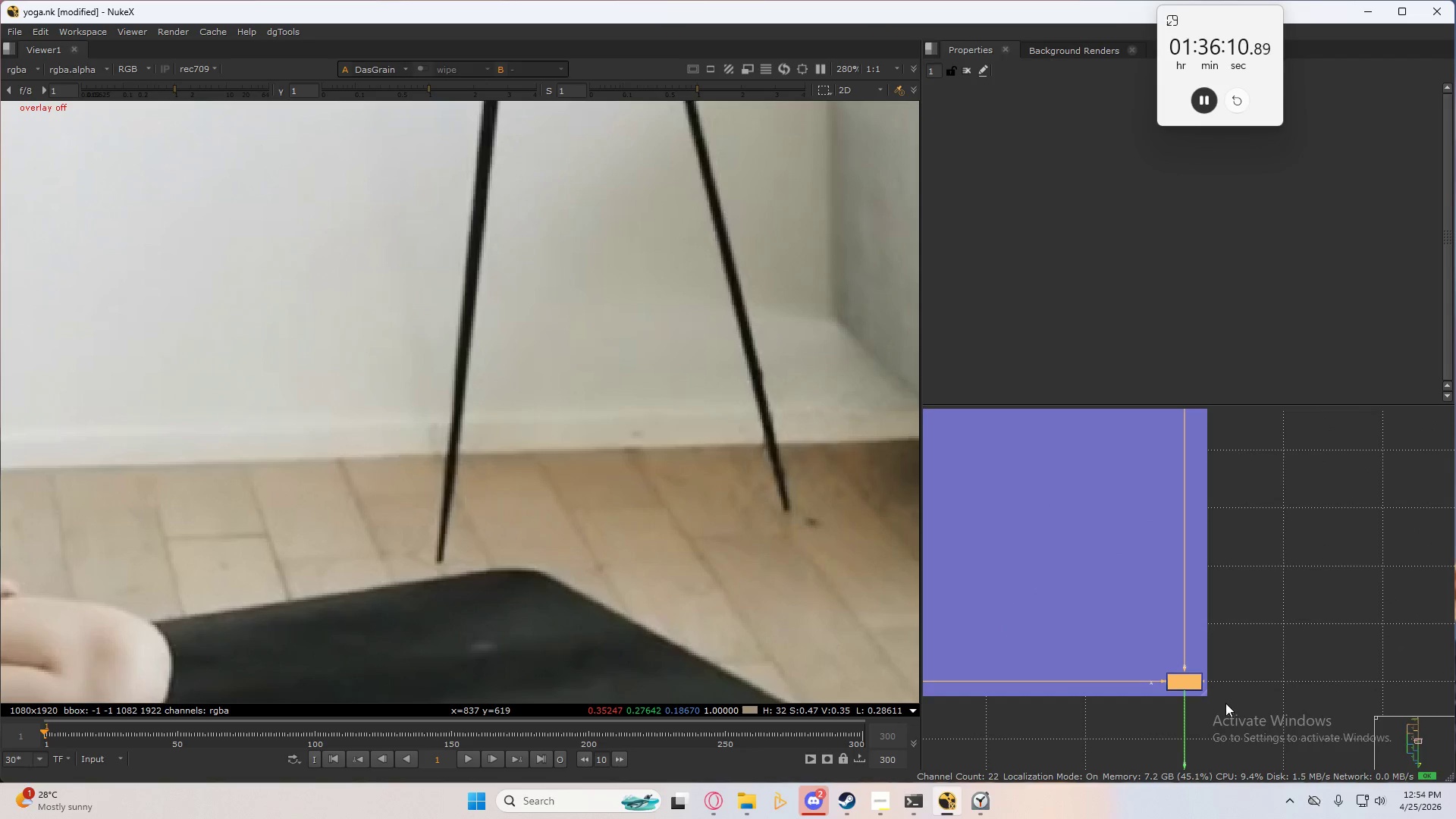 
left_click_drag(start_coordinate=[1205, 694], to_coordinate=[1282, 737])
 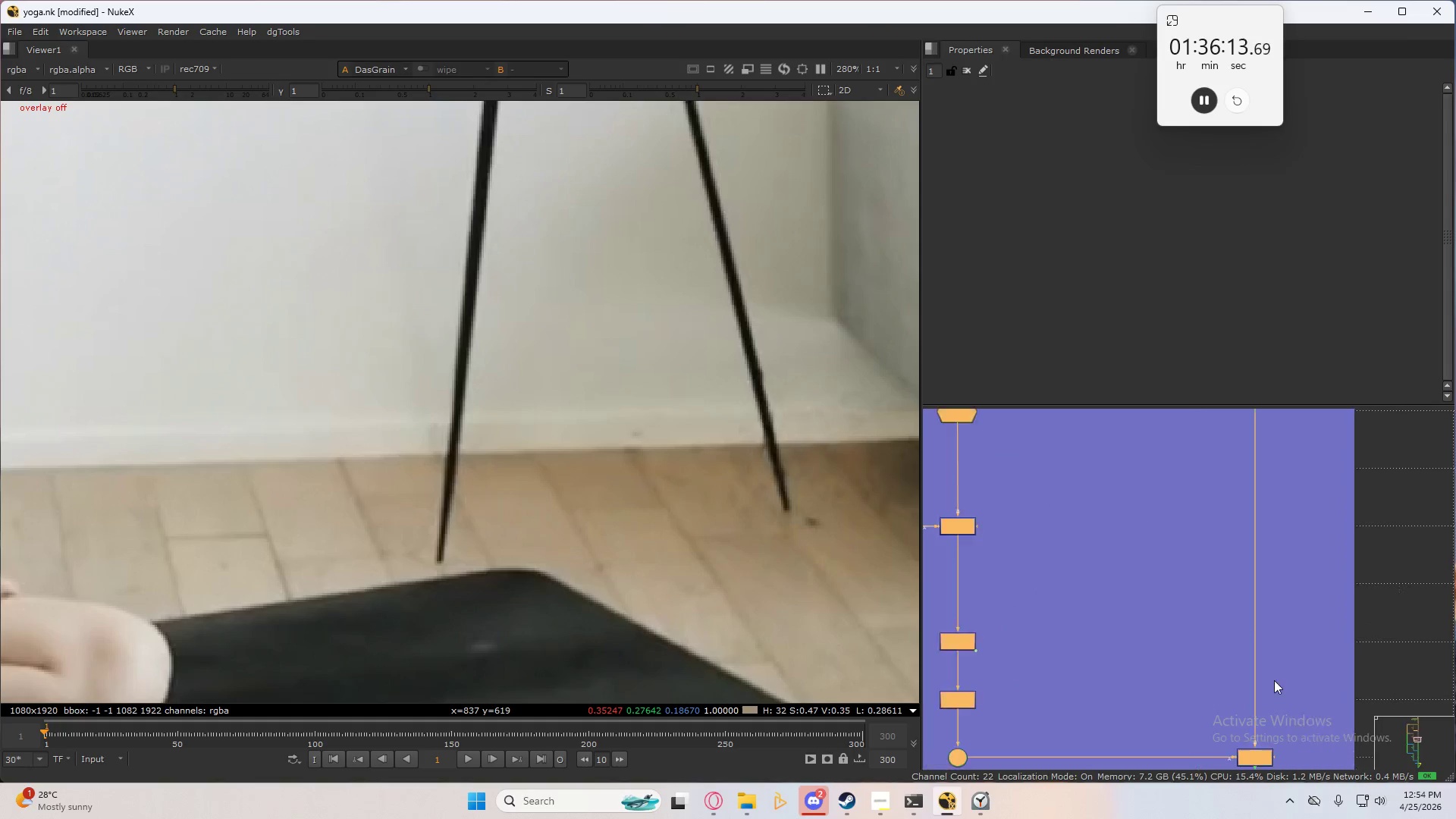 
scroll: coordinate [1136, 621], scroll_direction: down, amount: 5.0
 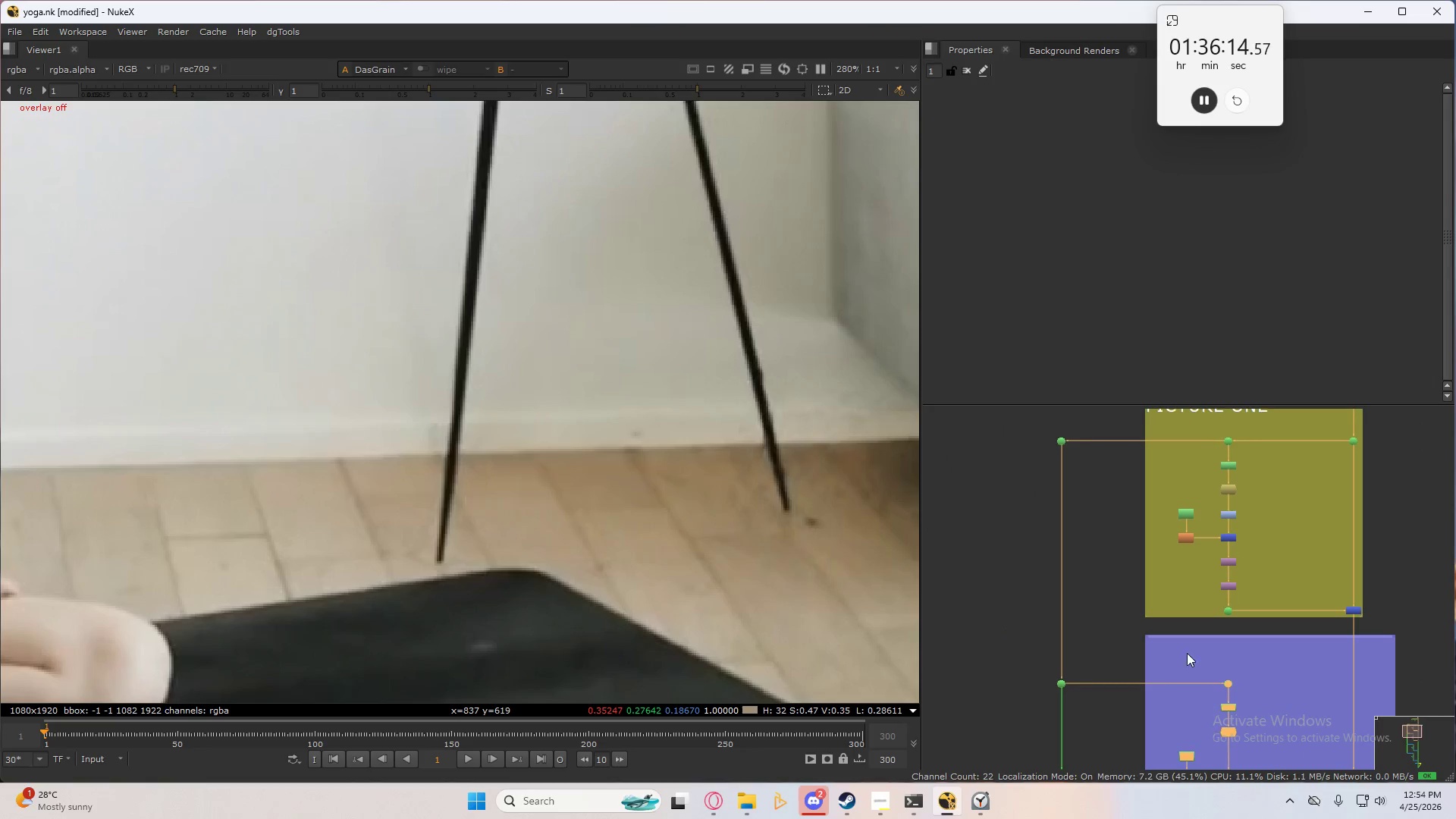 
left_click([1090, 637])
 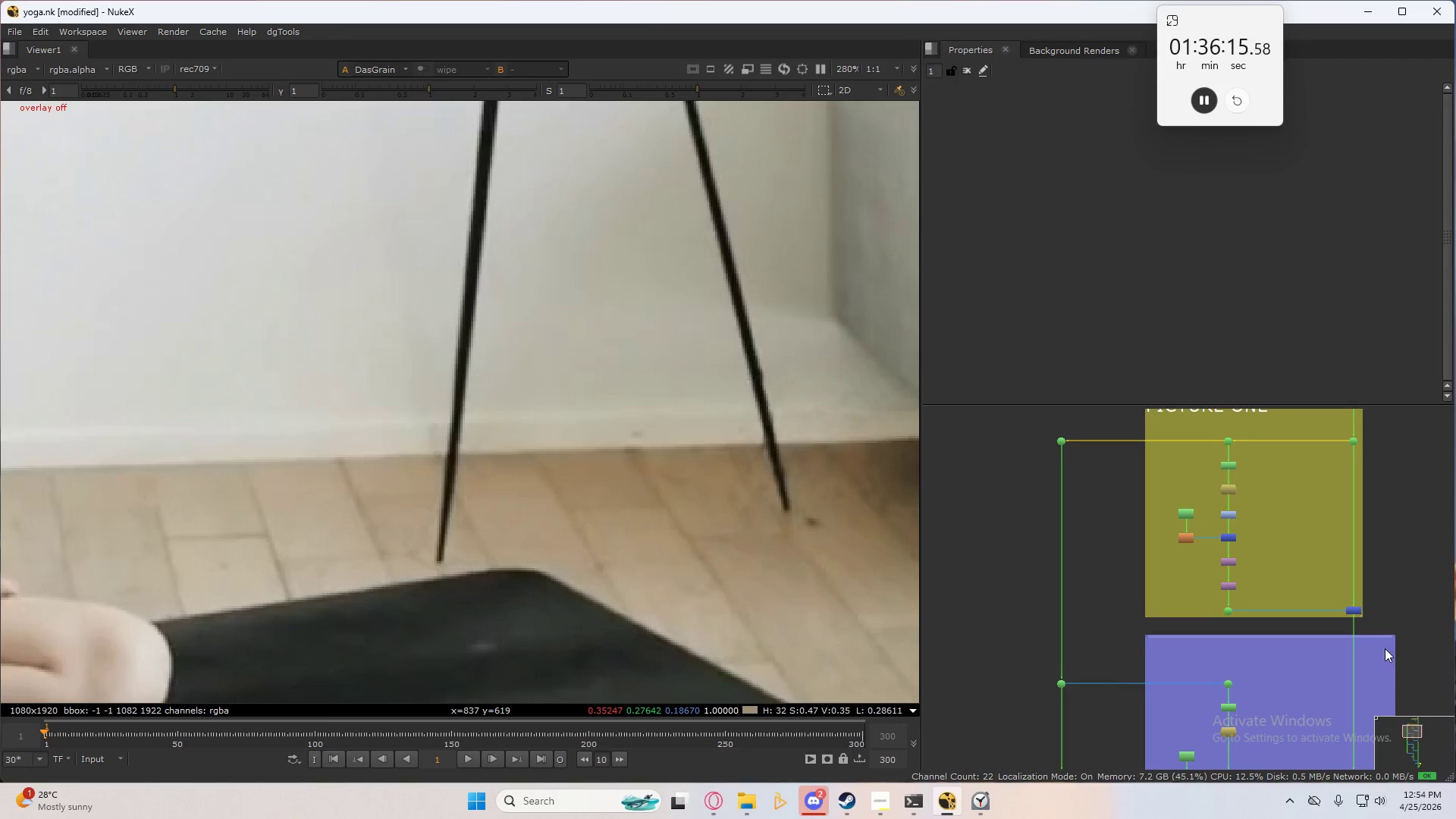 
scroll: coordinate [1383, 648], scroll_direction: up, amount: 7.0
 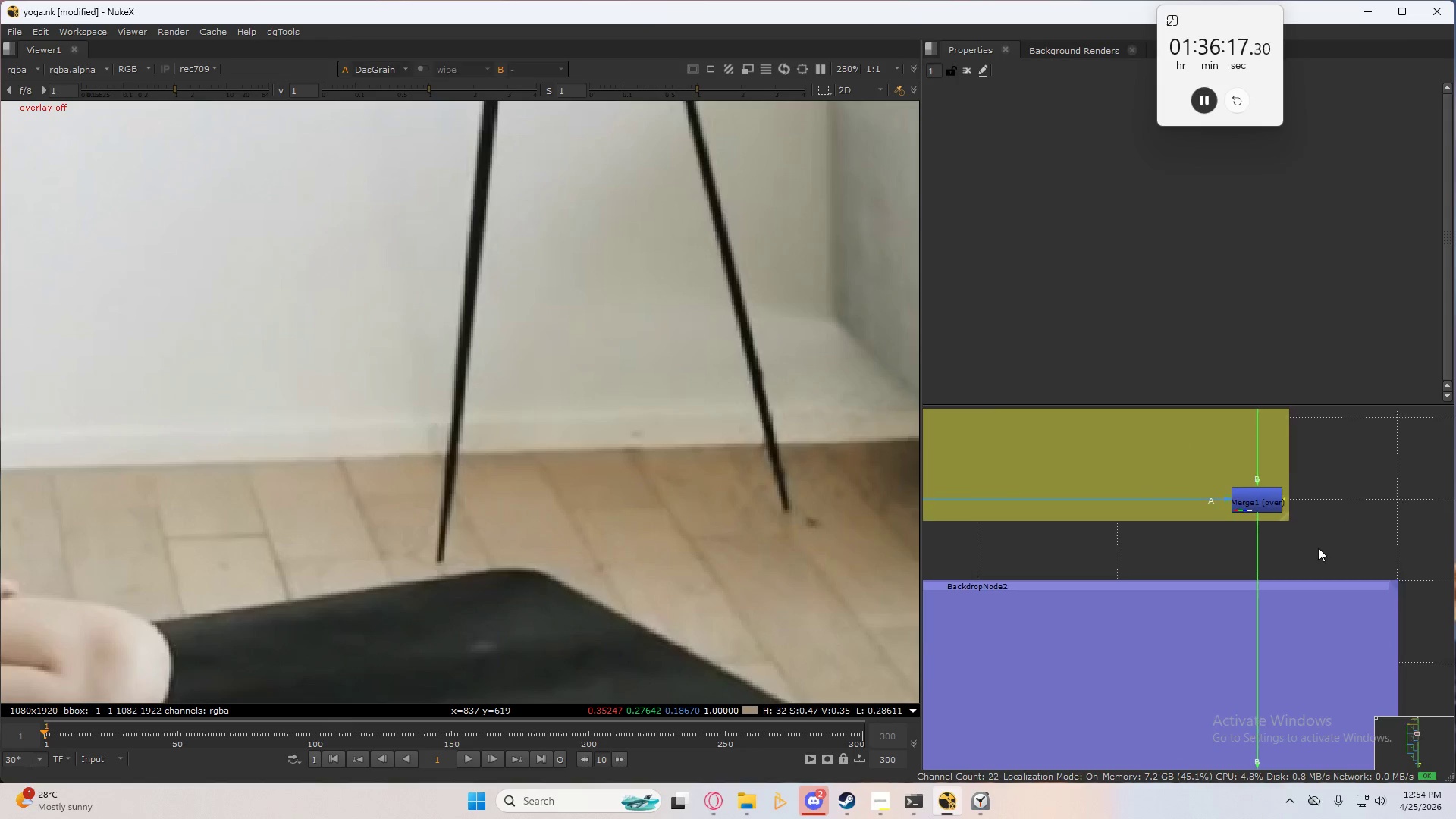 
left_click([1241, 645])
 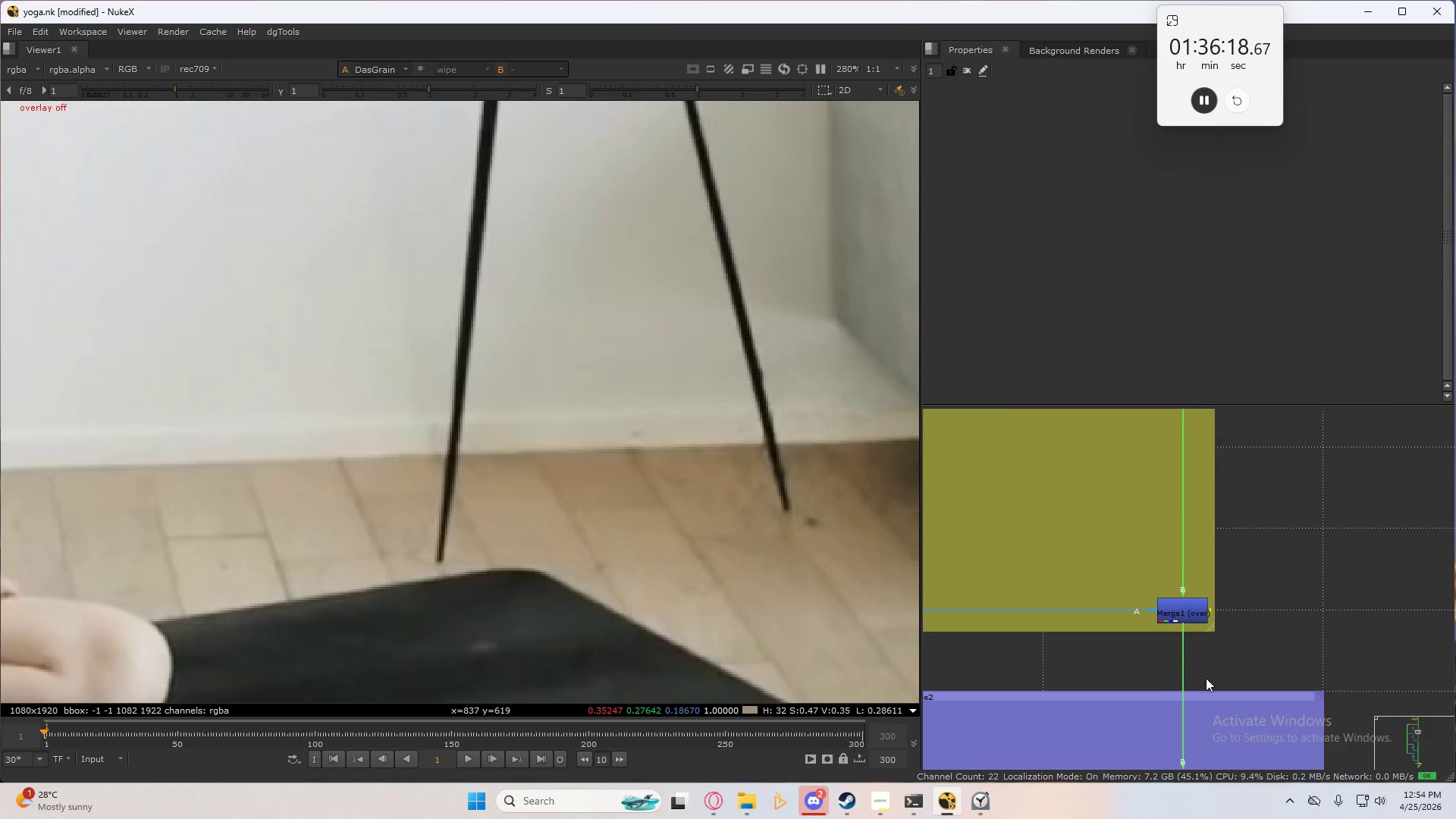 
scroll: coordinate [1130, 660], scroll_direction: down, amount: 4.0
 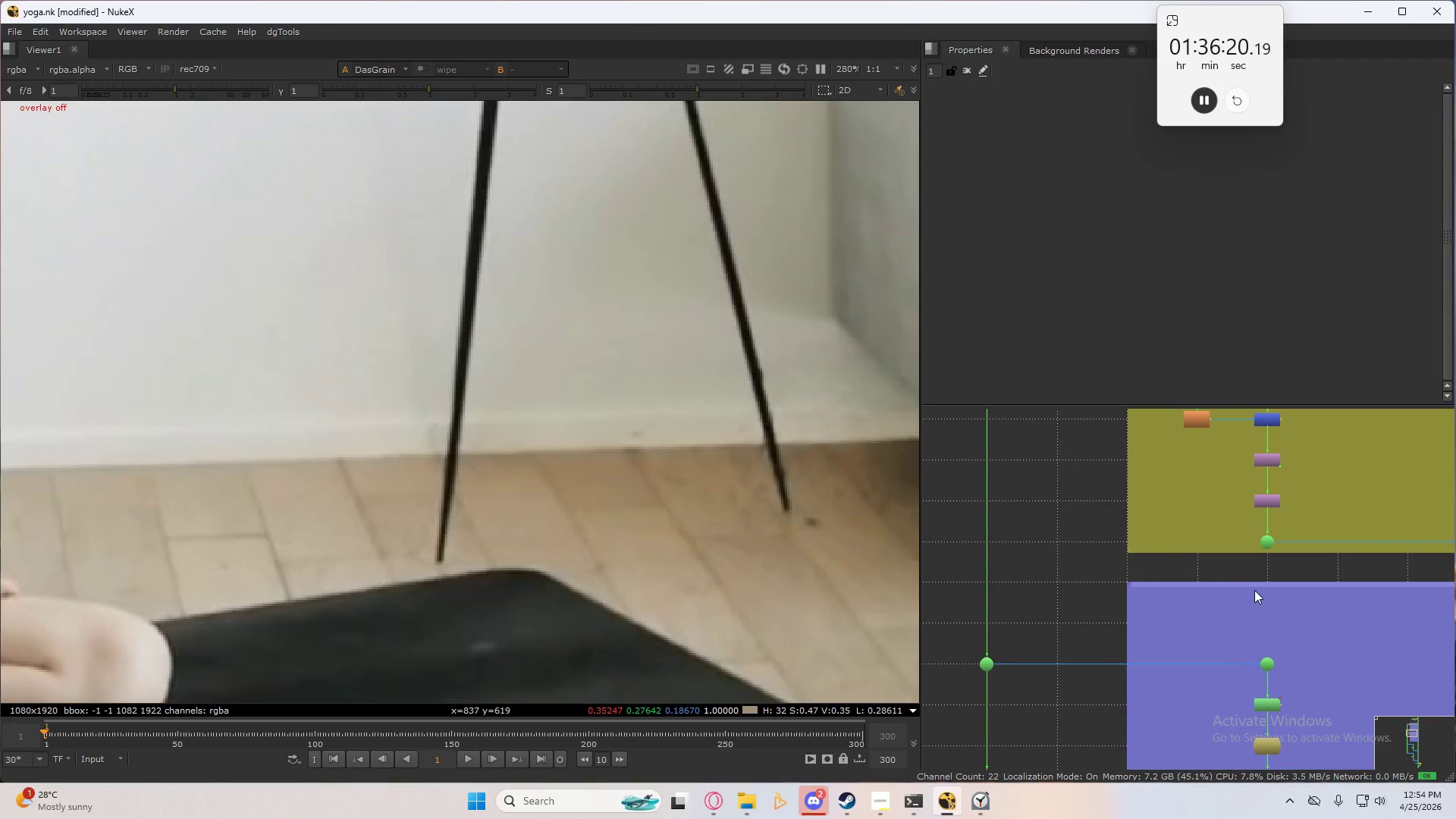 
double_click([1257, 588])
 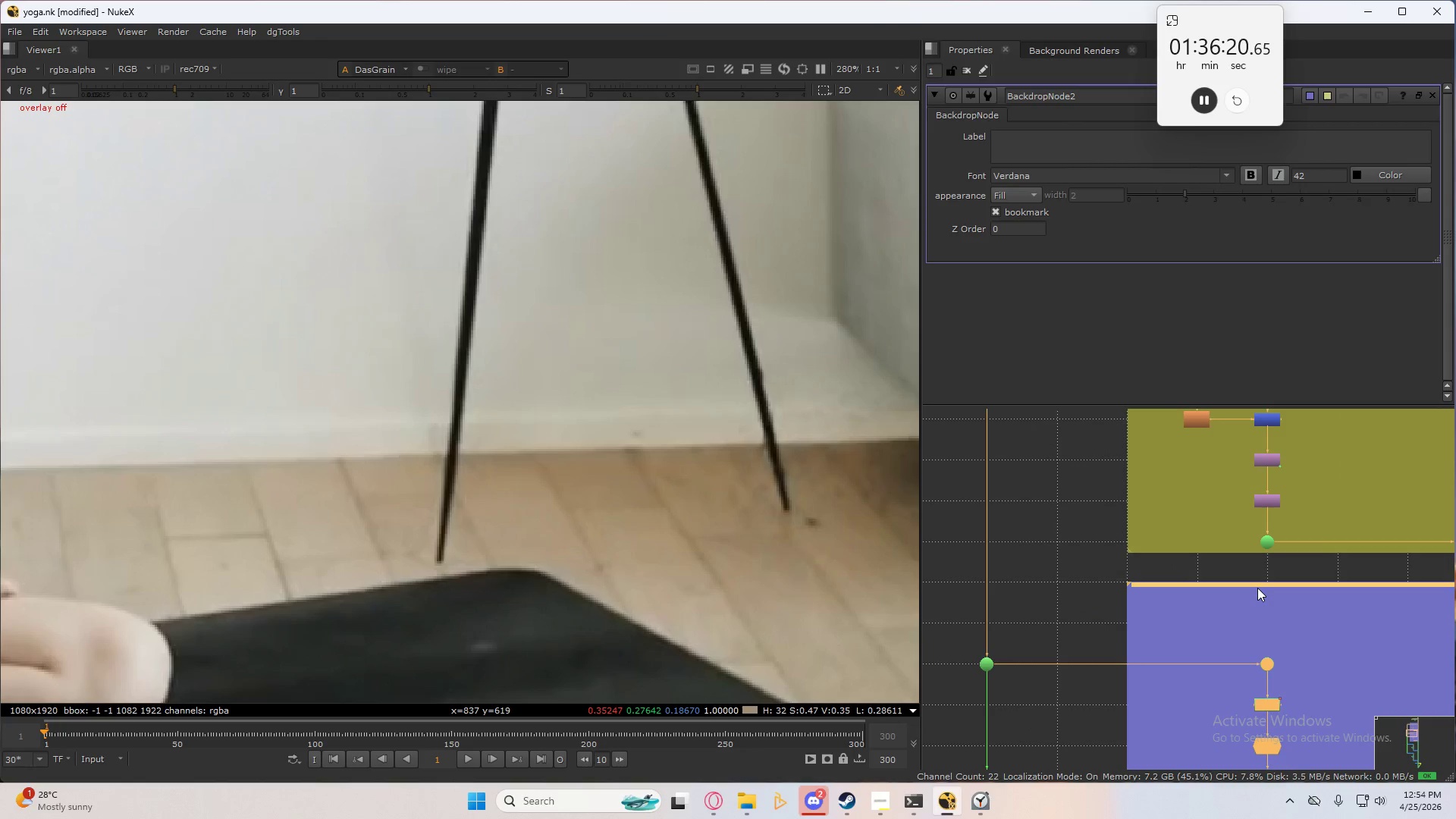 
triple_click([1257, 588])
 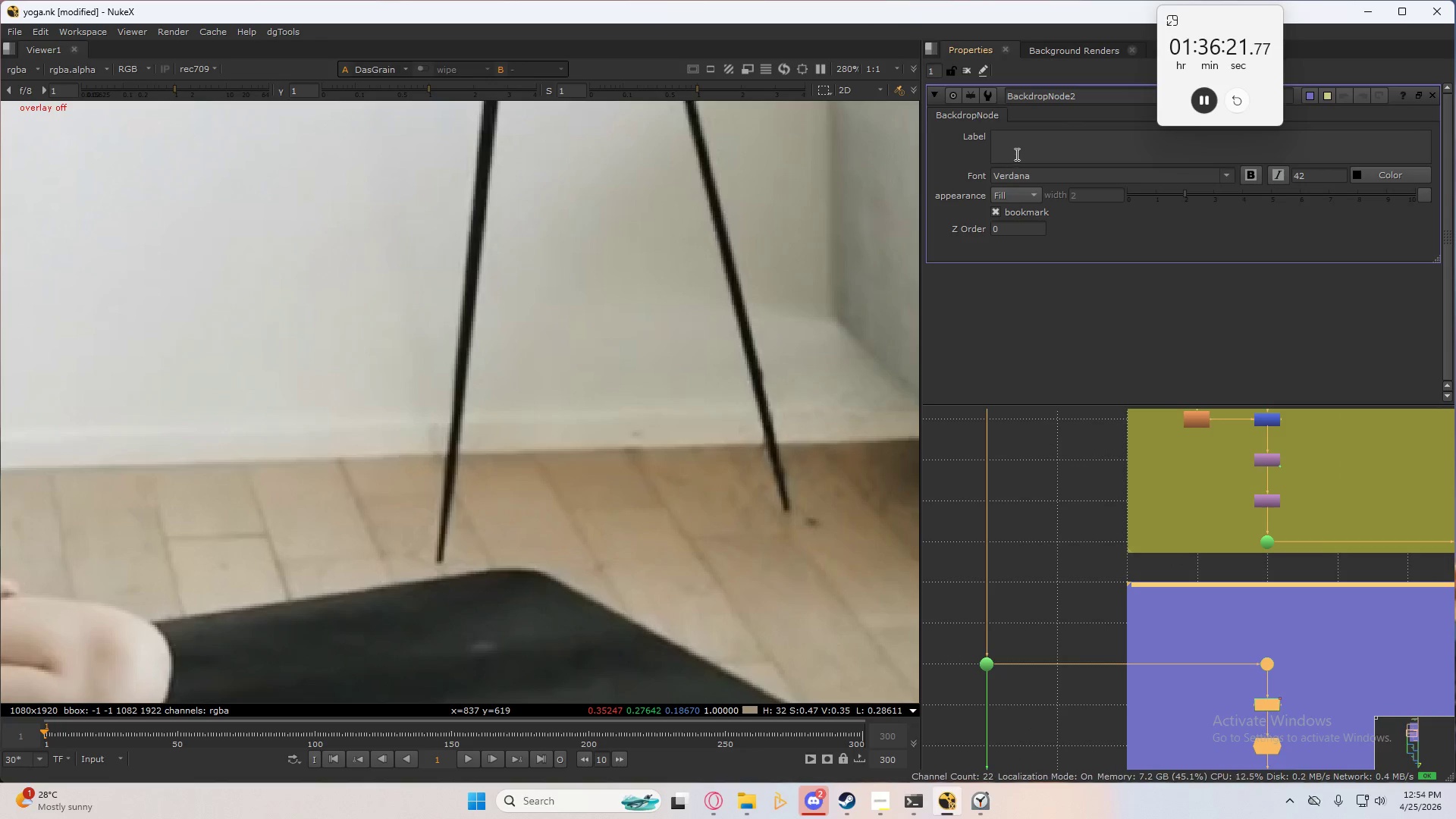 
left_click([1024, 142])
 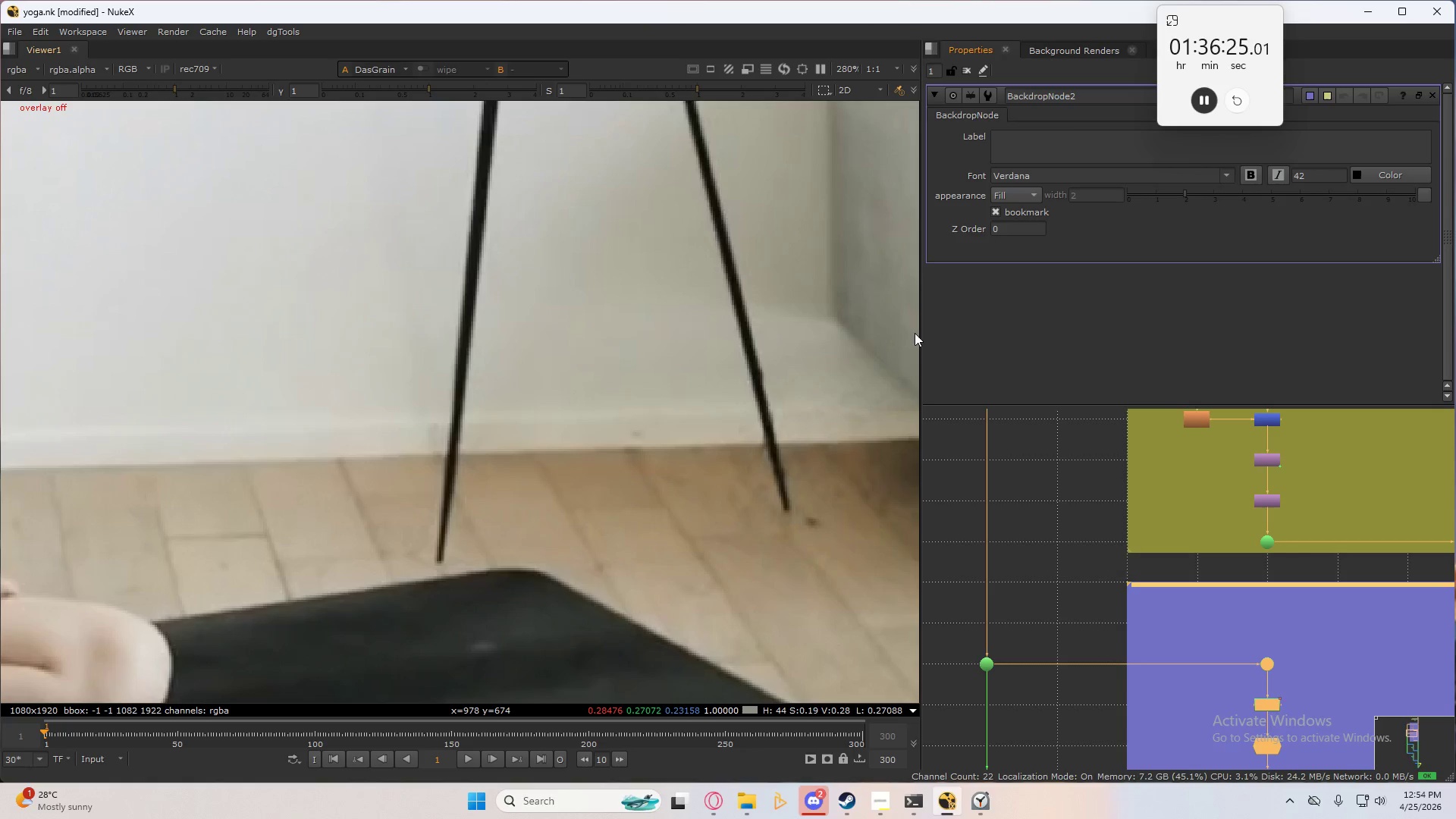 
type(PICTURE TWO)
 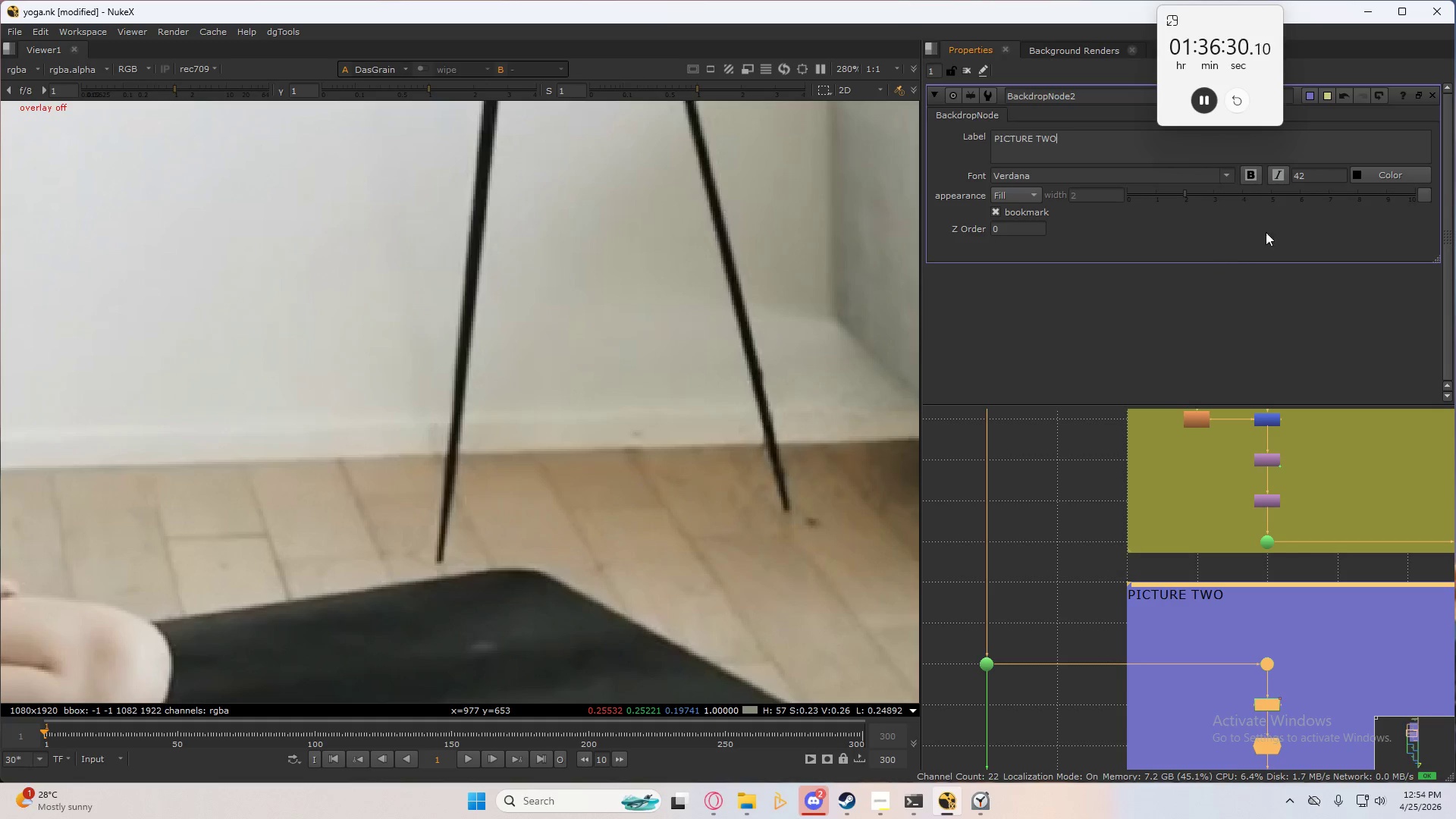 
left_click_drag(start_coordinate=[1328, 172], to_coordinate=[1241, 185])
 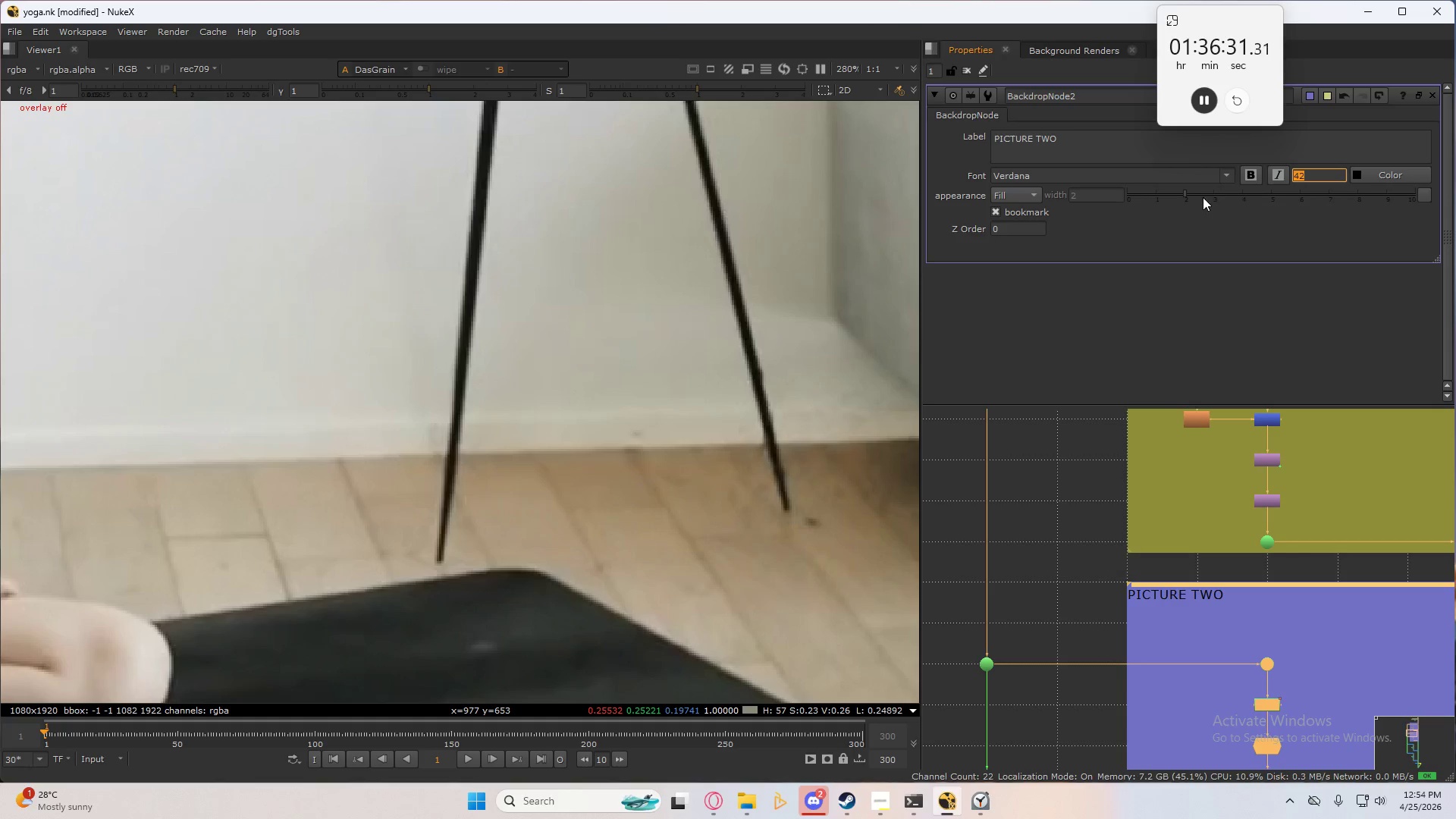 
key(Numpad1)
 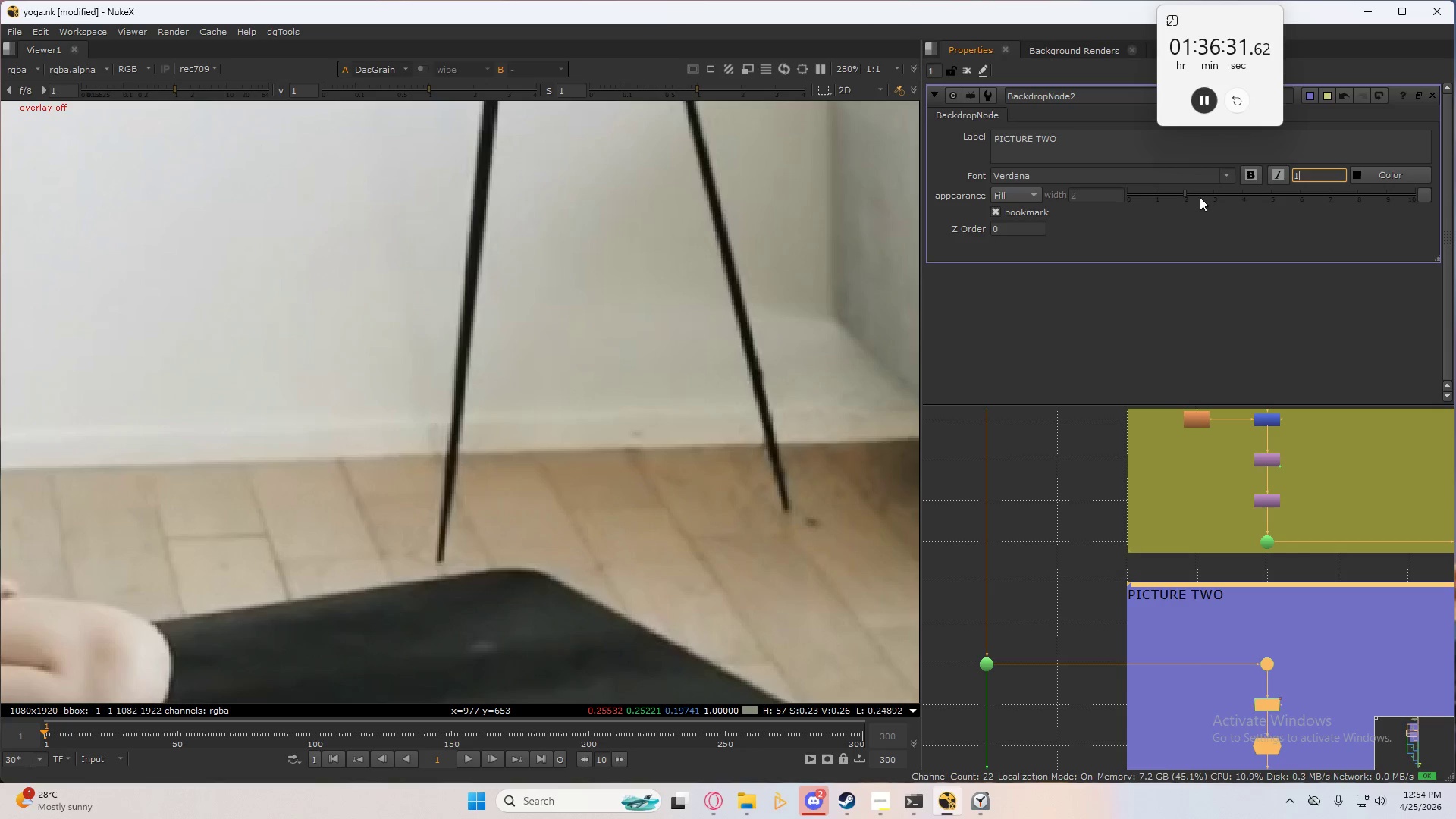 
key(Numpad0)
 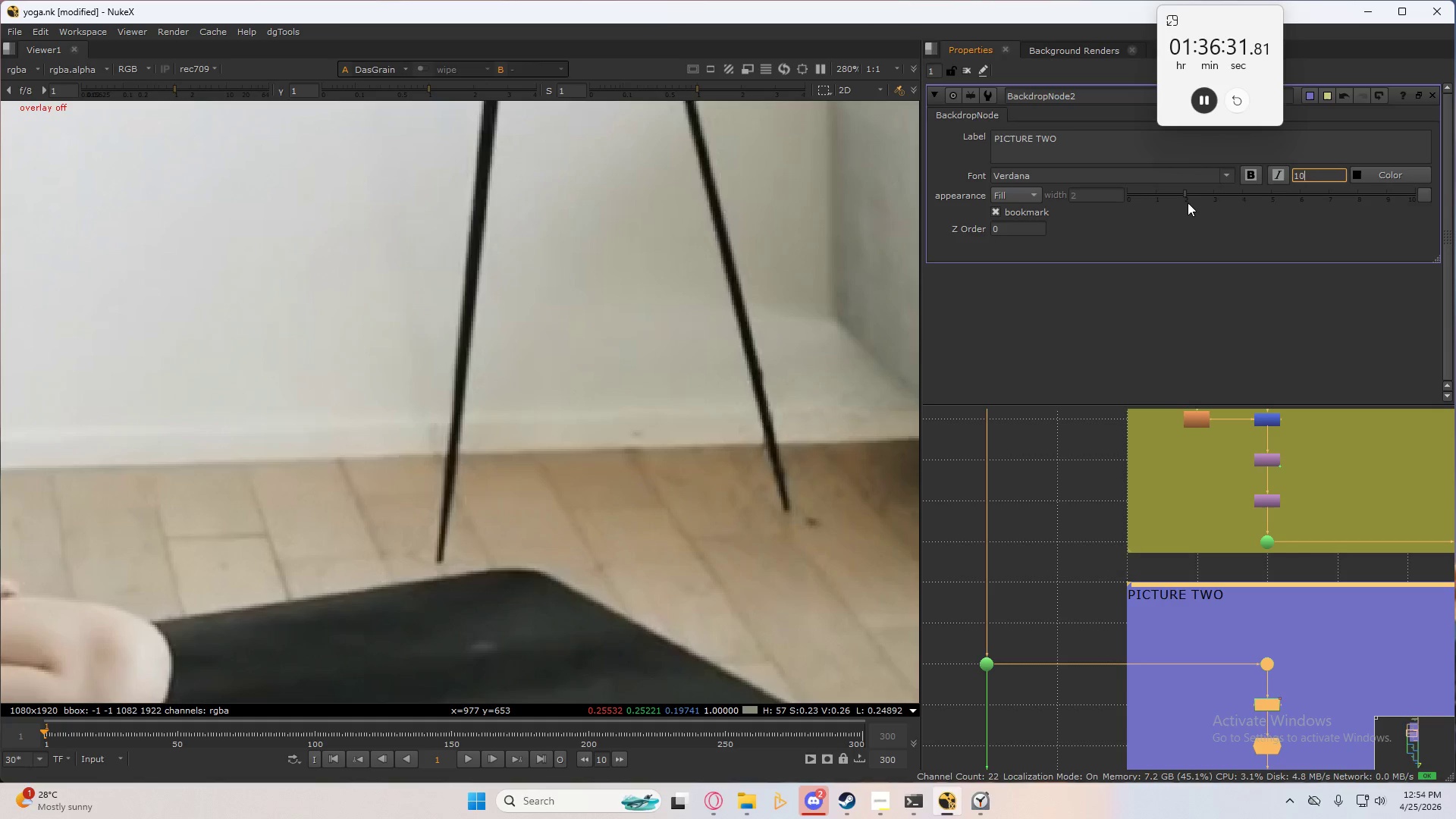 
key(Numpad0)
 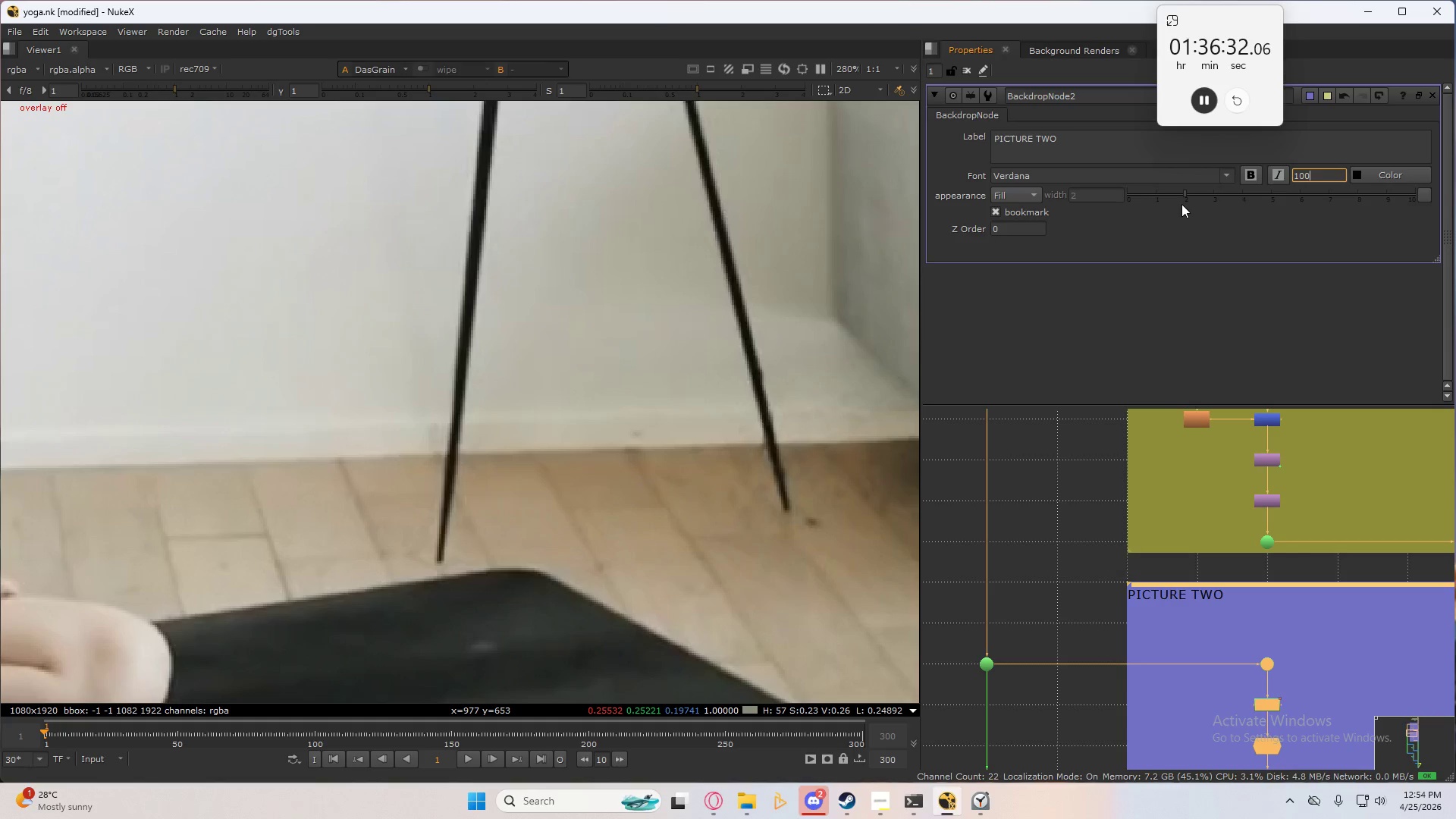 
key(NumpadEnter)
 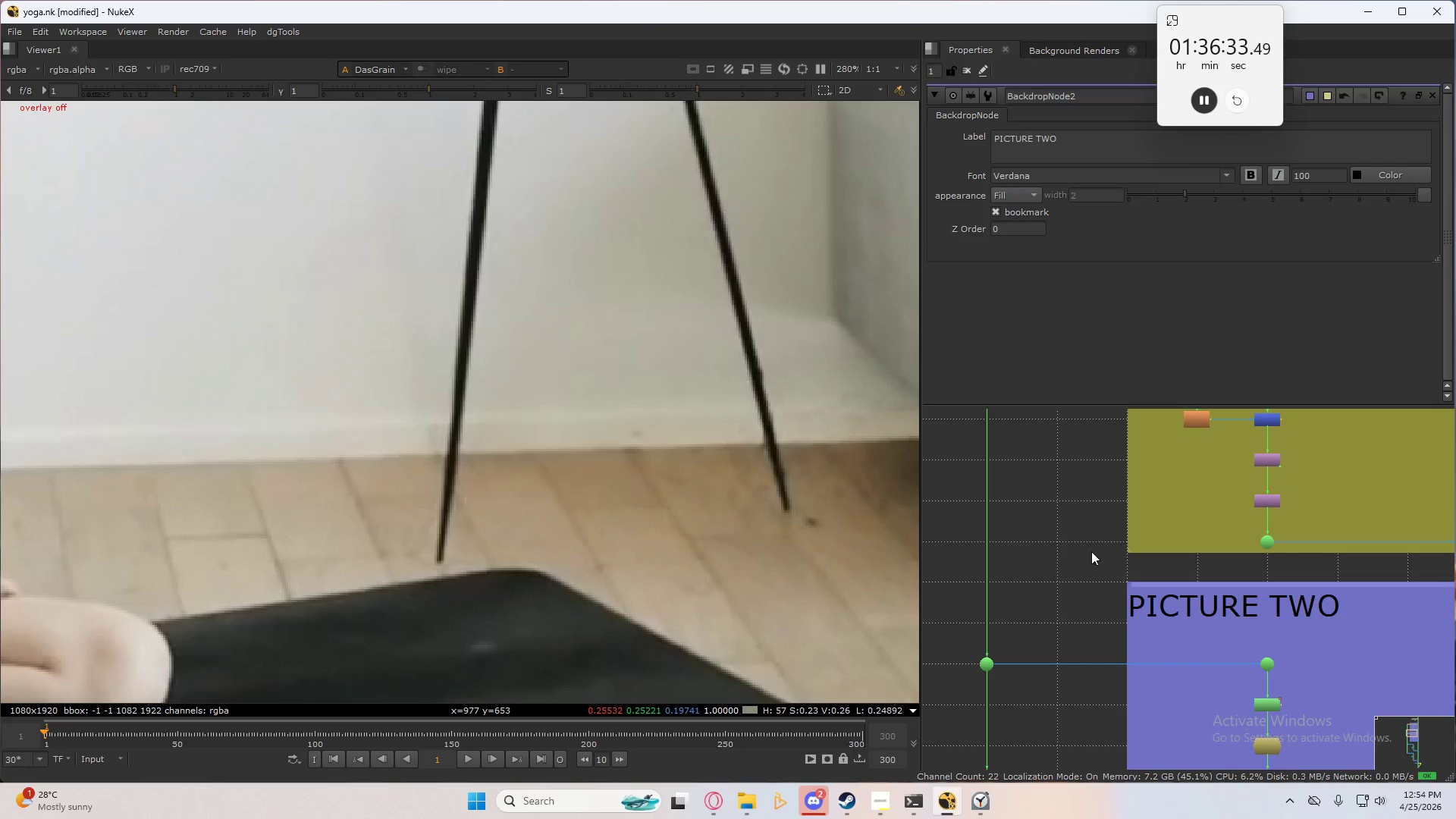 
scroll: coordinate [601, 522], scroll_direction: down, amount: 14.0
 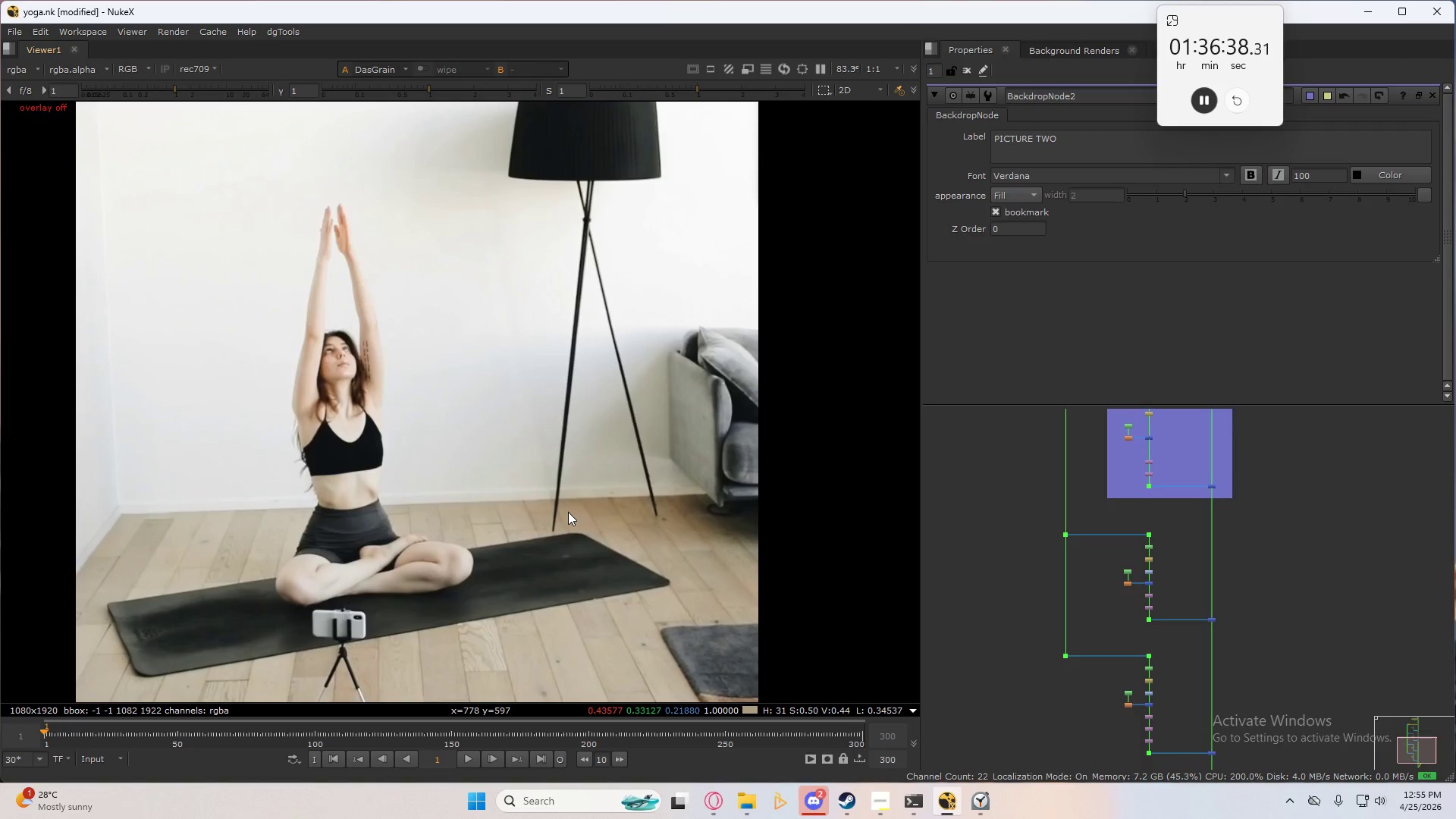 
scroll: coordinate [568, 513], scroll_direction: up, amount: 2.0
 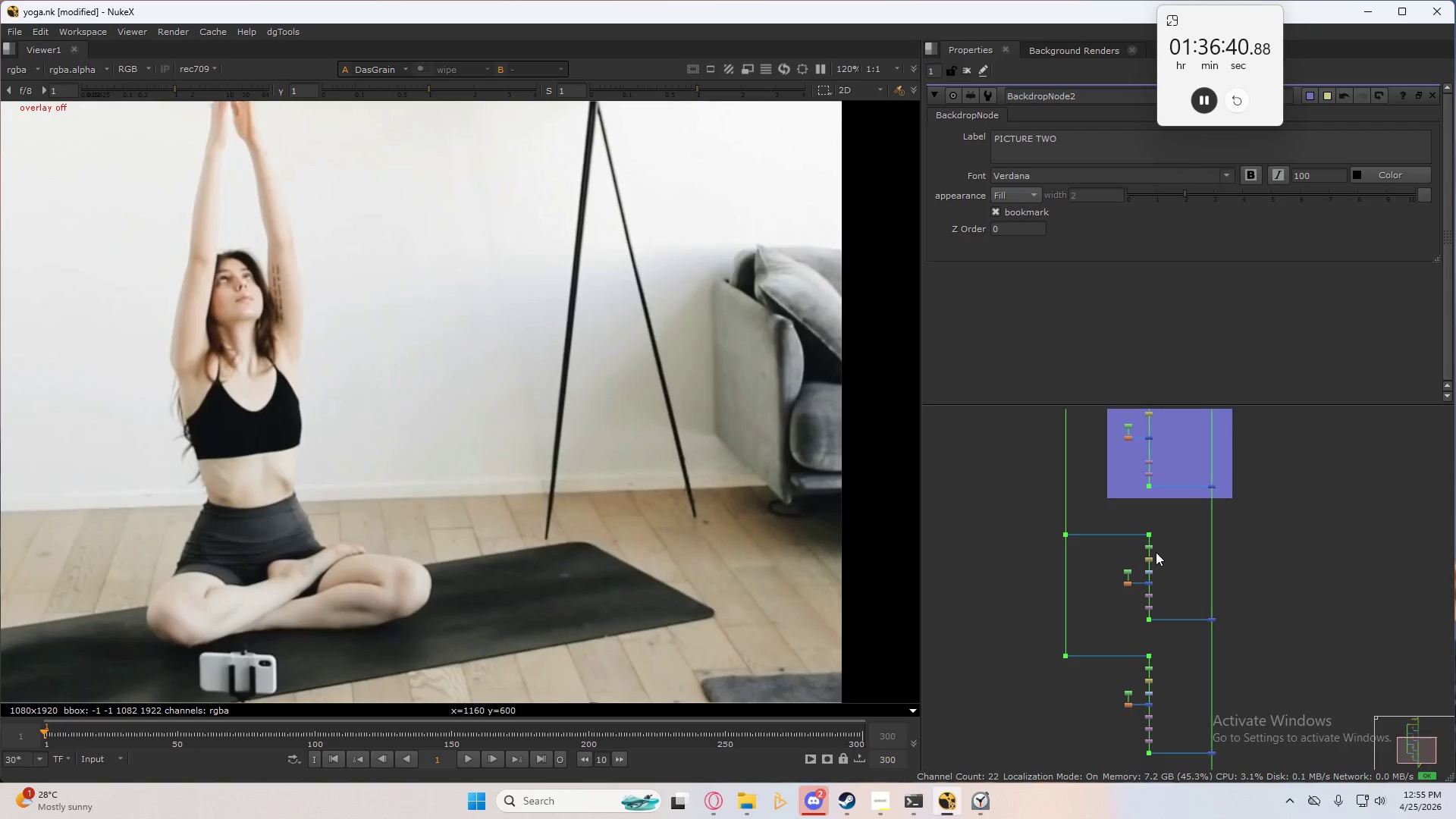 
left_click_drag(start_coordinate=[1044, 500], to_coordinate=[1310, 673])
 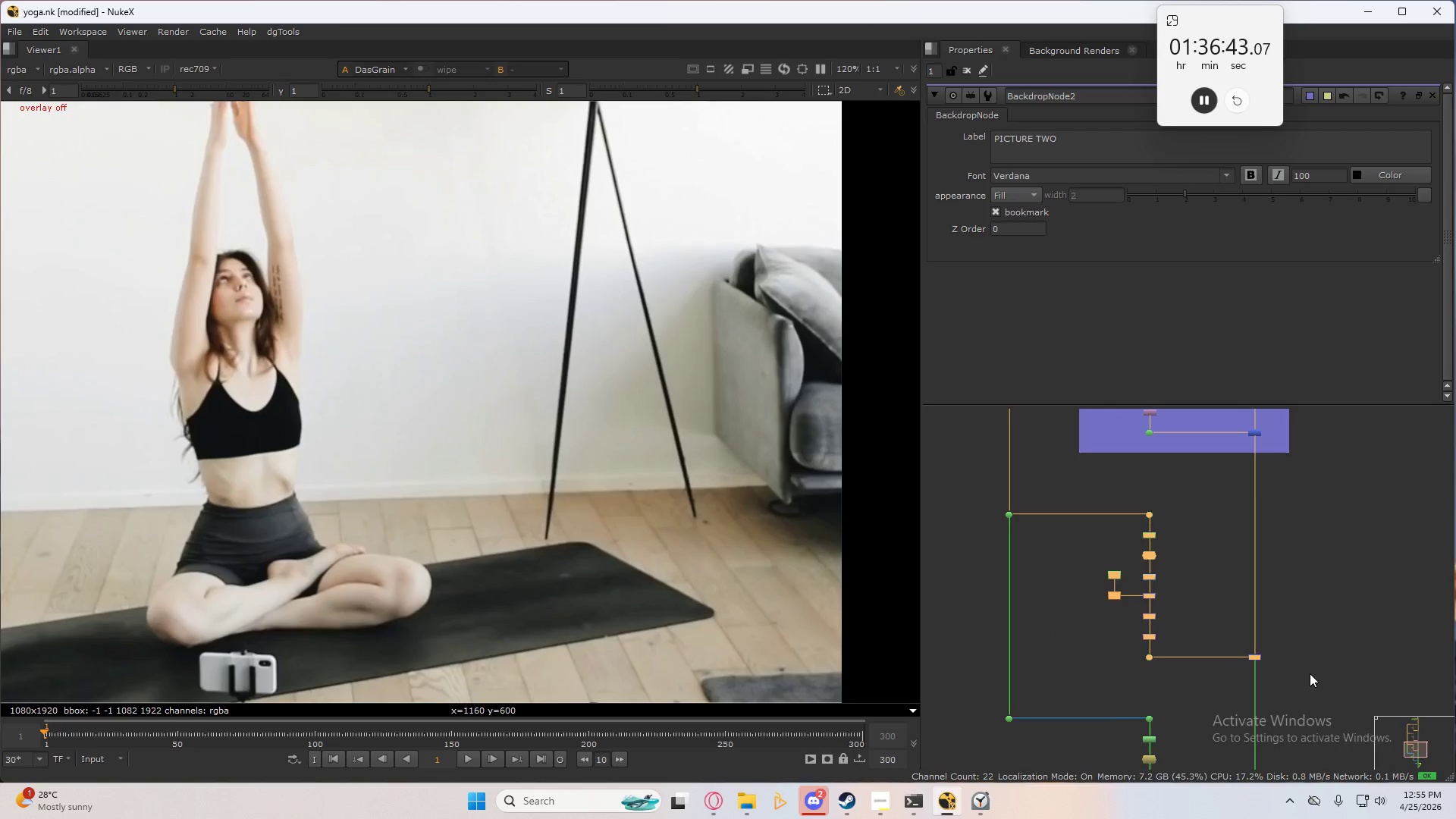 
scroll: coordinate [1149, 565], scroll_direction: up, amount: 3.0
 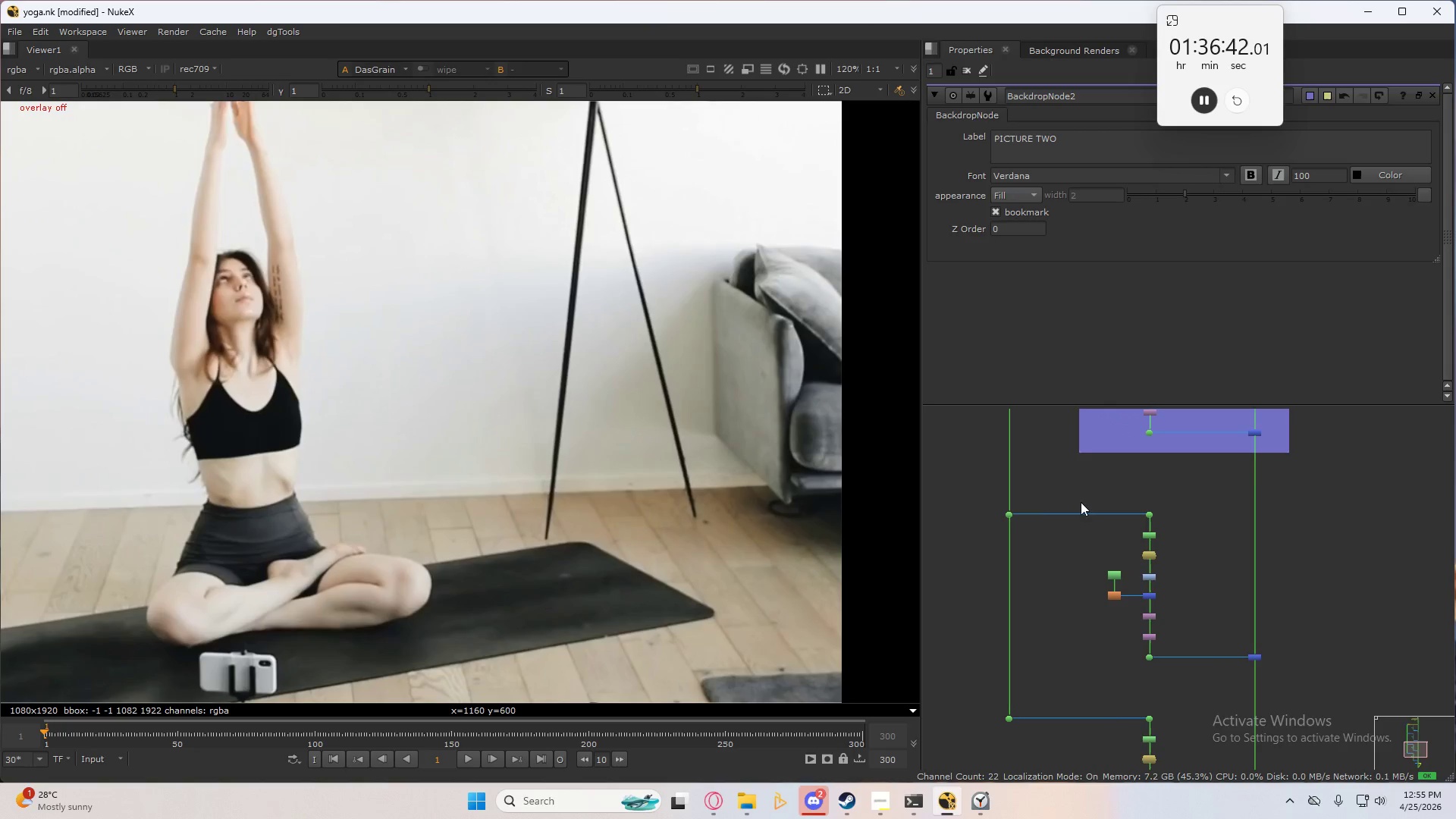 
key(Tab)
type(BAC)
 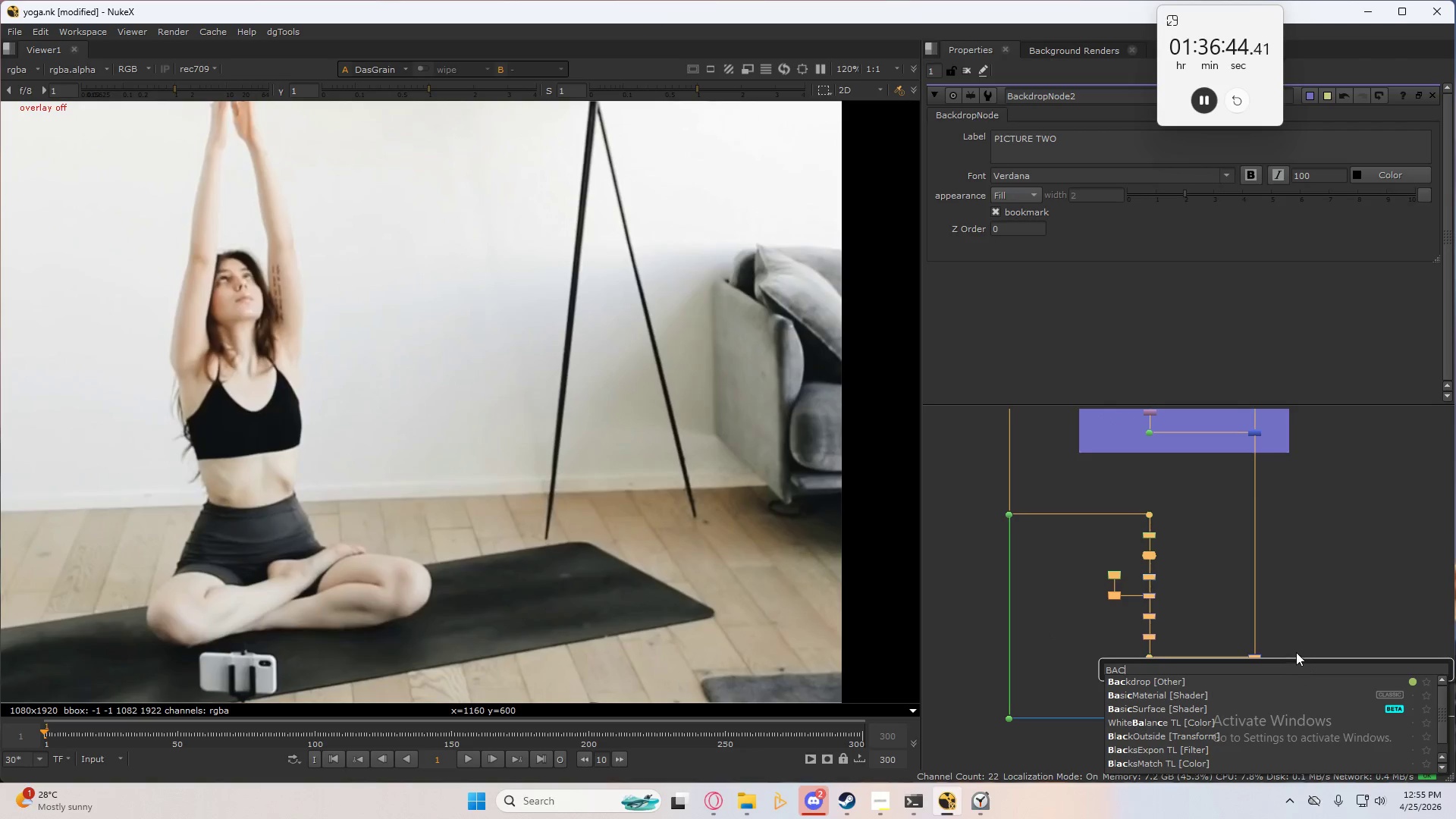 
key(K)
 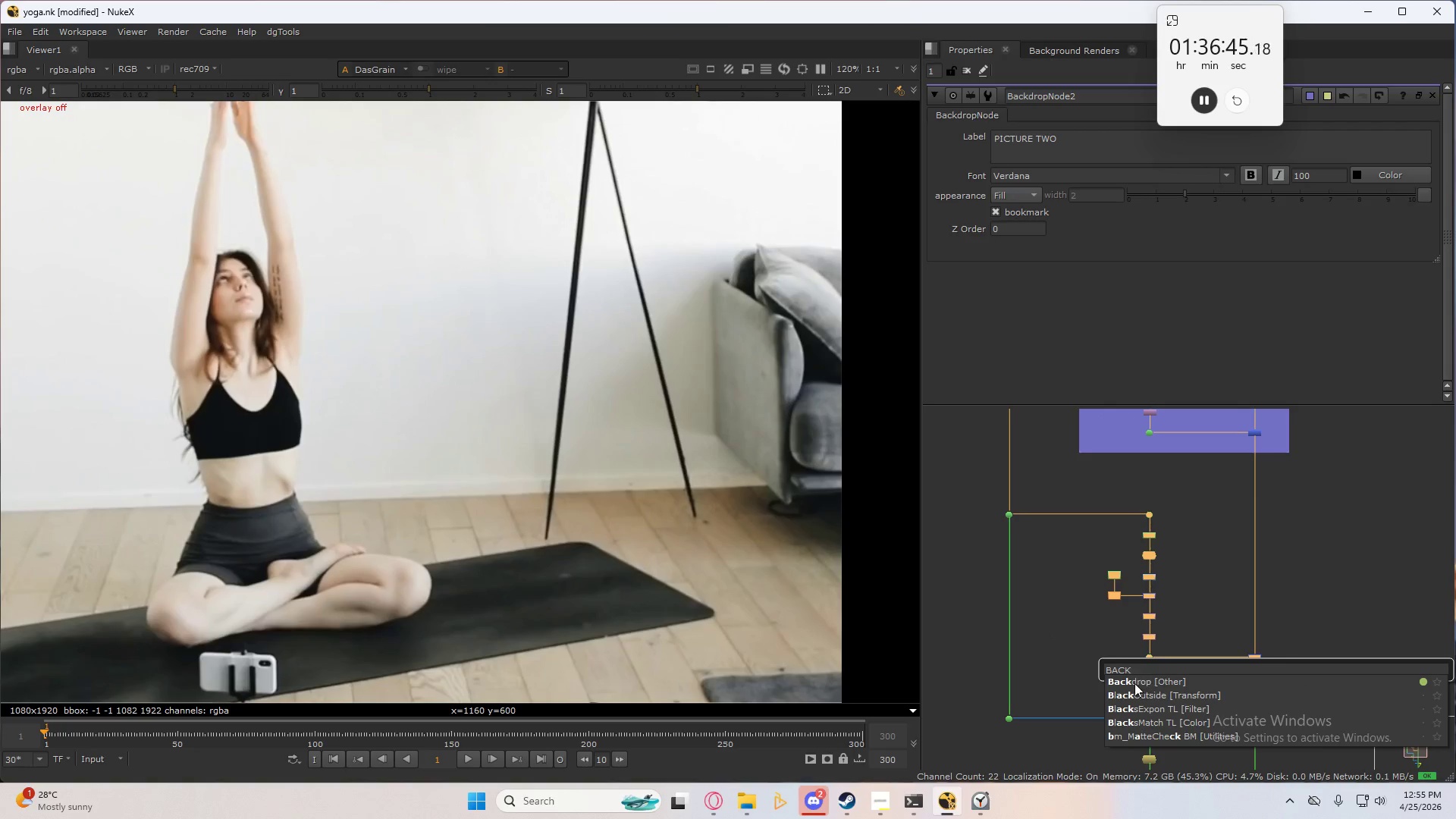 
left_click([1134, 683])
 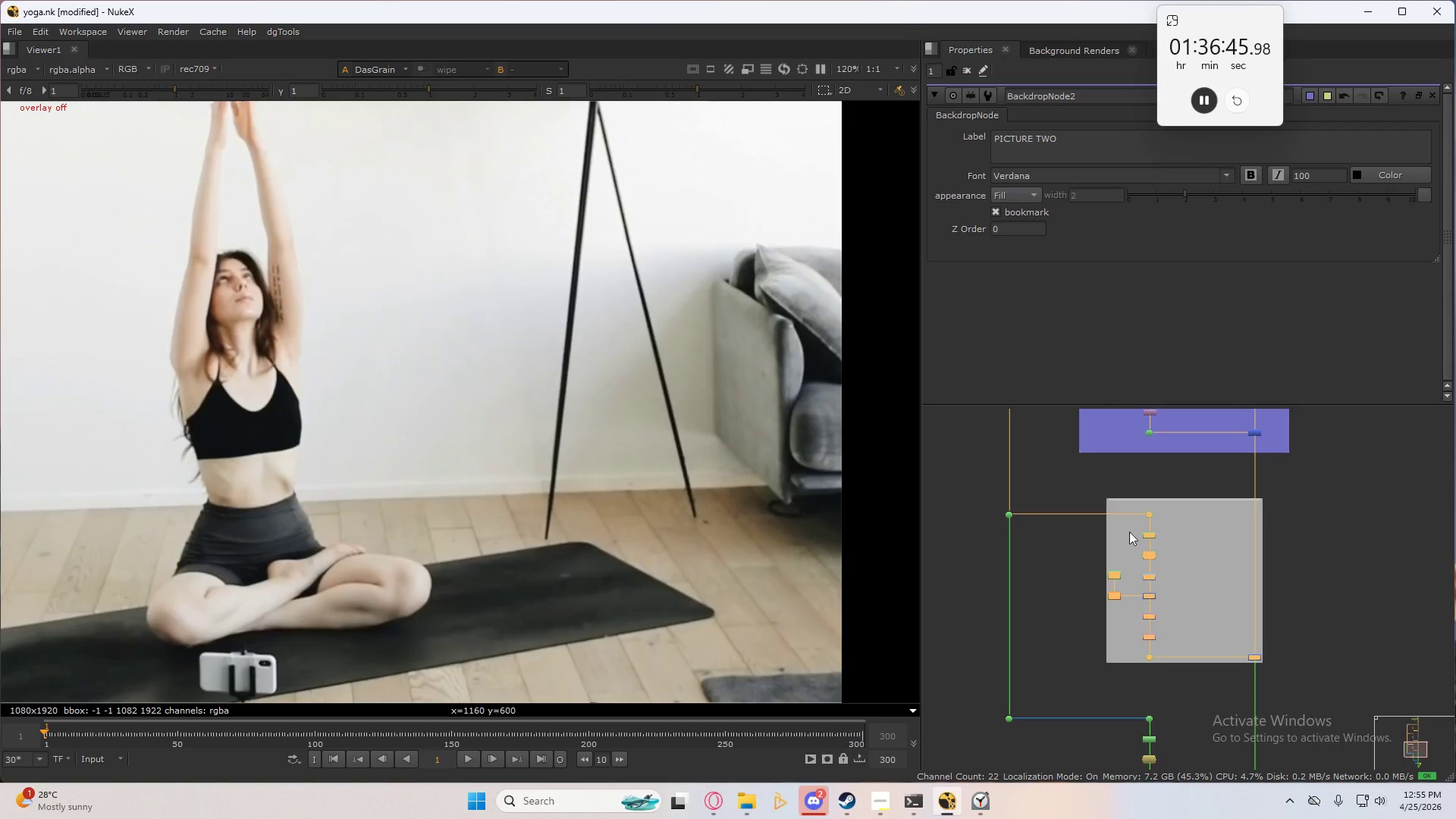 
left_click([1093, 501])
 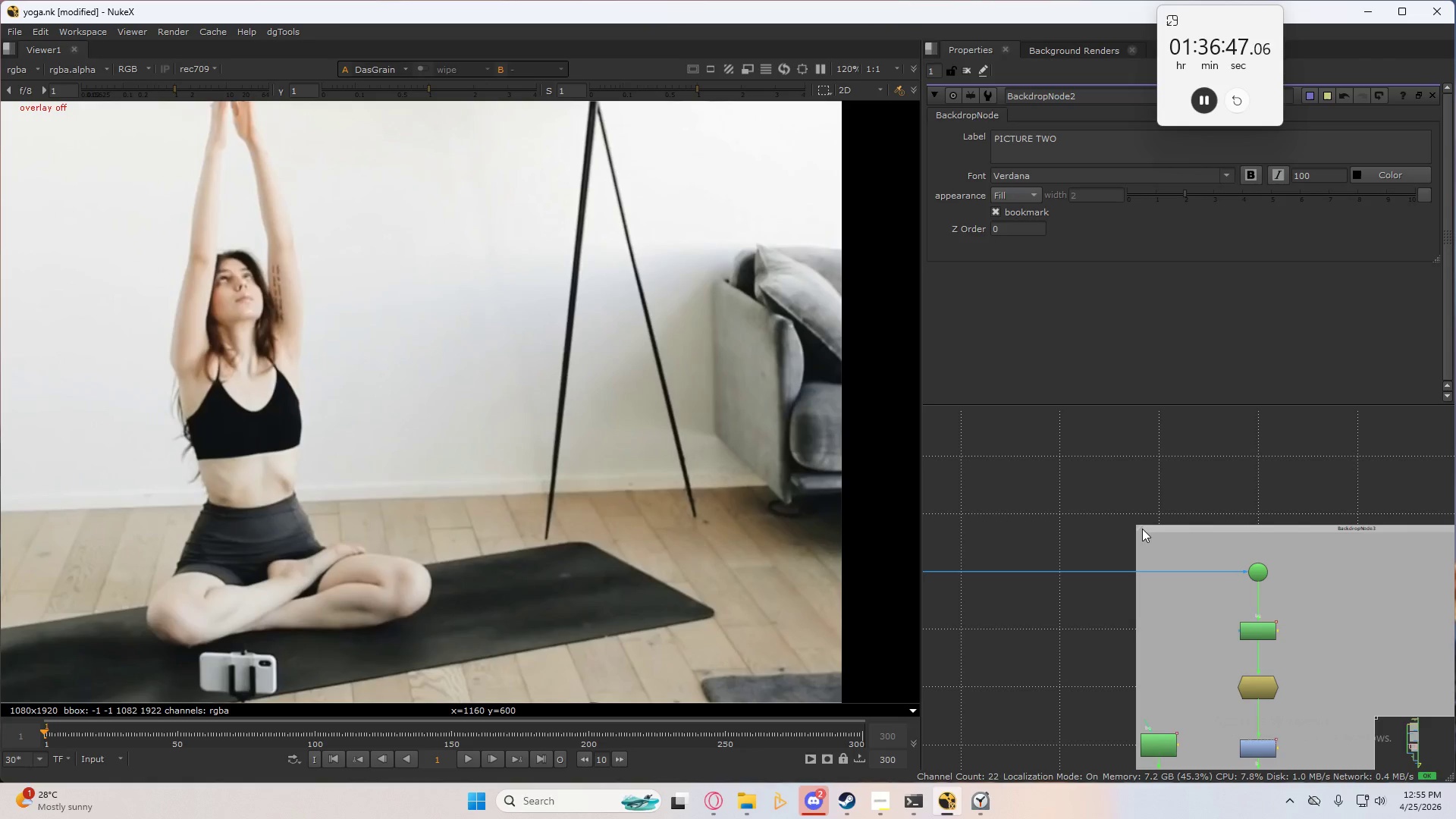 
scroll: coordinate [1089, 482], scroll_direction: up, amount: 6.0
 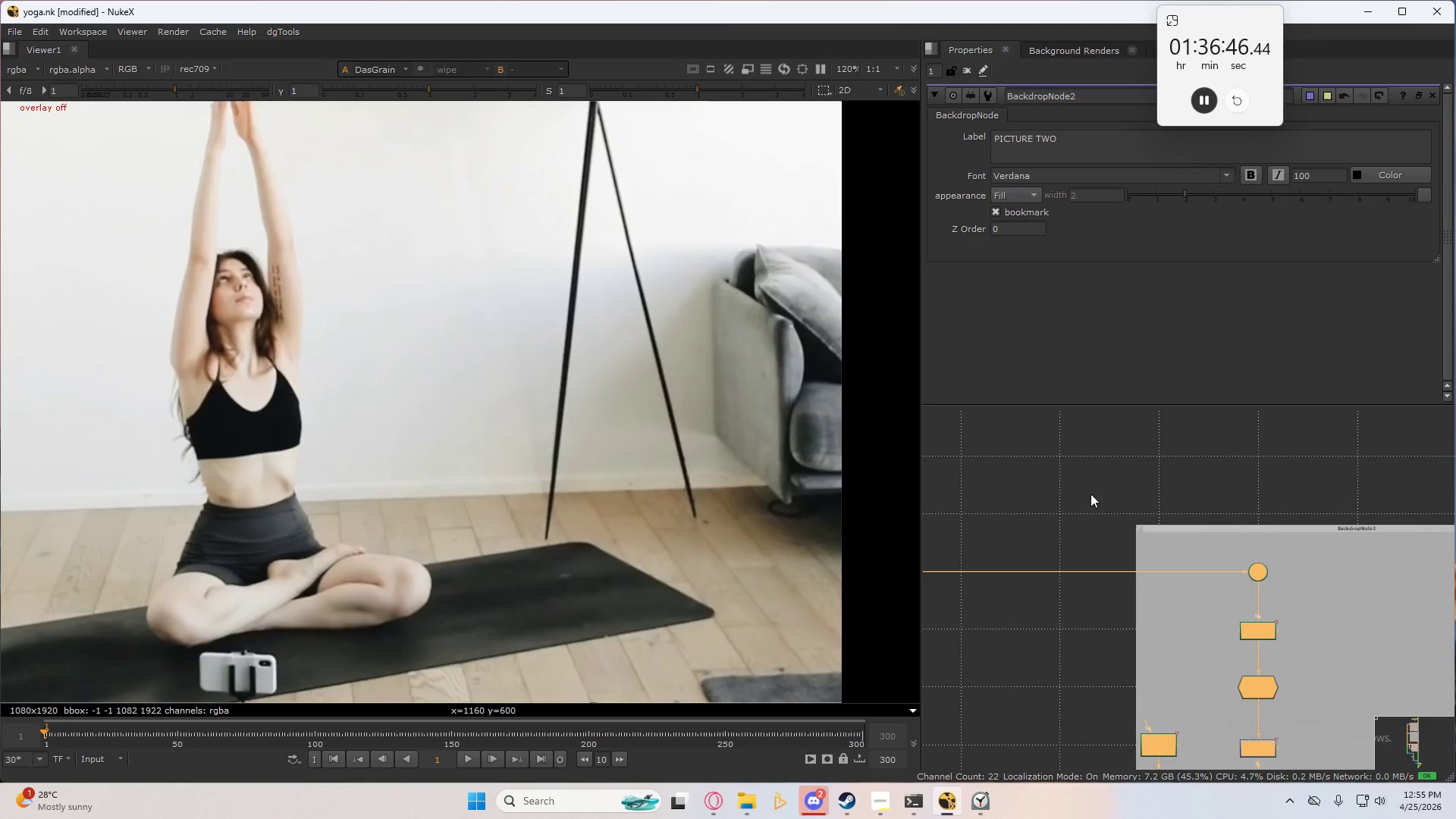 
left_click_drag(start_coordinate=[1141, 529], to_coordinate=[1062, 458])
 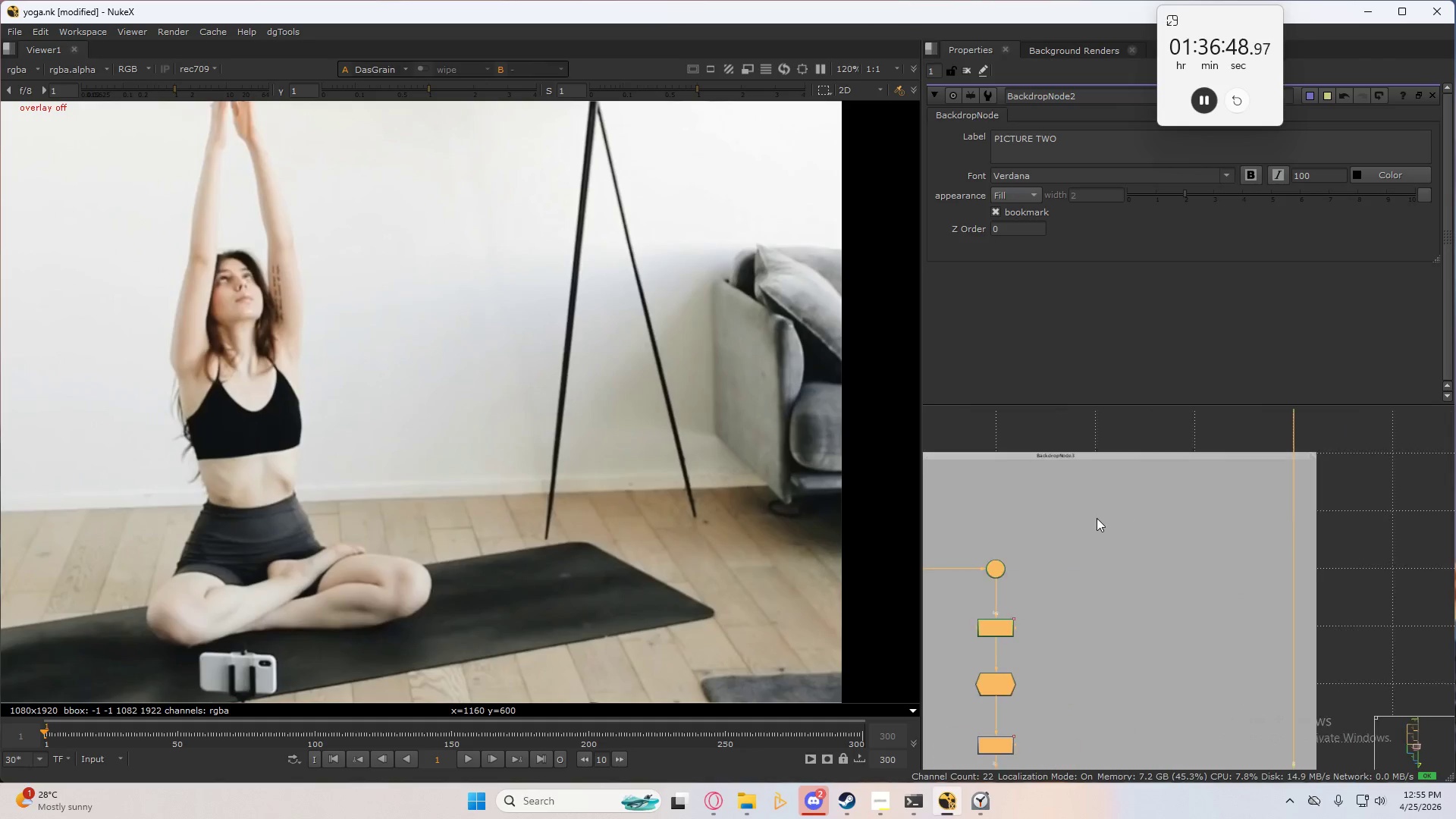 
scroll: coordinate [1101, 522], scroll_direction: down, amount: 2.0
 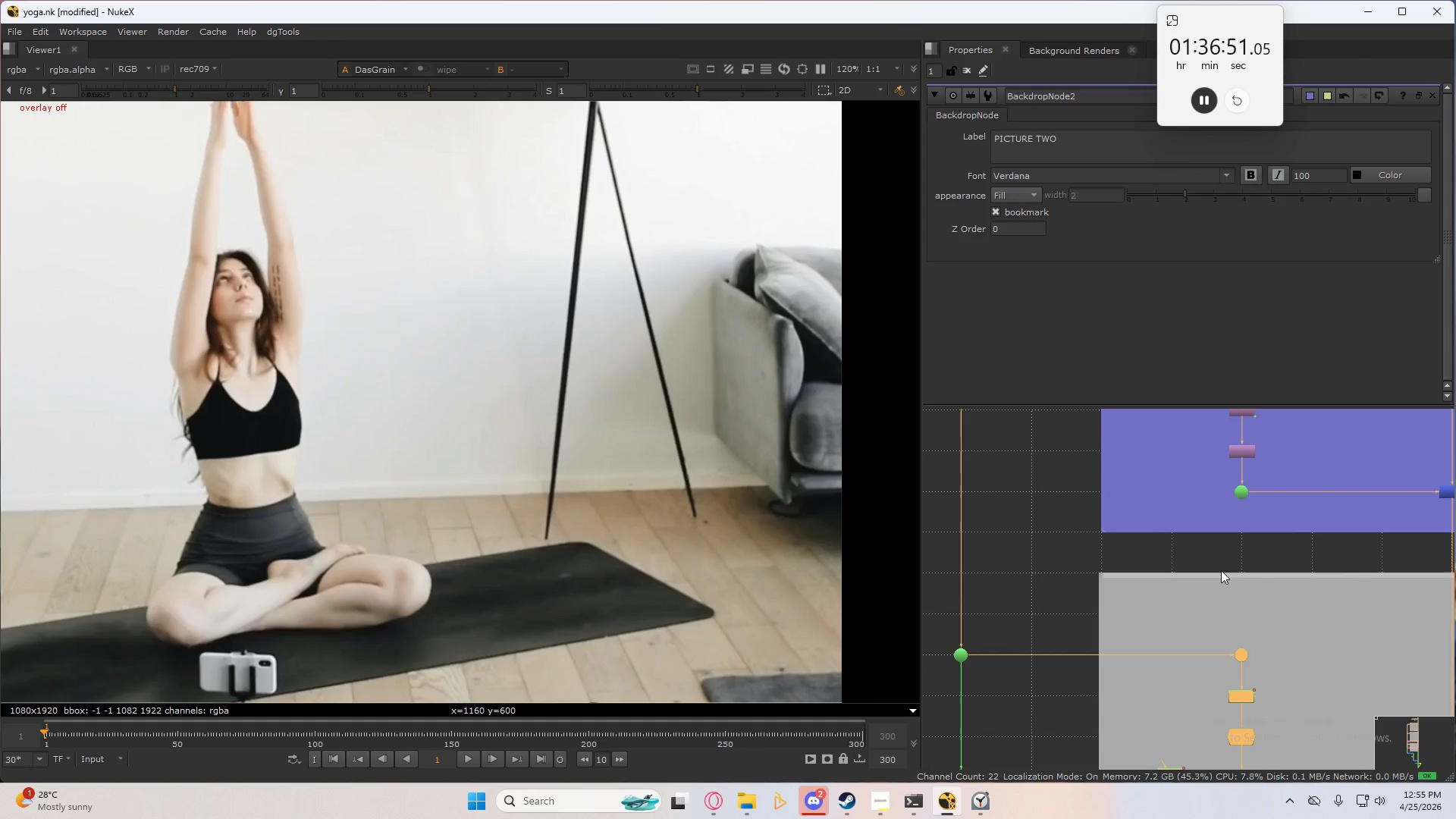 
hold_key(key=ControlLeft, duration=0.5)
triple_click([1228, 576])
 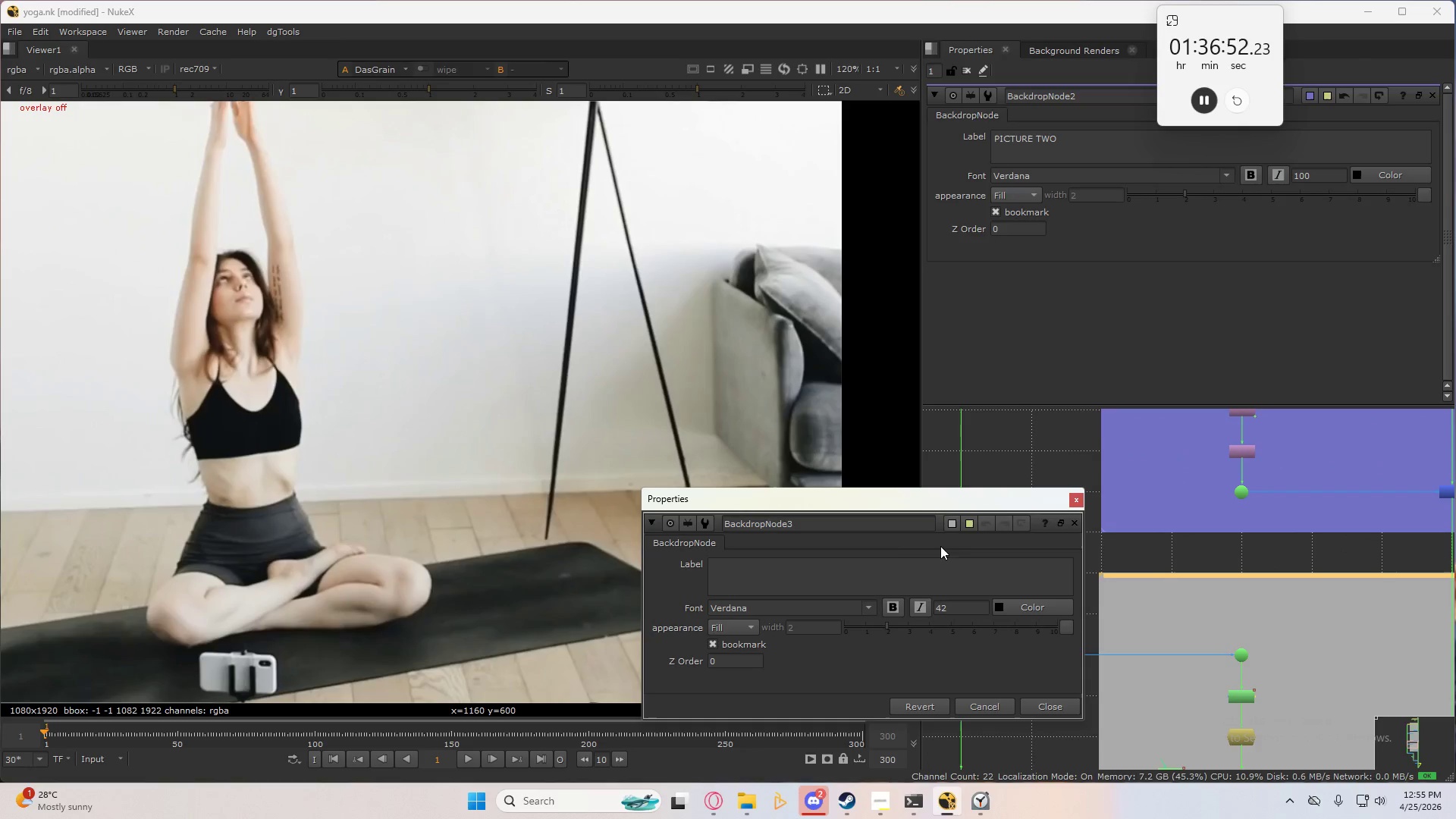 
left_click([893, 560])
 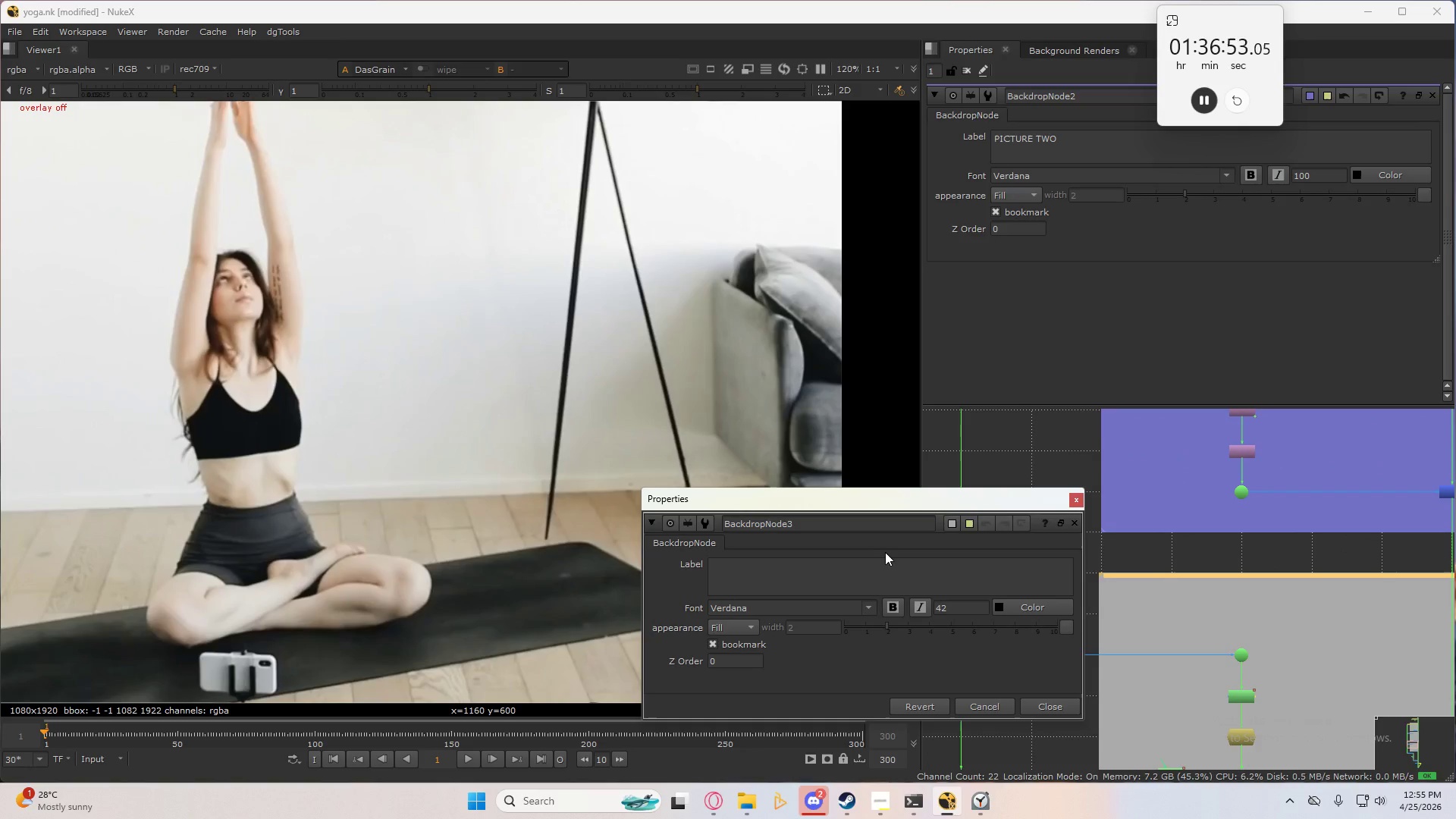 
type(NAIL)
 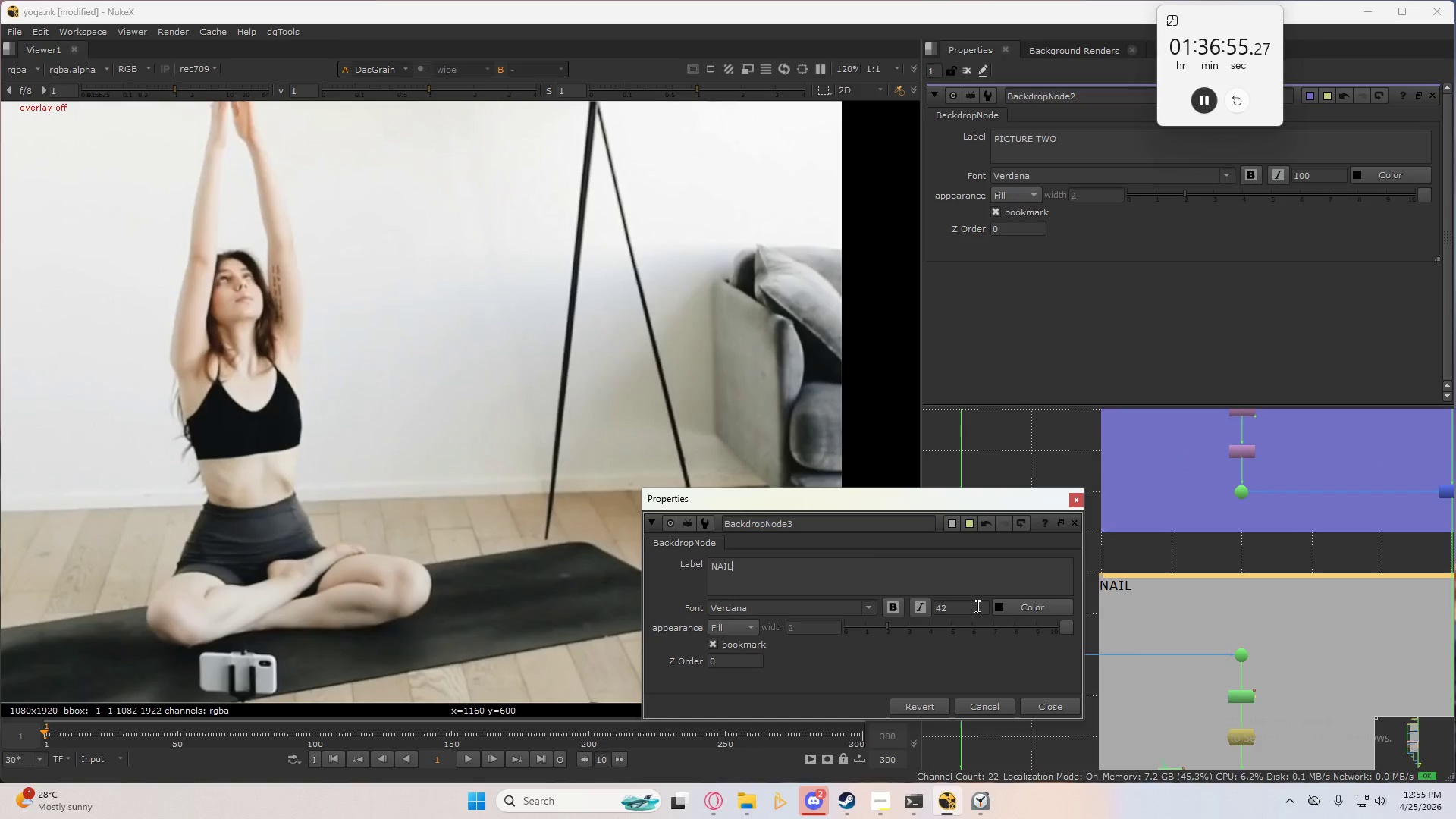 
left_click_drag(start_coordinate=[962, 607], to_coordinate=[858, 618])
 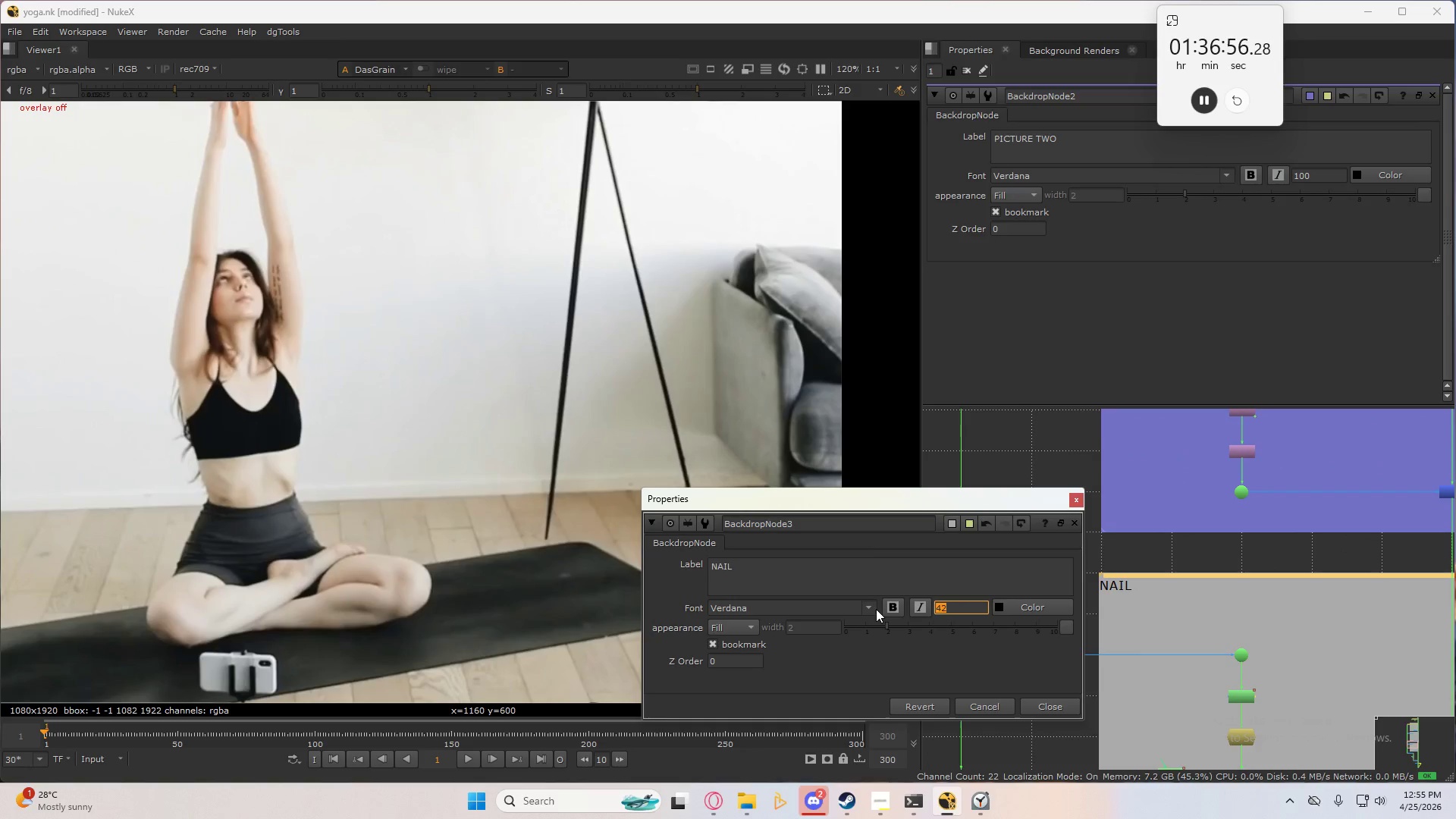 
key(Numpad1)
 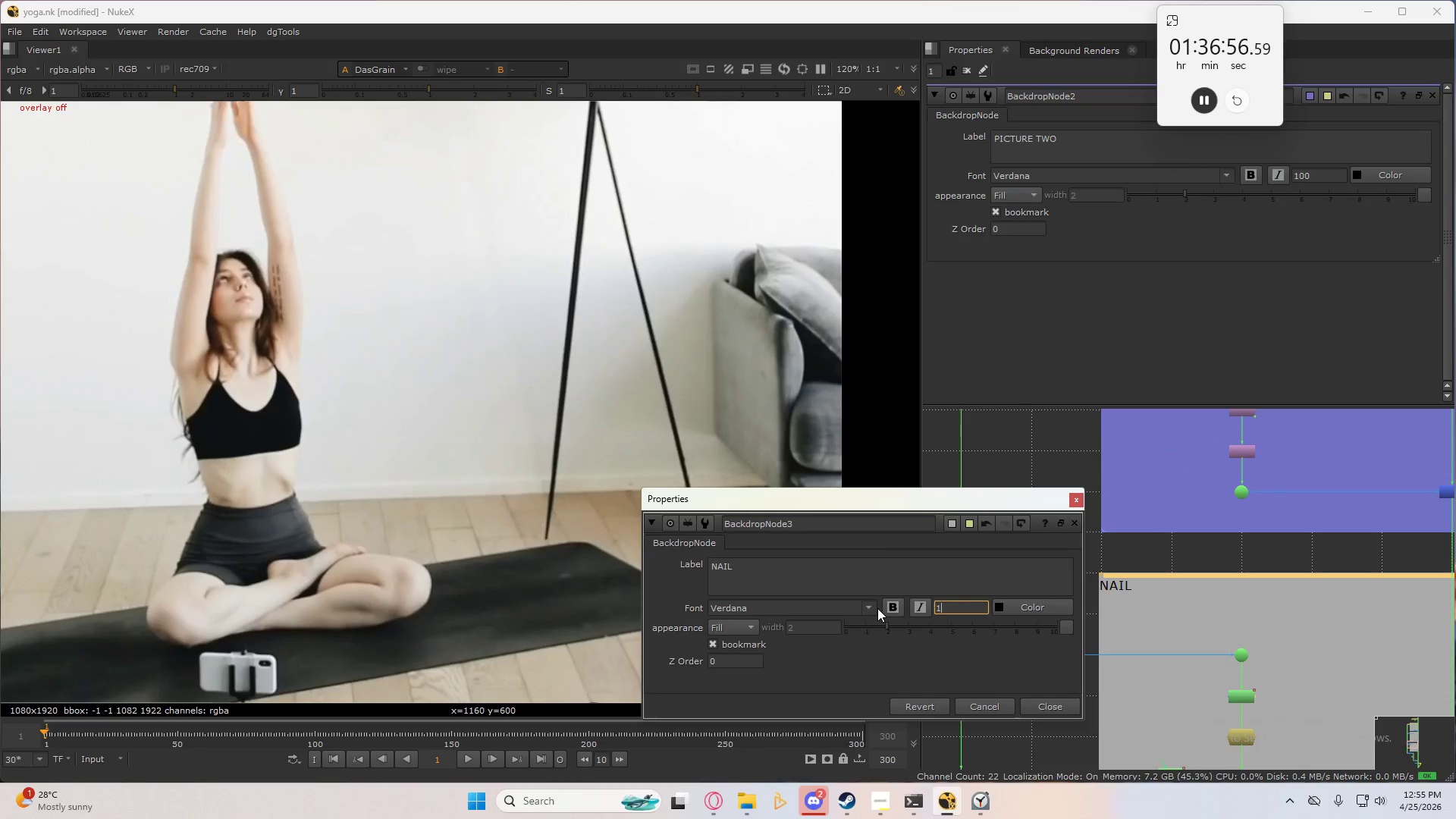 
key(Numpad0)
 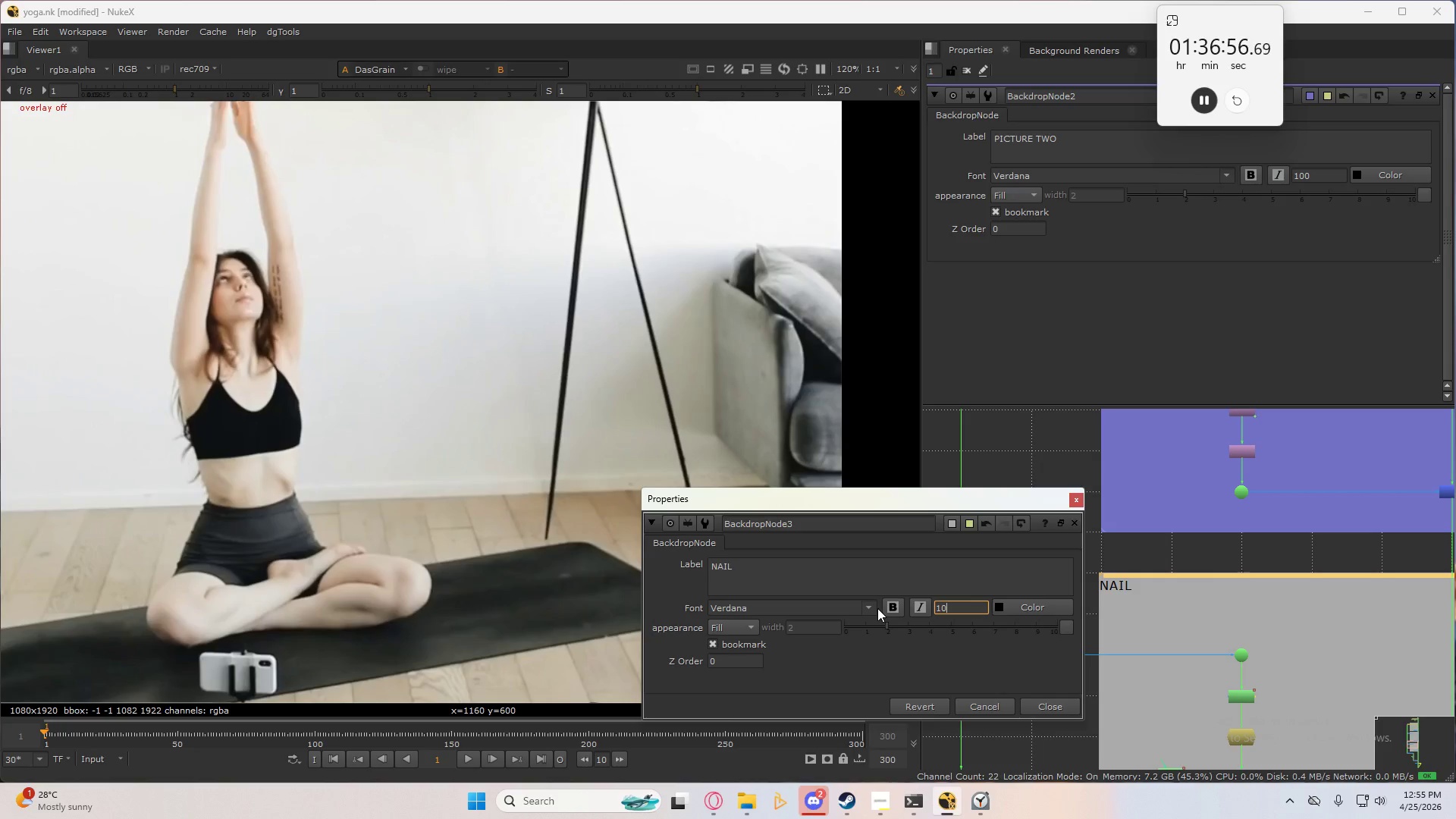 
key(Numpad0)
 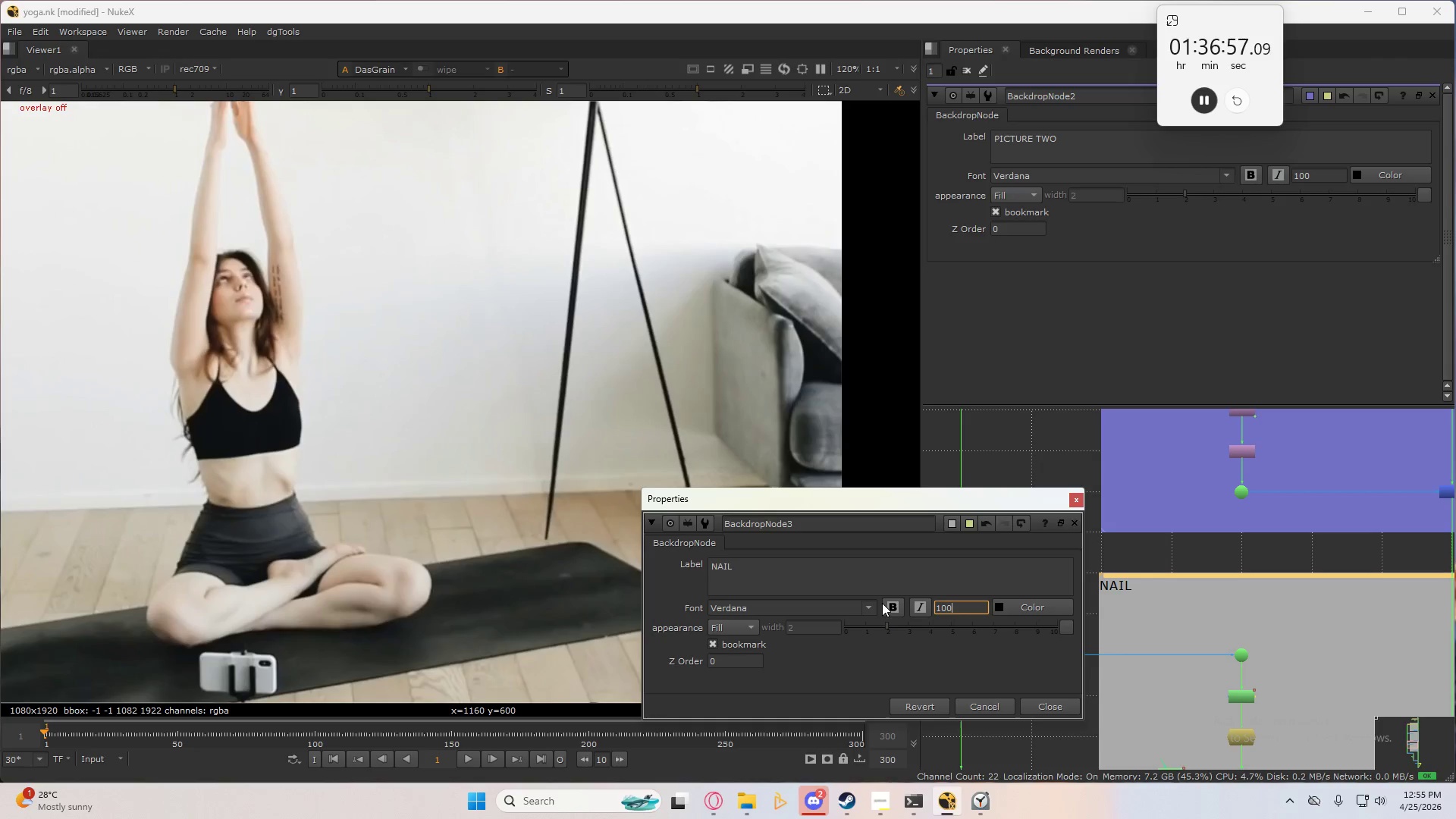 
key(NumpadEnter)
 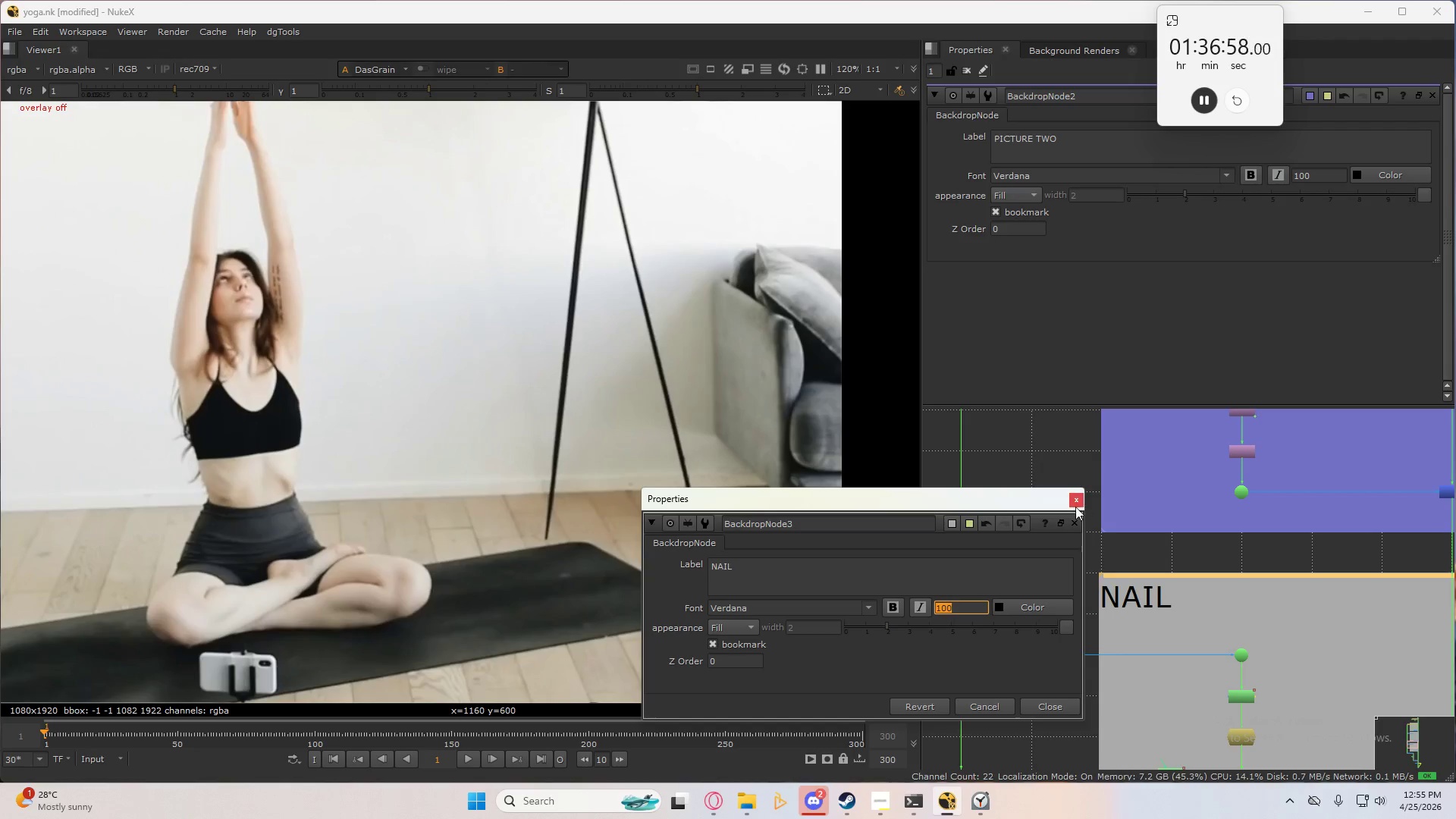 
left_click([1071, 504])
 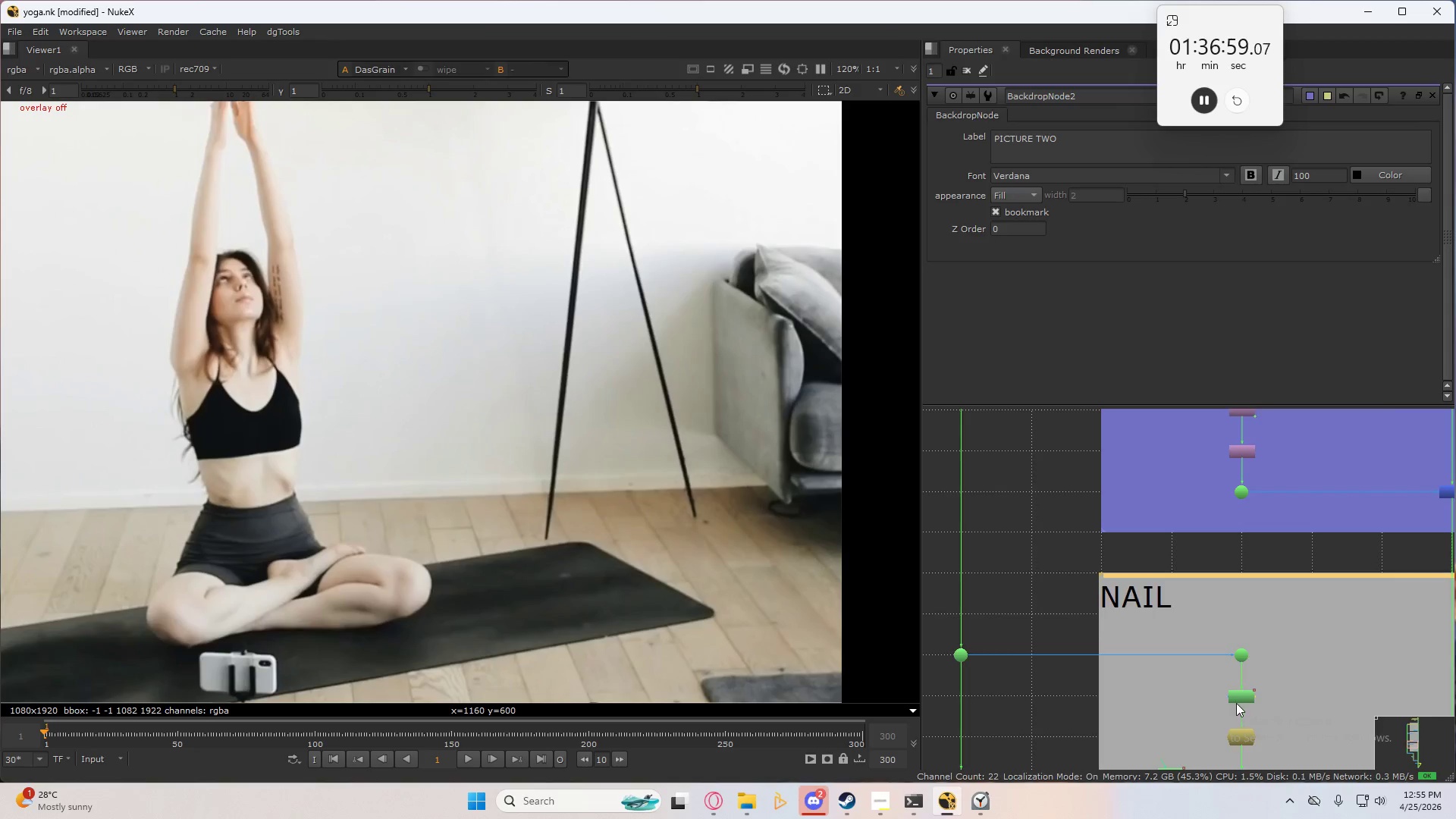 
scroll: coordinate [1109, 579], scroll_direction: down, amount: 5.0
 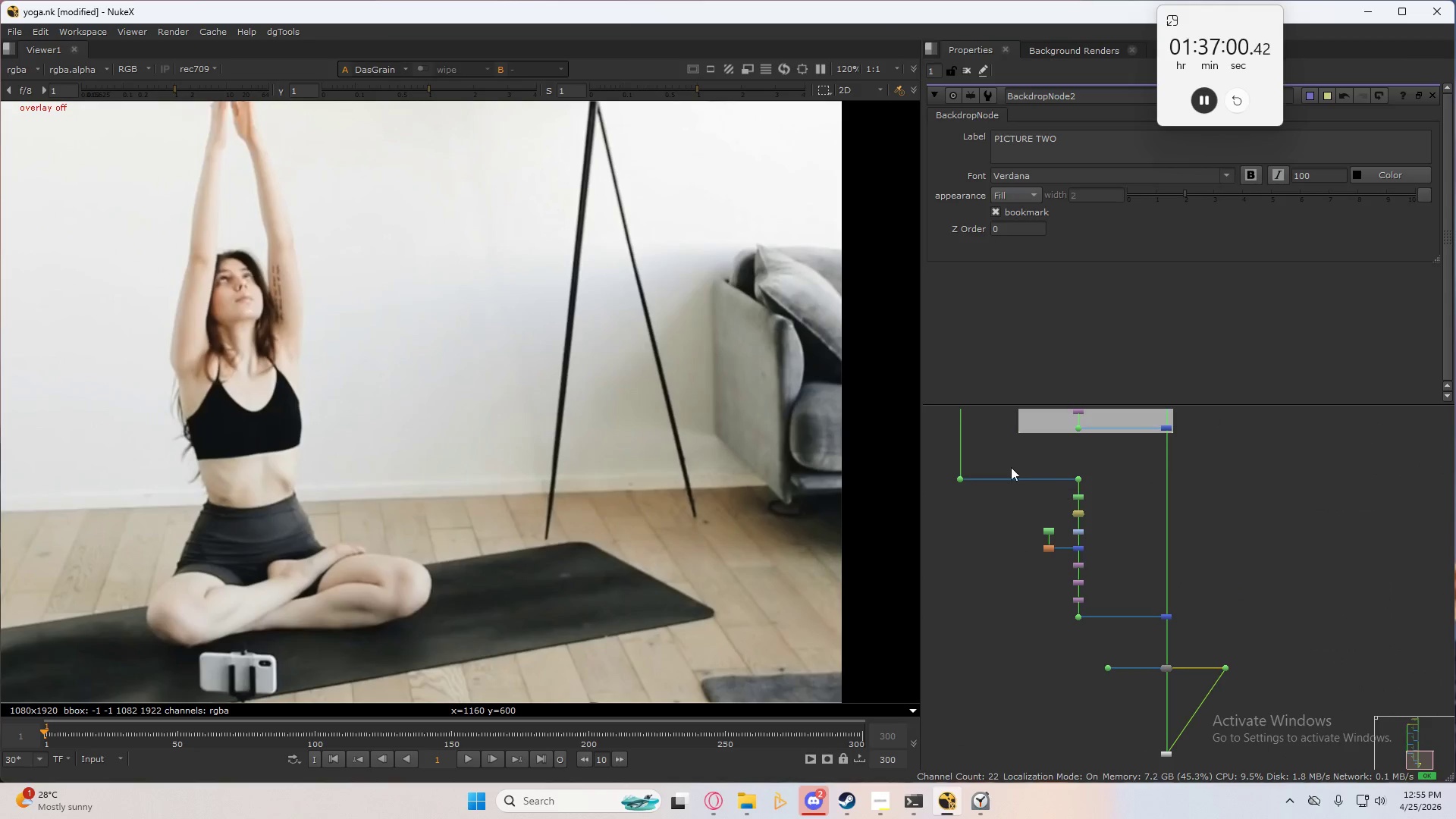 
left_click_drag(start_coordinate=[985, 466], to_coordinate=[1183, 627])
 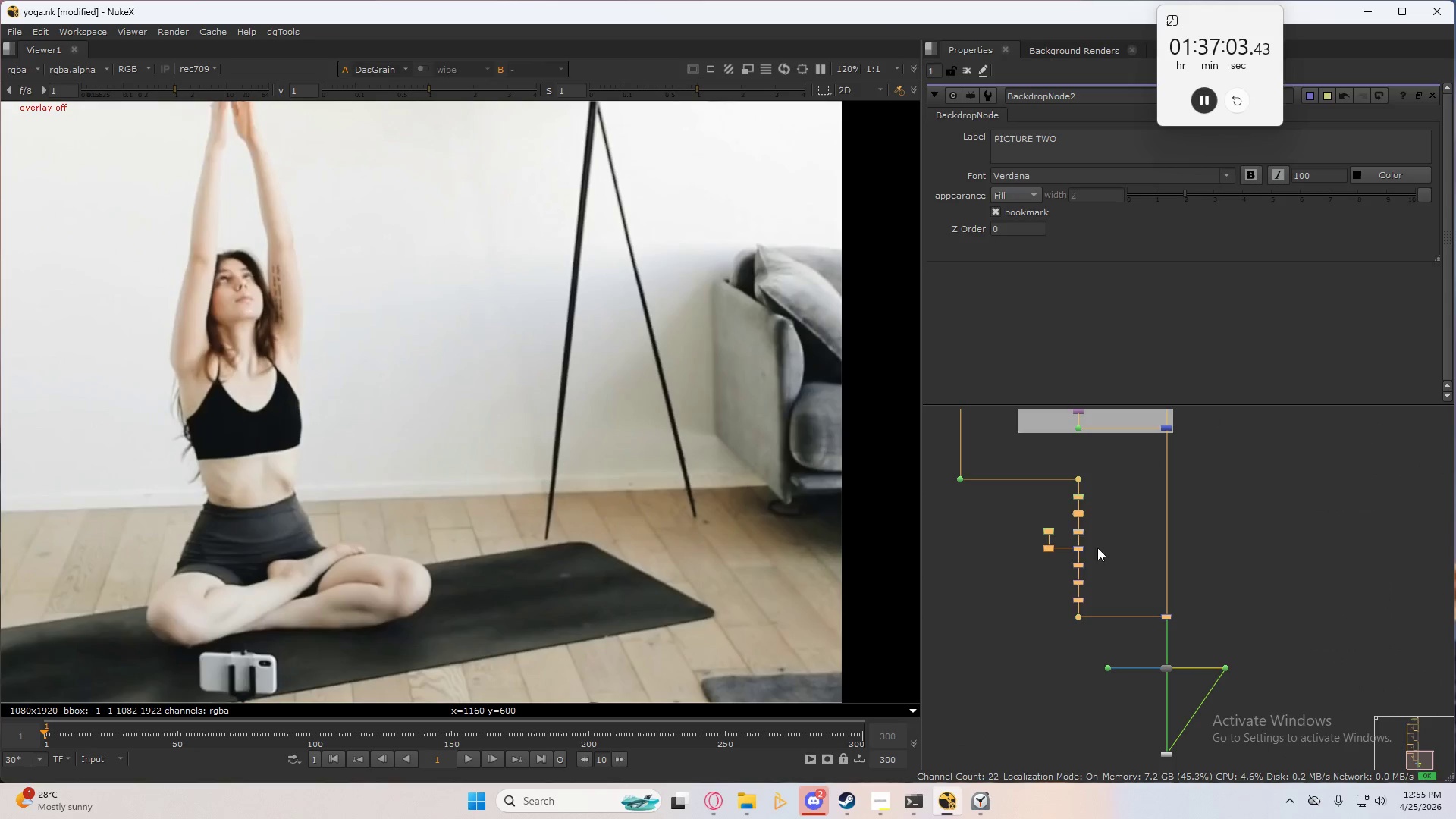 
key(Tab)
 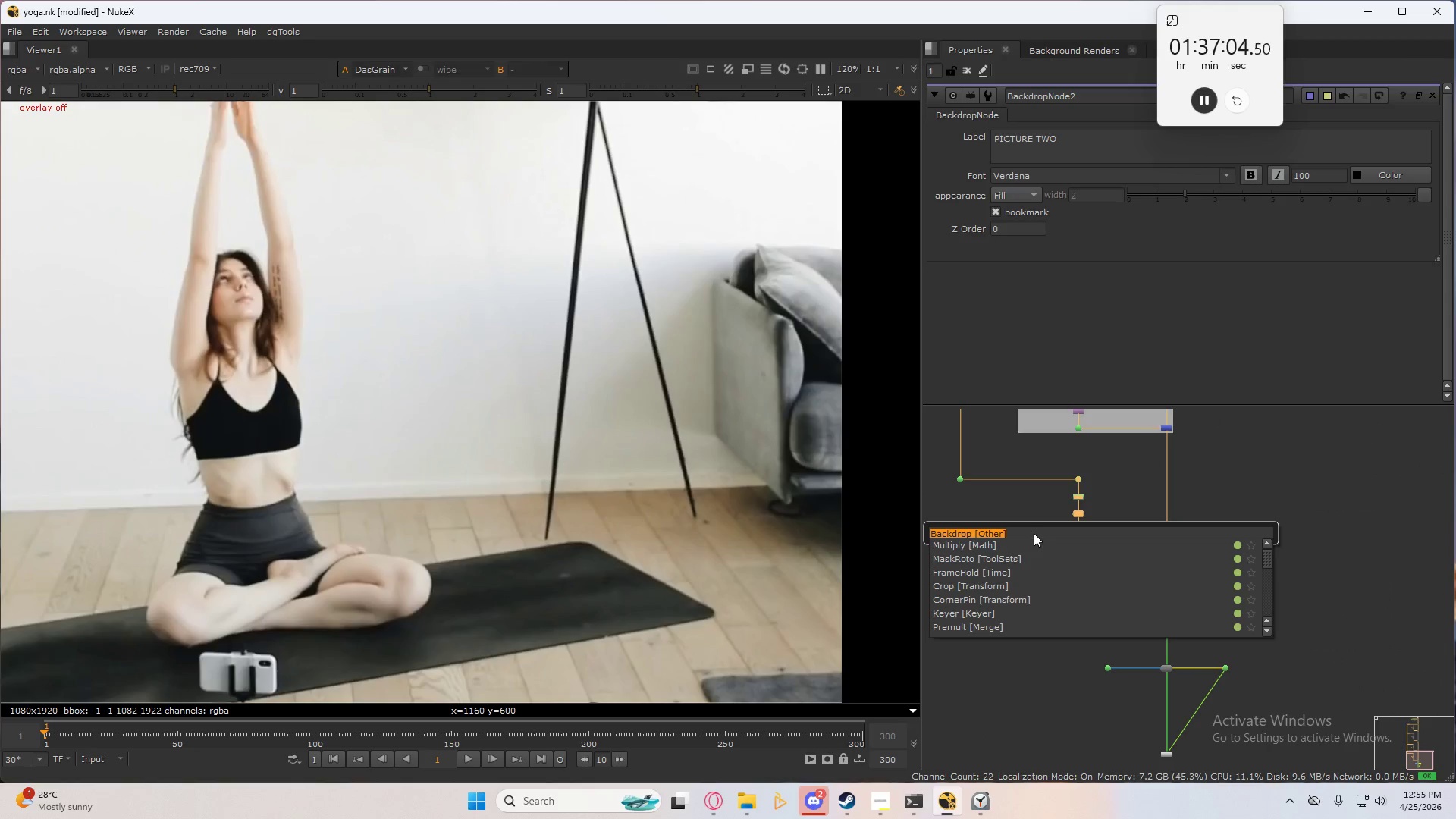 
key(Enter)
 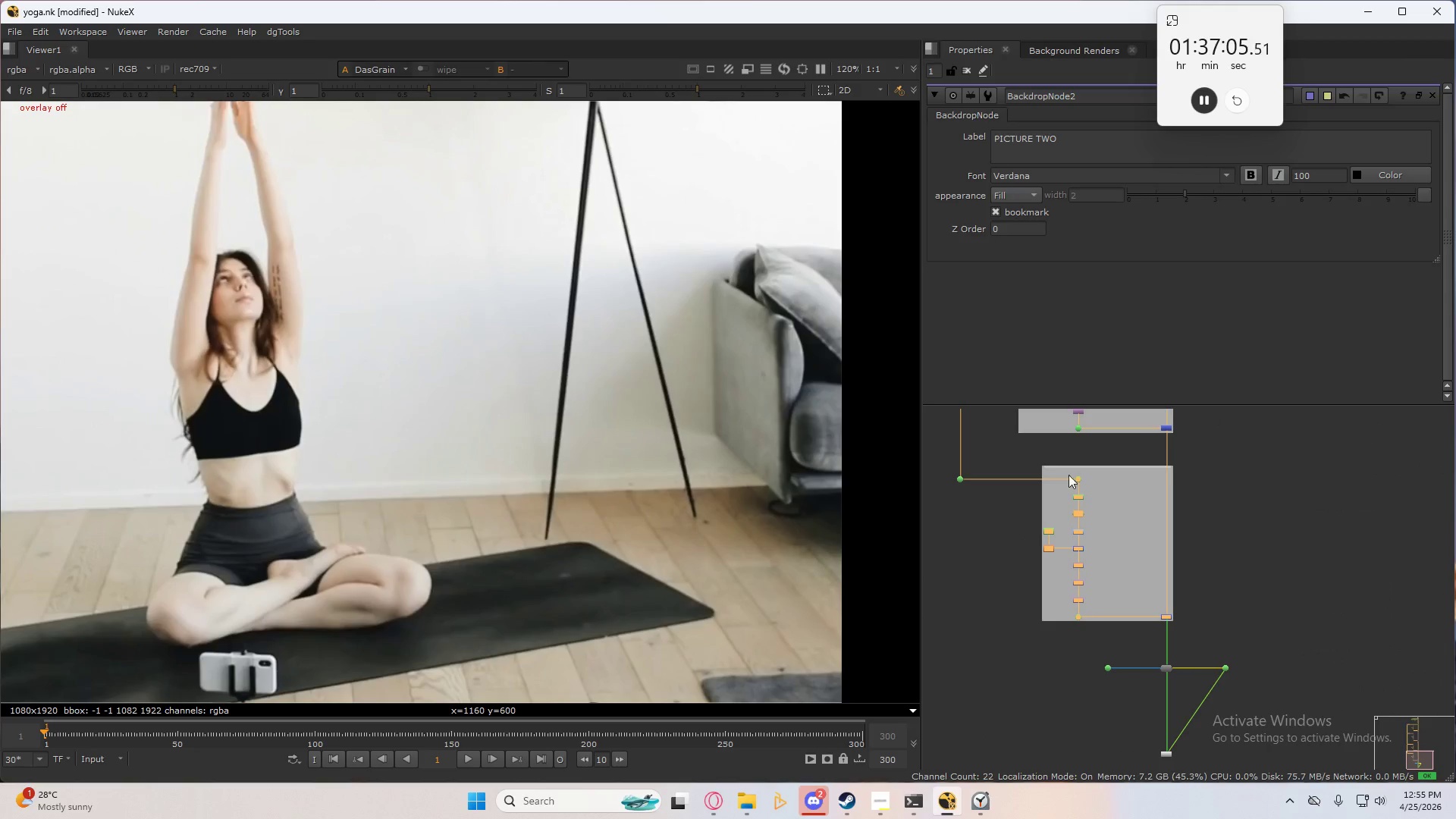 
scroll: coordinate [1009, 451], scroll_direction: up, amount: 7.0
 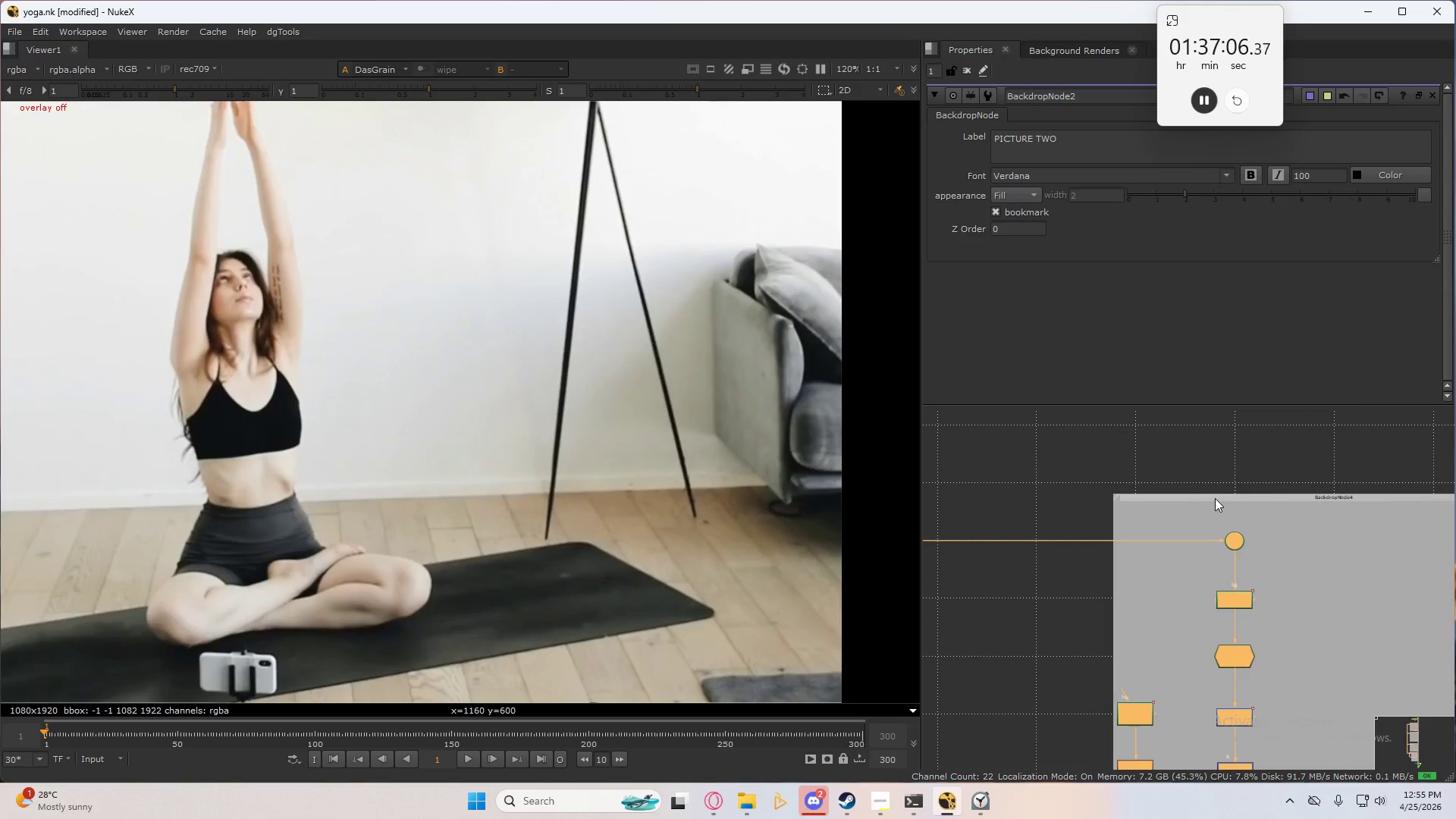 
double_click([1215, 498])
 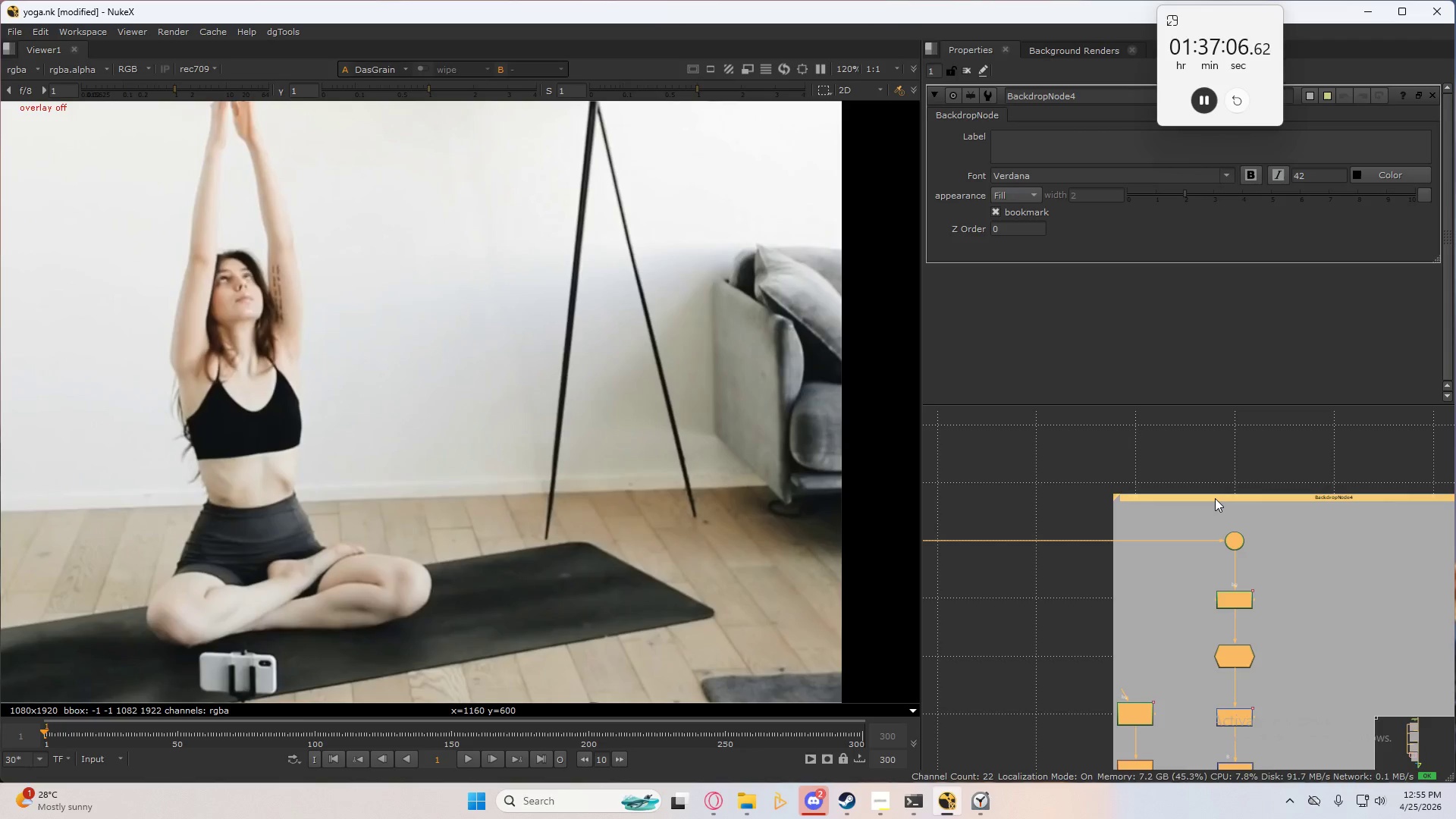 
triple_click([1215, 498])
 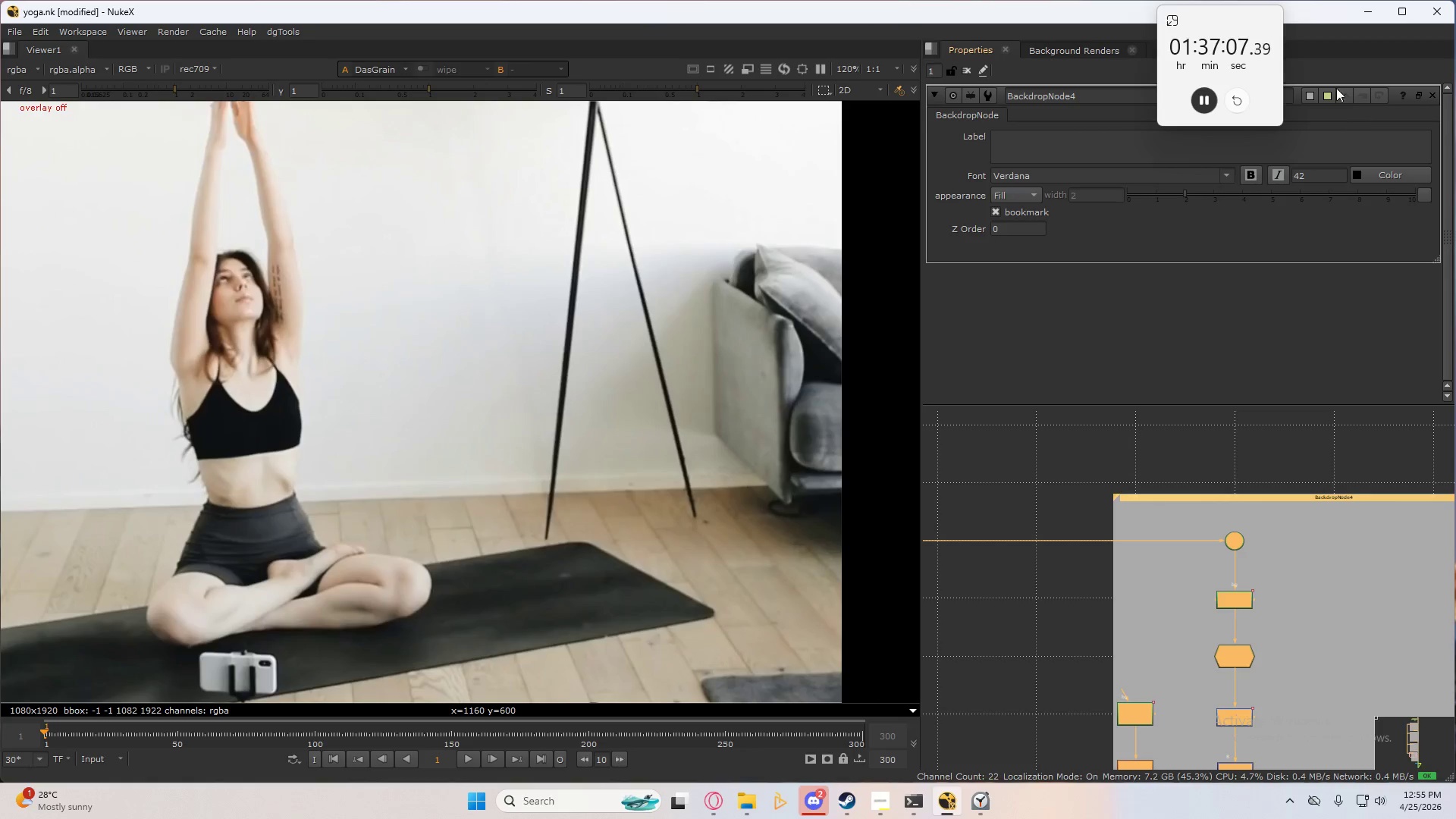 
hold_key(key=ControlLeft, duration=0.69)
left_click([1314, 94])
 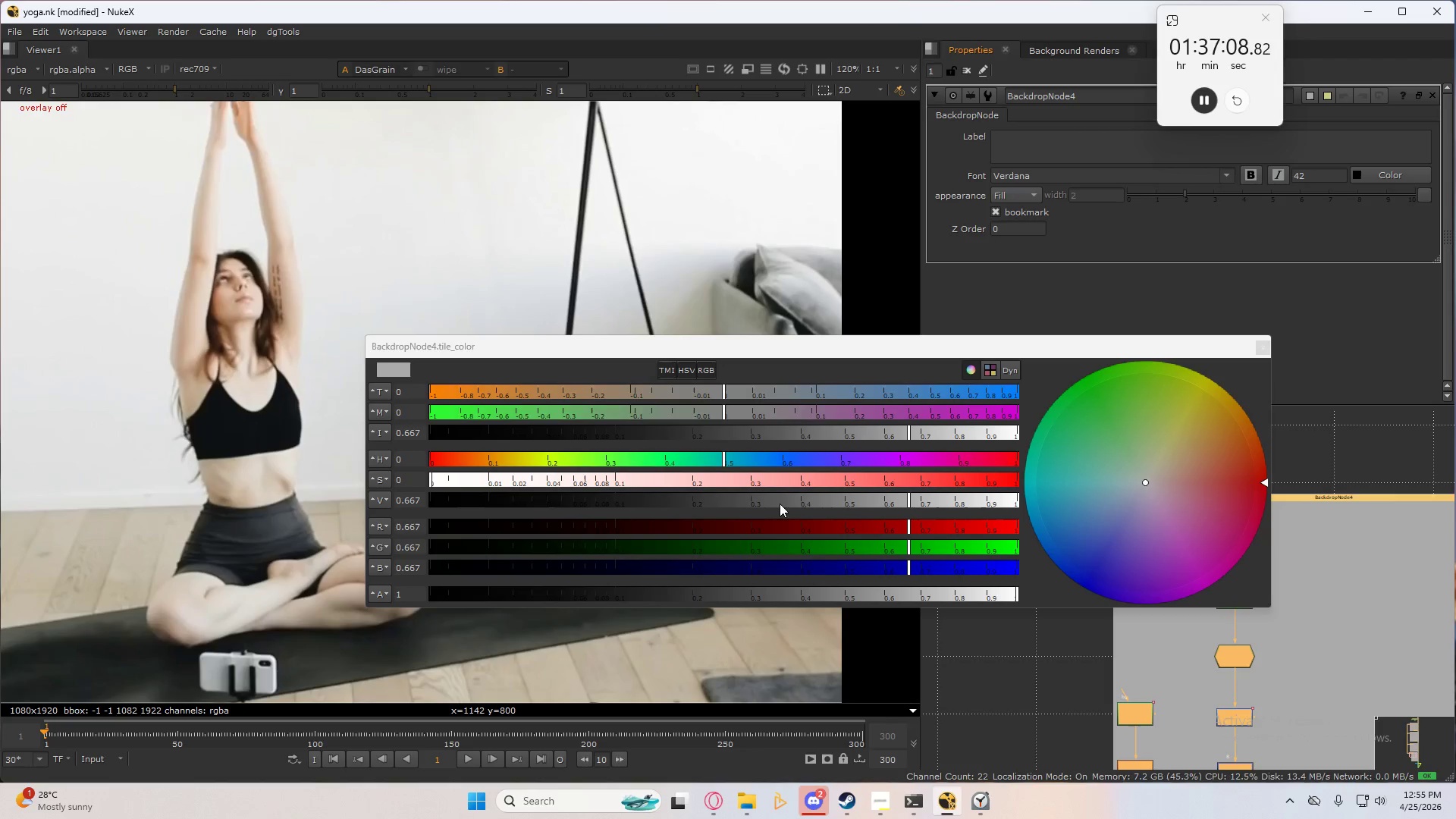 
left_click_drag(start_coordinate=[1140, 485], to_coordinate=[1119, 507])
 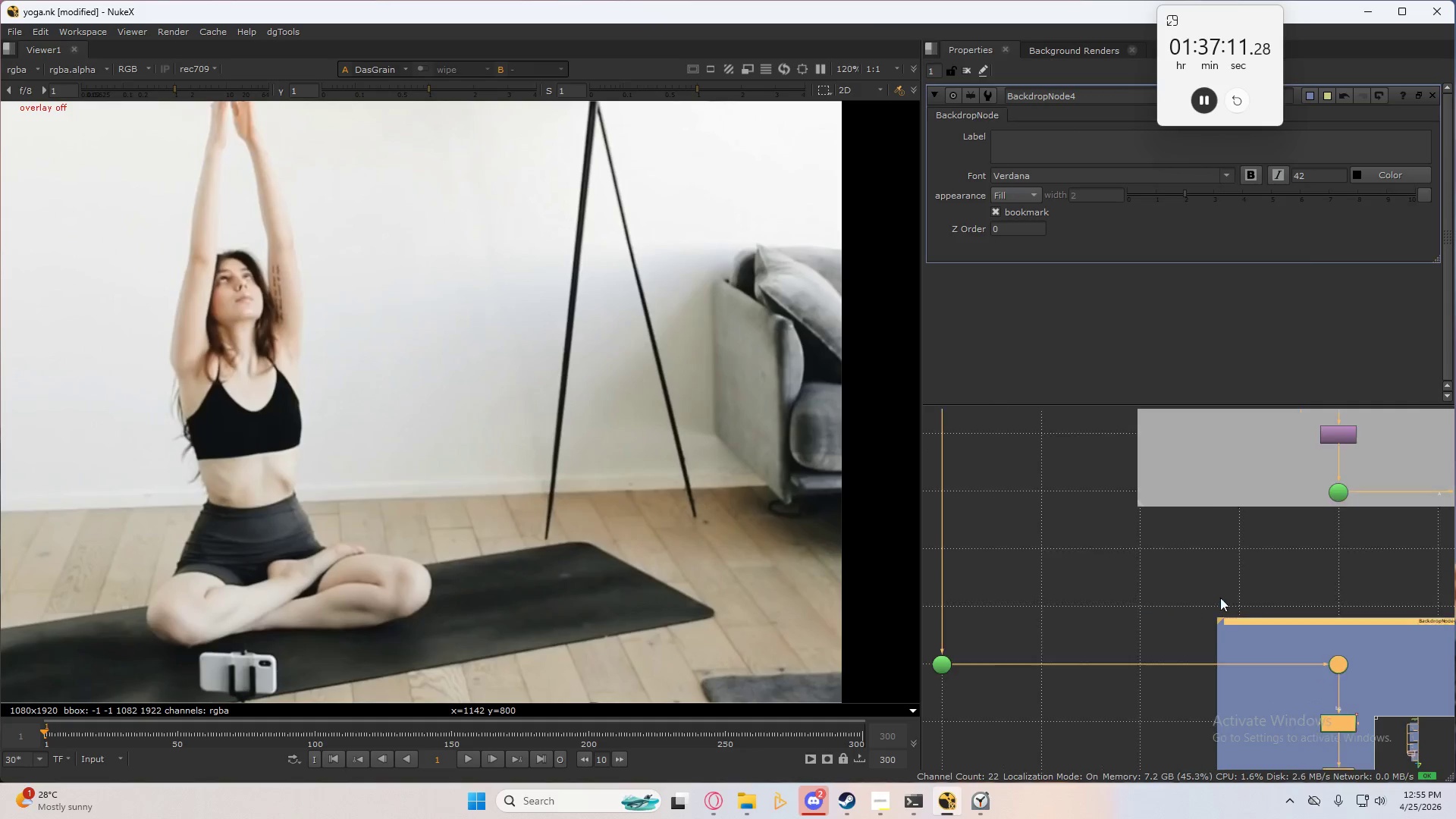 
left_click([1214, 584])
 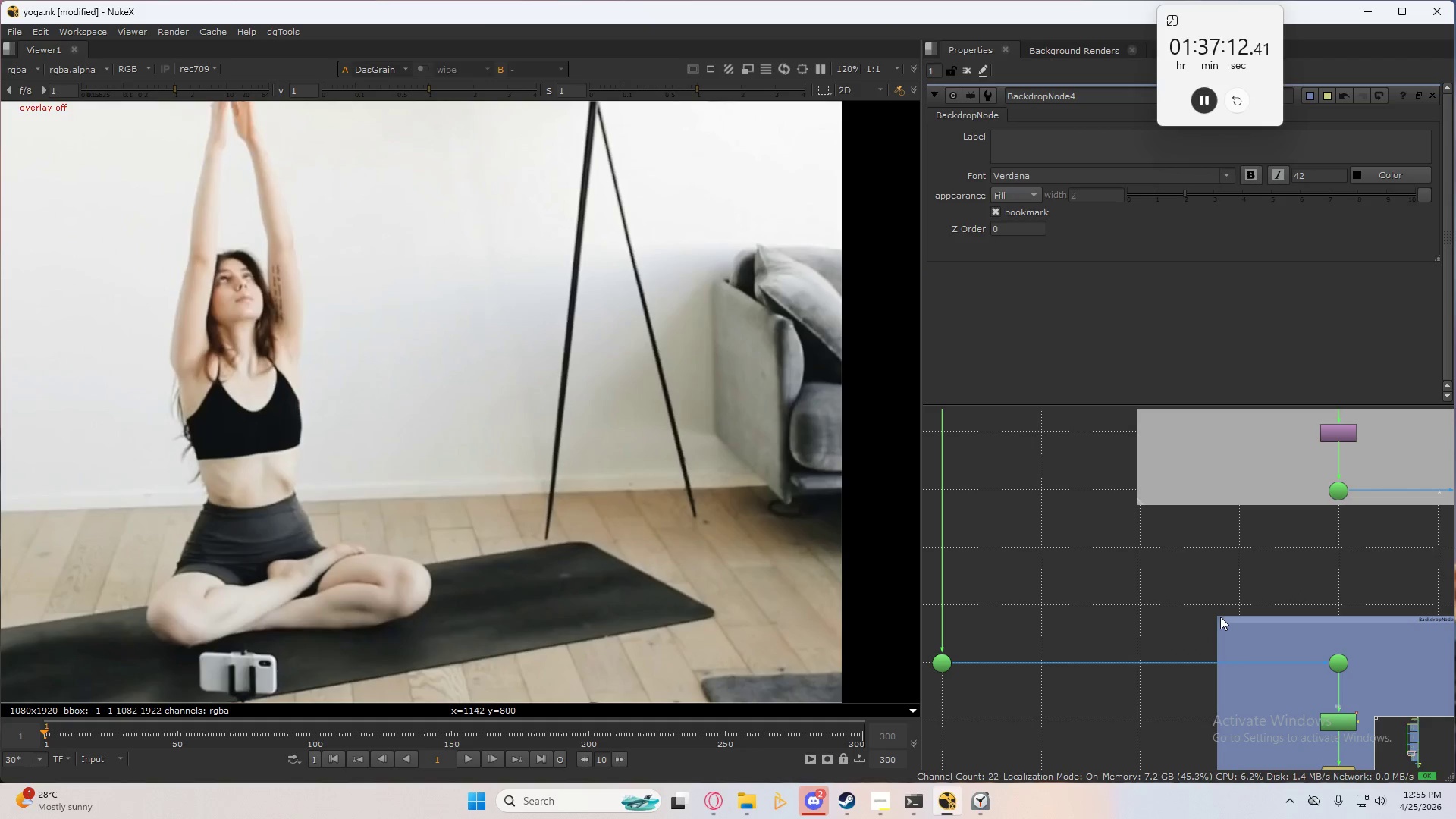 
left_click_drag(start_coordinate=[1220, 617], to_coordinate=[1144, 548])
 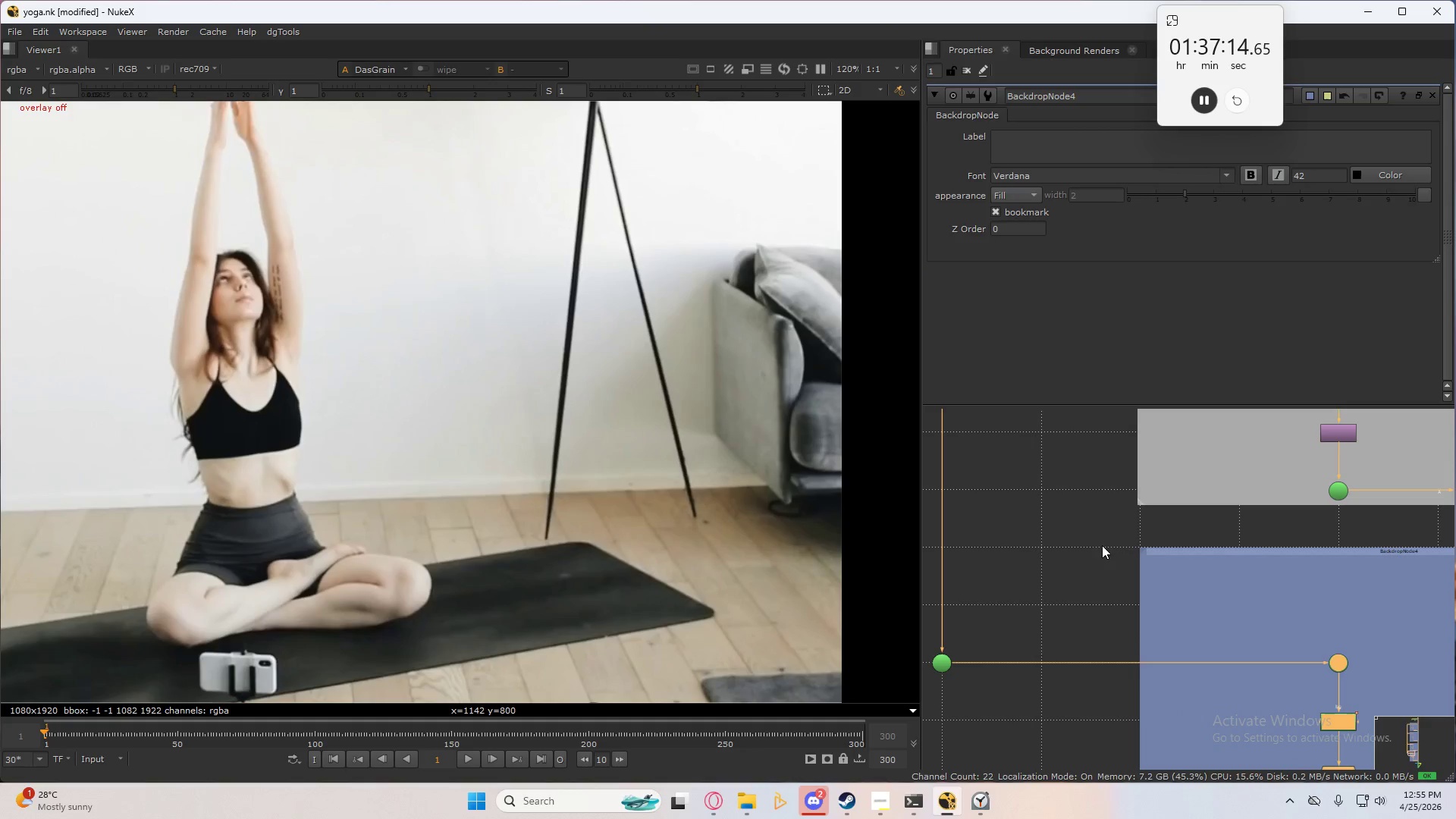 
left_click_drag(start_coordinate=[1101, 545], to_coordinate=[1105, 545])
 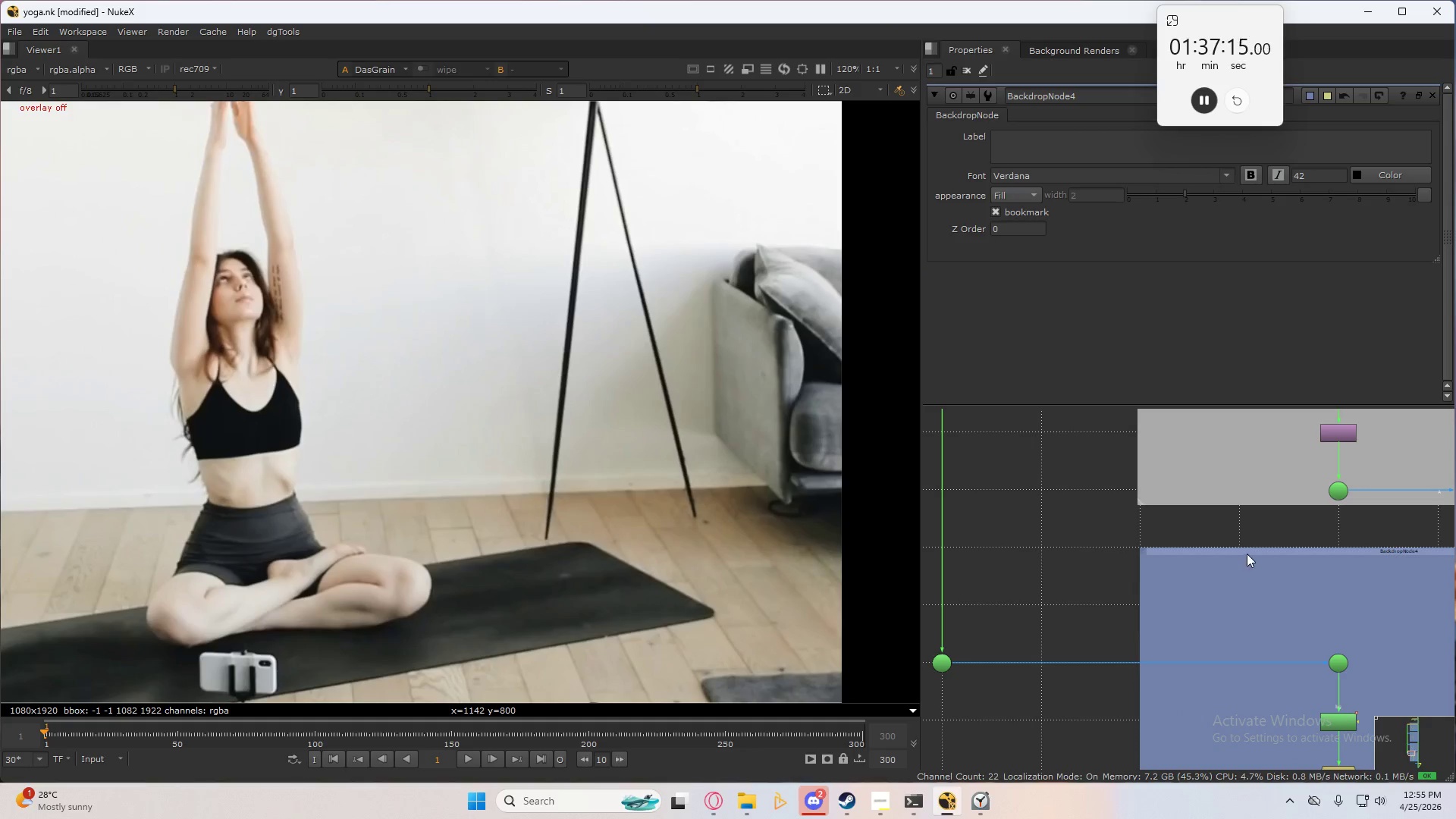 
double_click([1247, 554])
 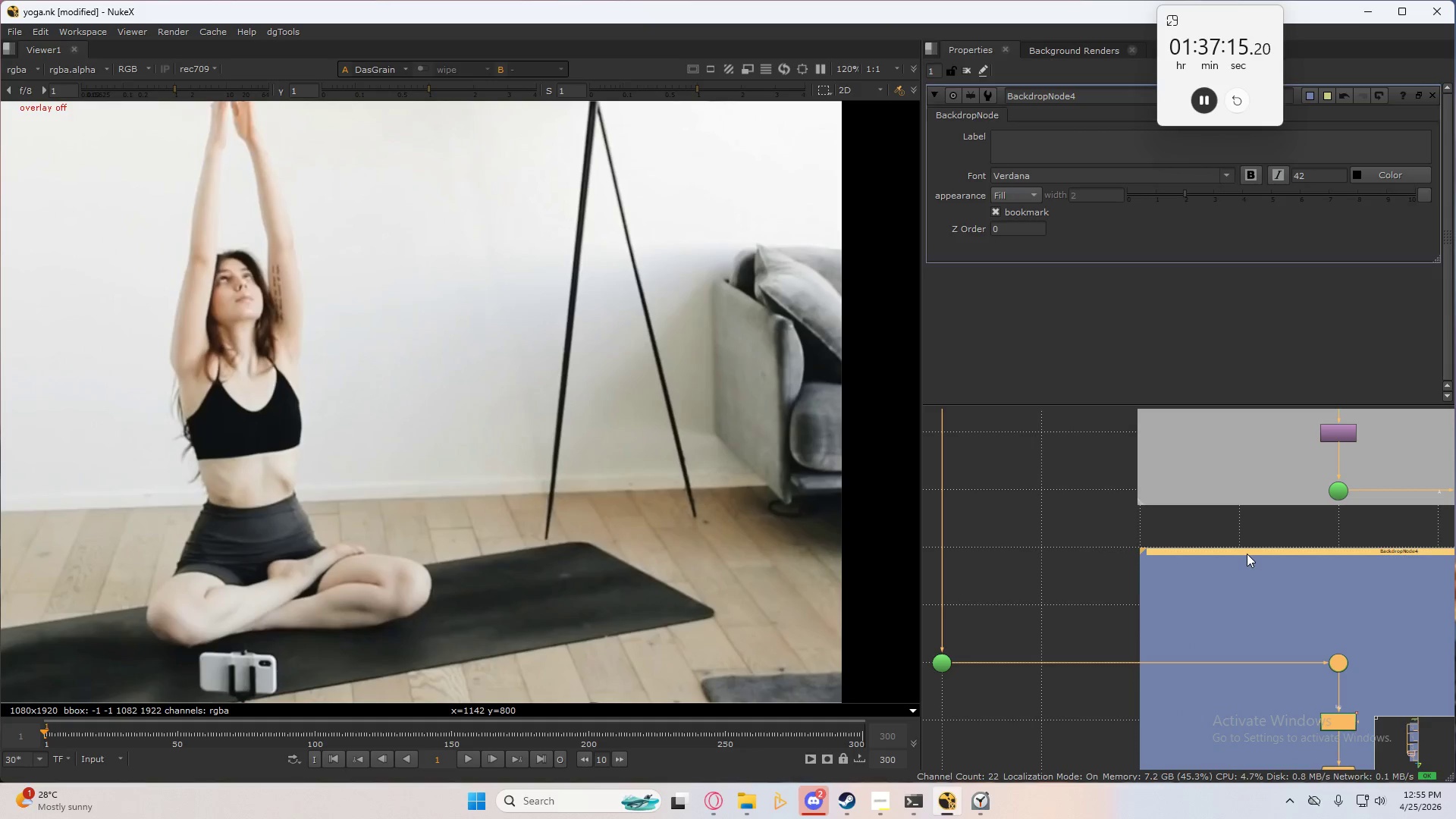 
triple_click([1247, 554])
 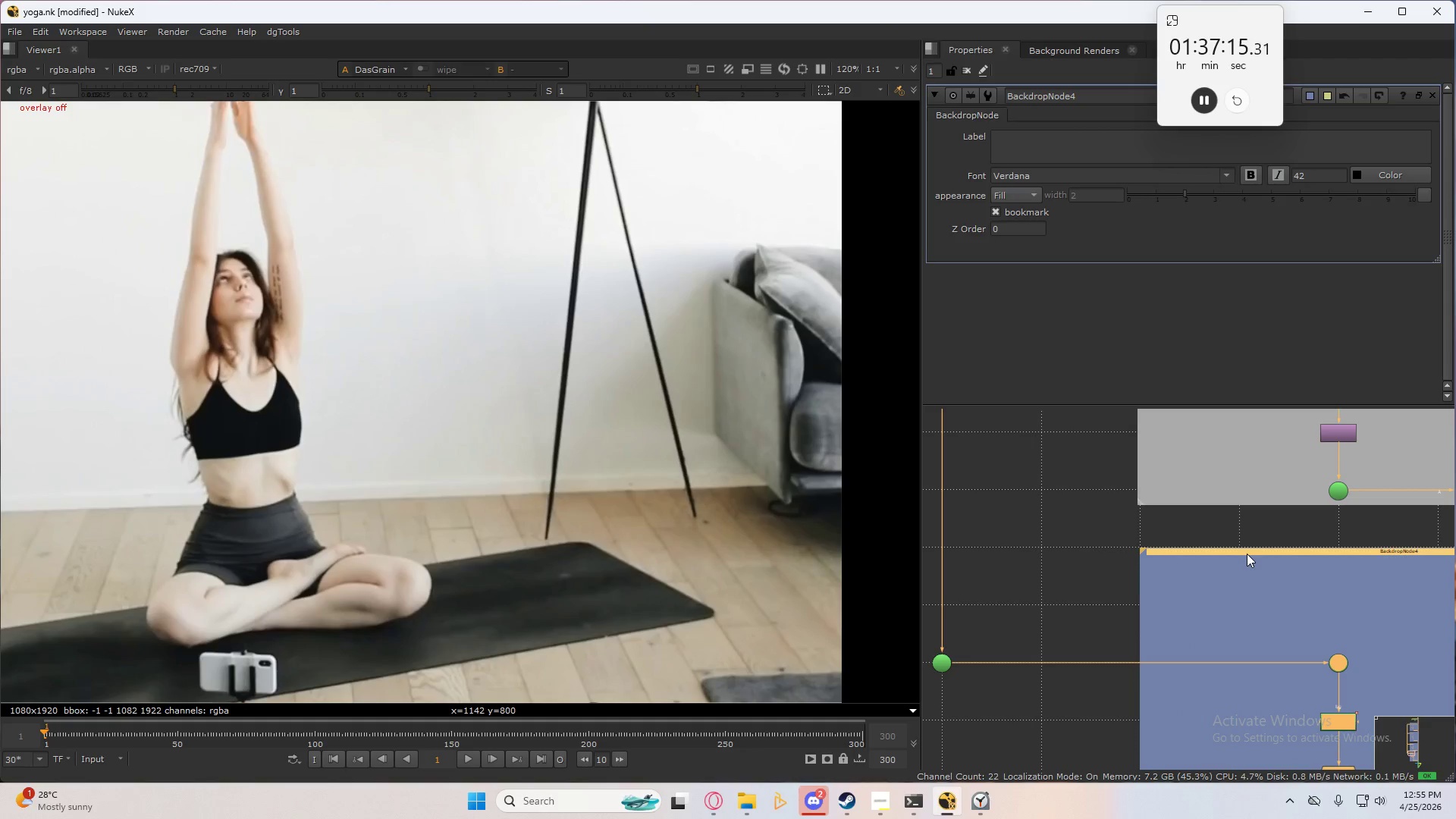 
triple_click([1247, 554])
 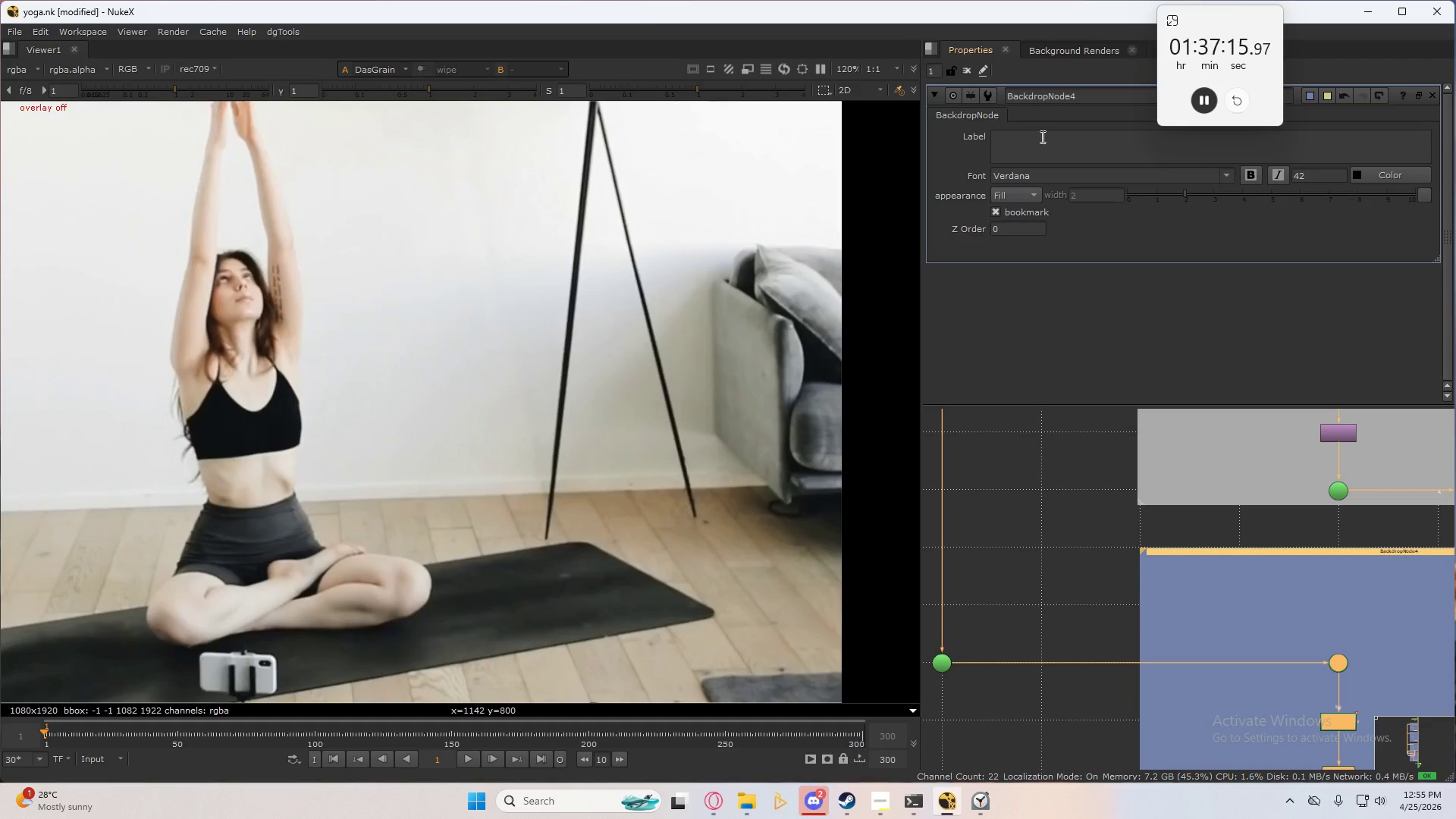 
left_click([1031, 141])
 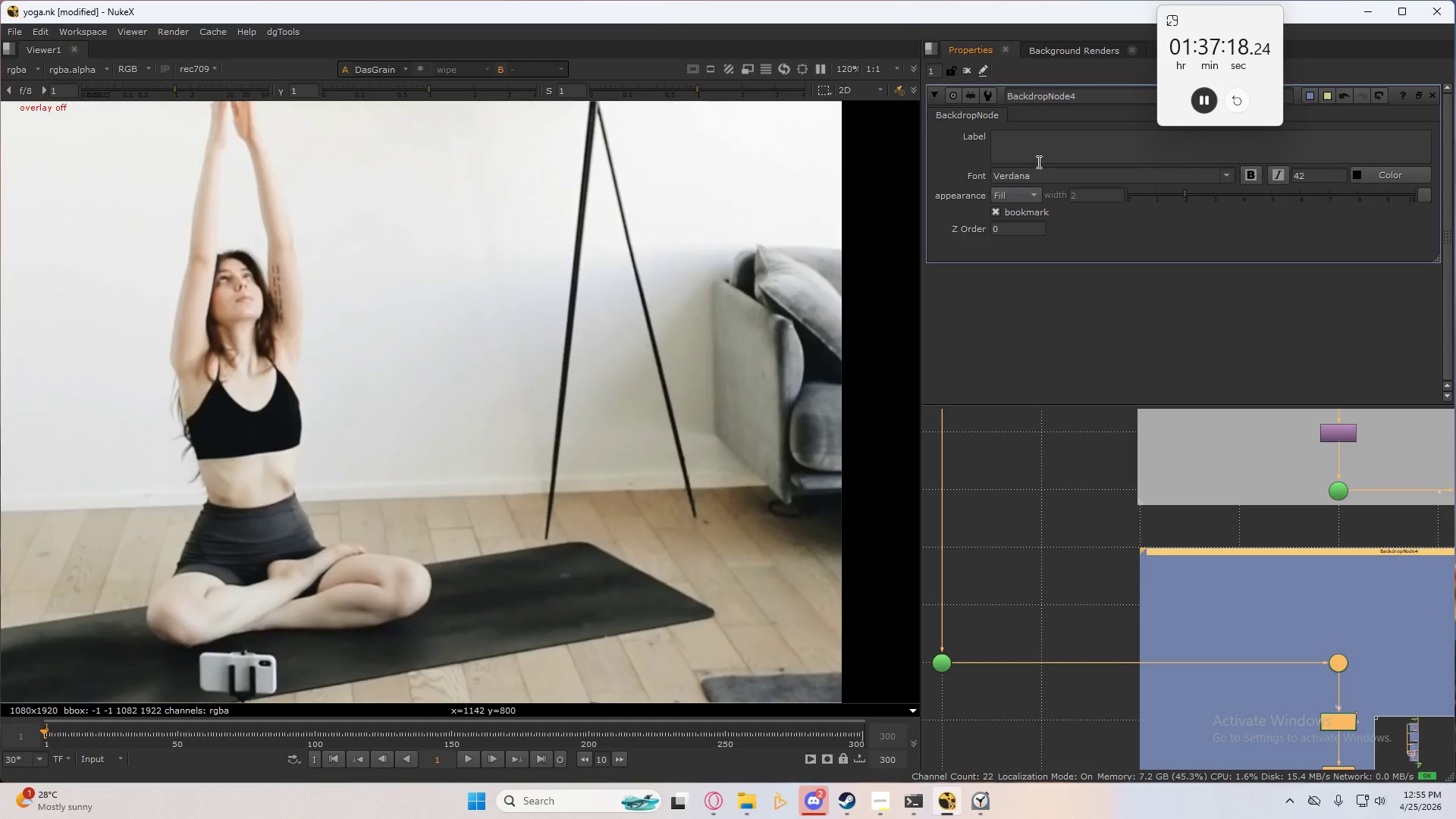 
type(CABLER O)
 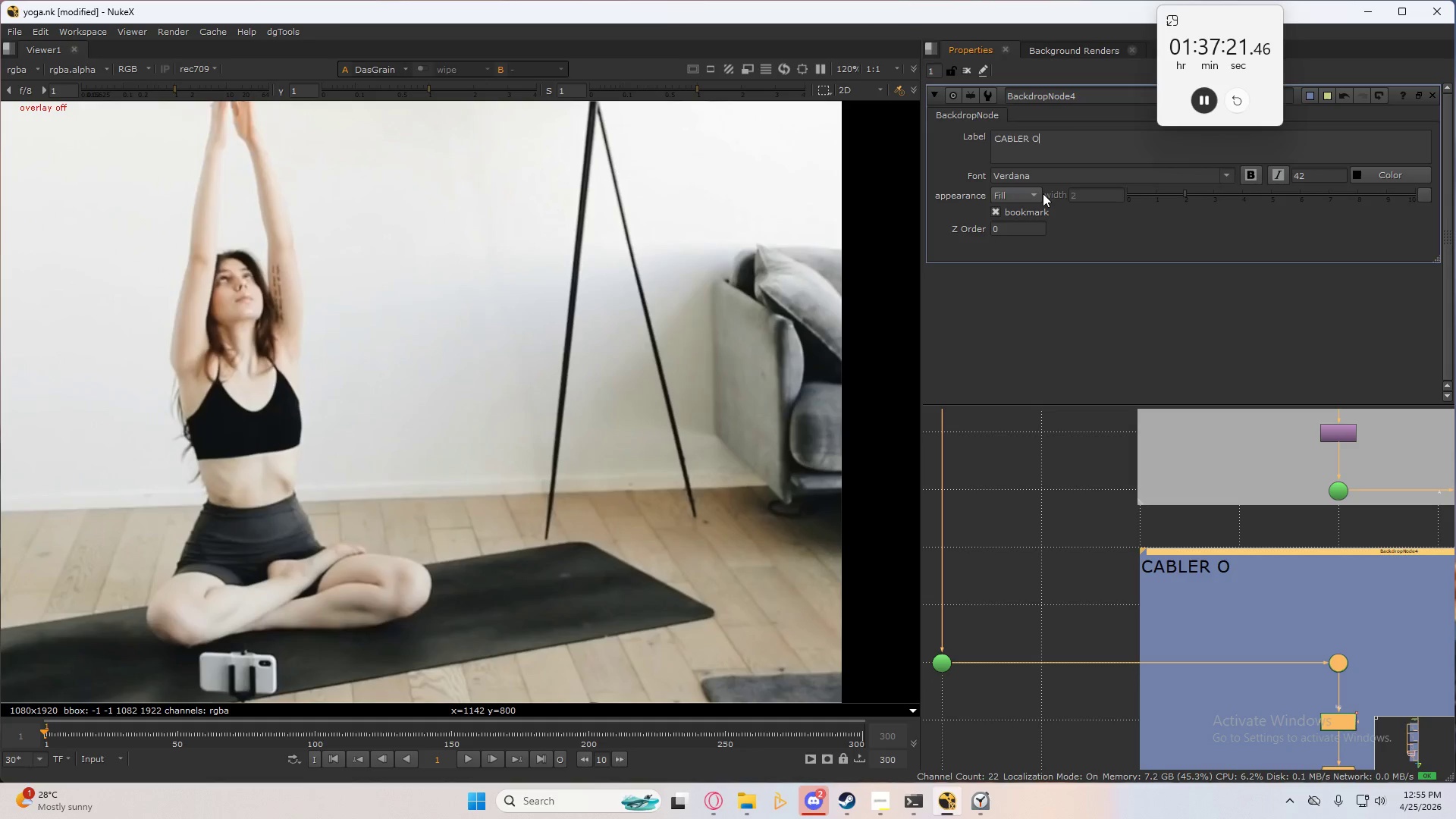 
type(N THE FLOOR)
 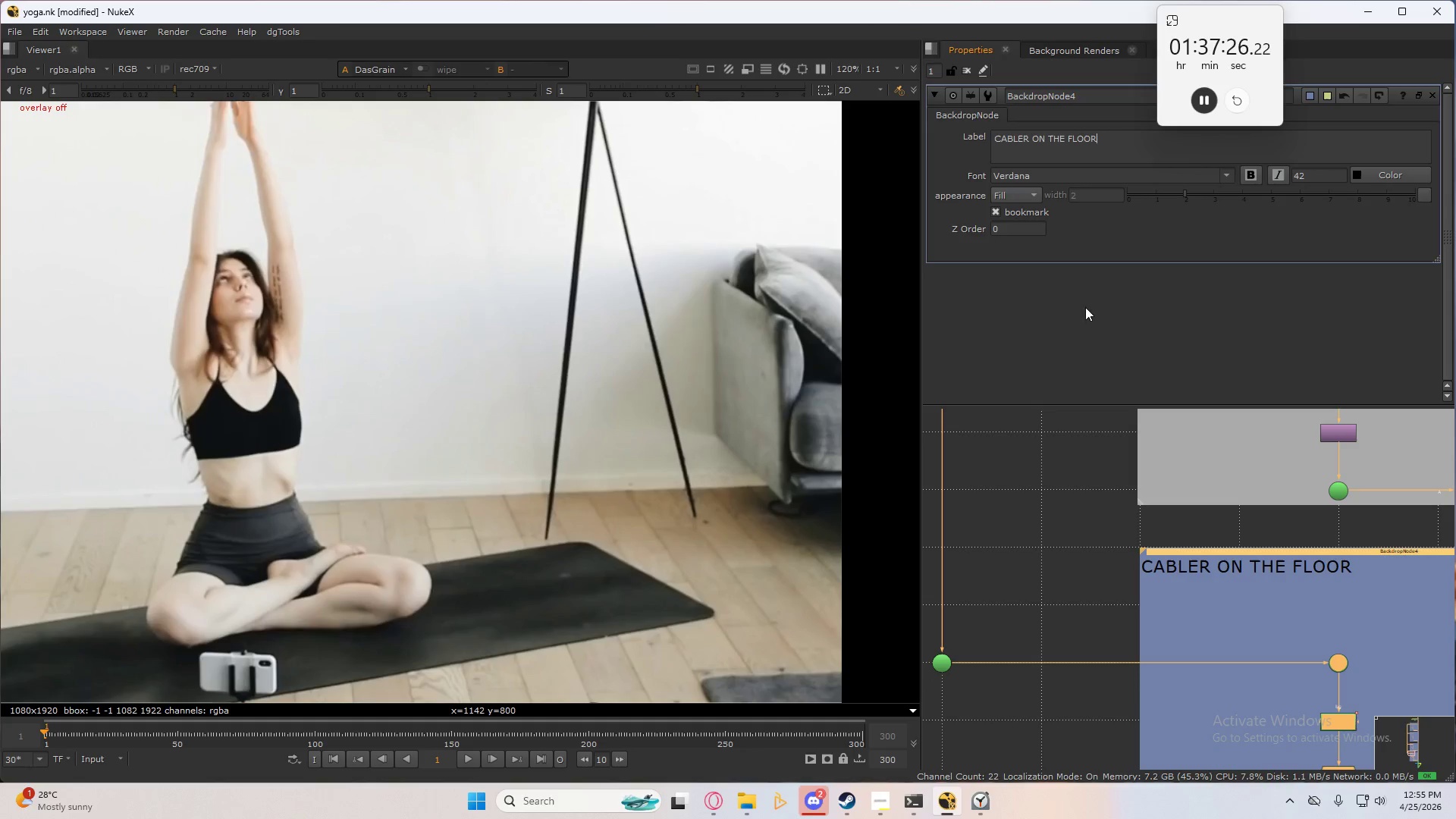 
left_click([1029, 146])
 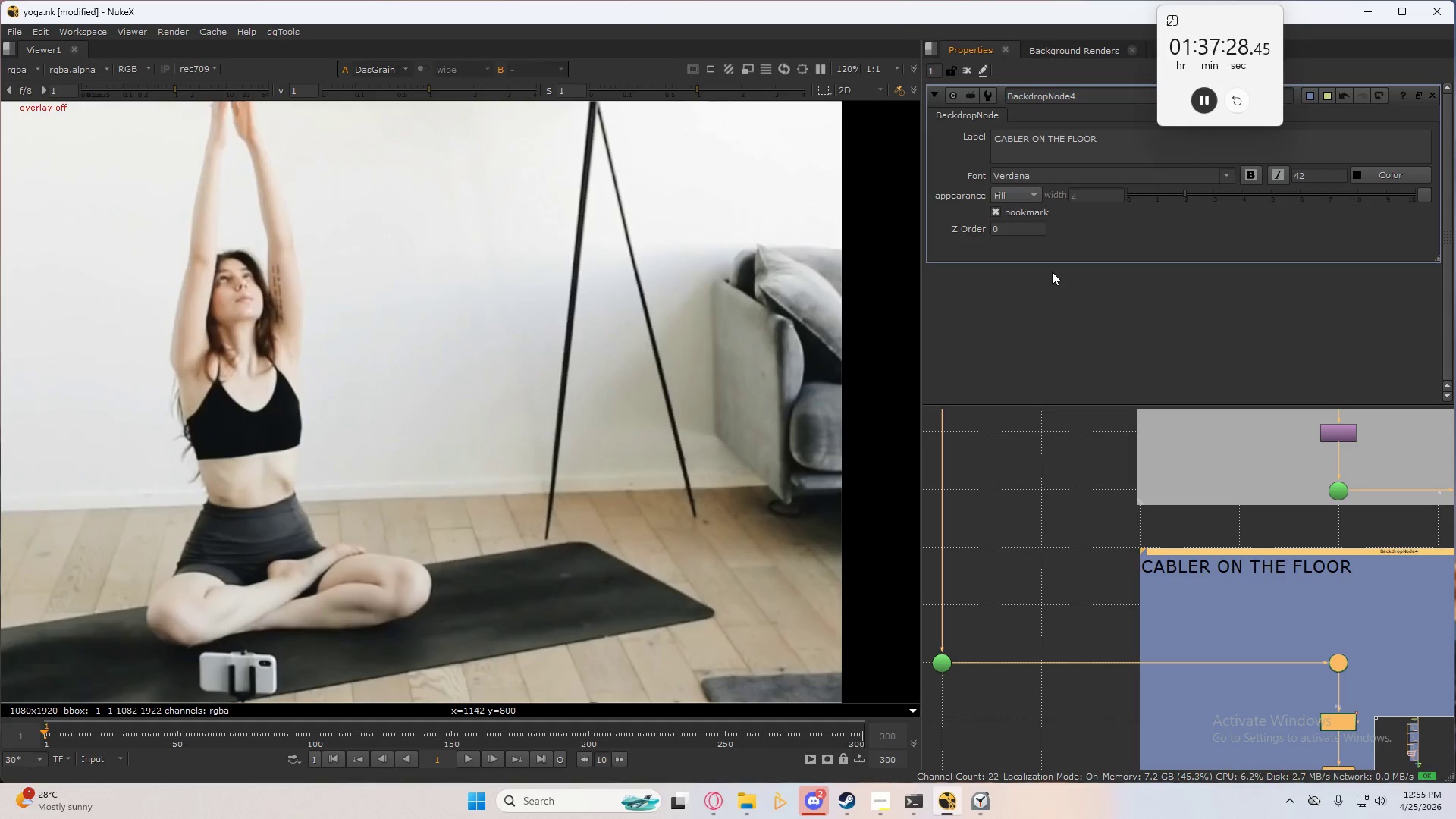 
key(Backspace)
 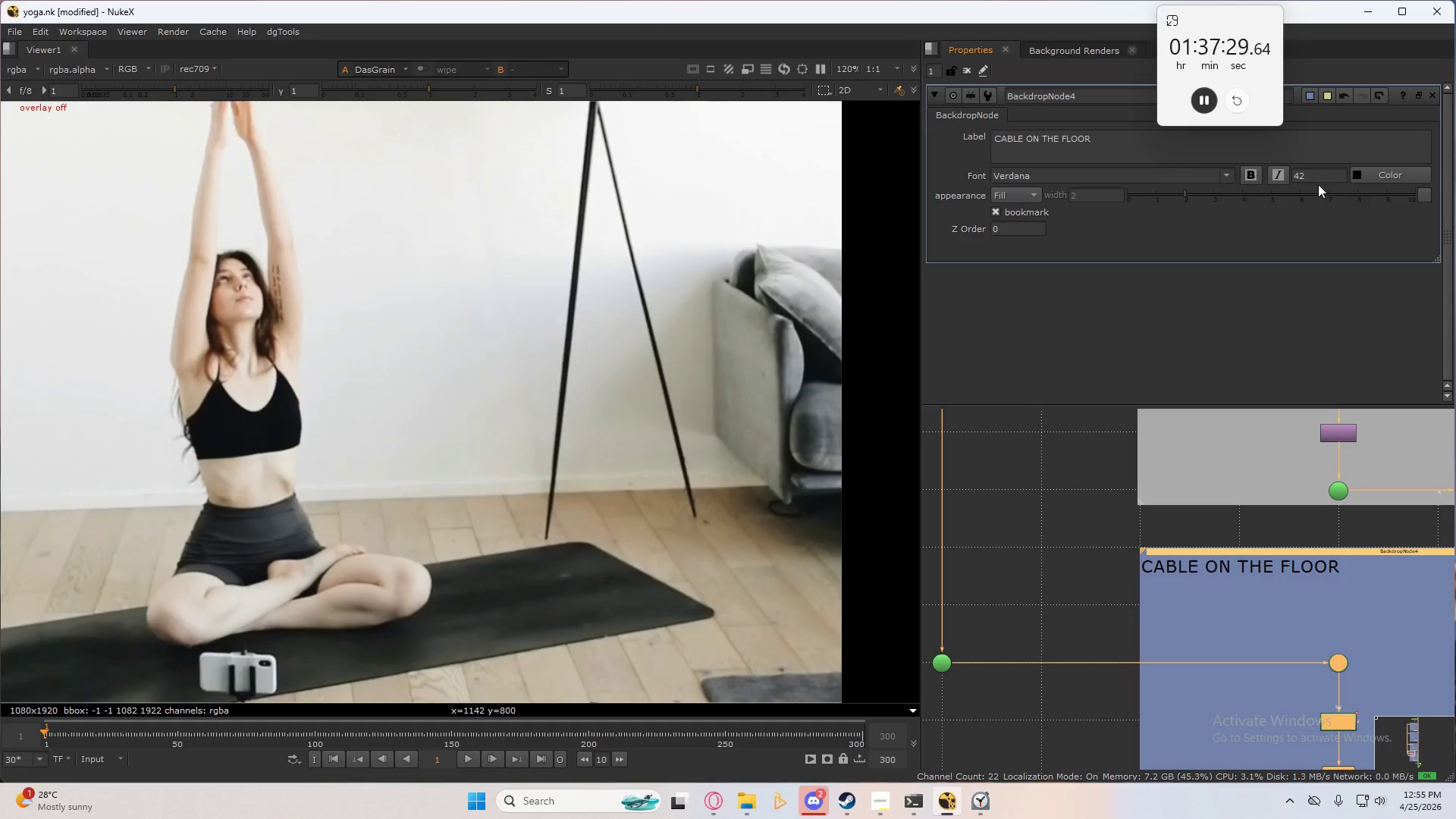 
left_click_drag(start_coordinate=[1313, 176], to_coordinate=[1244, 188])
 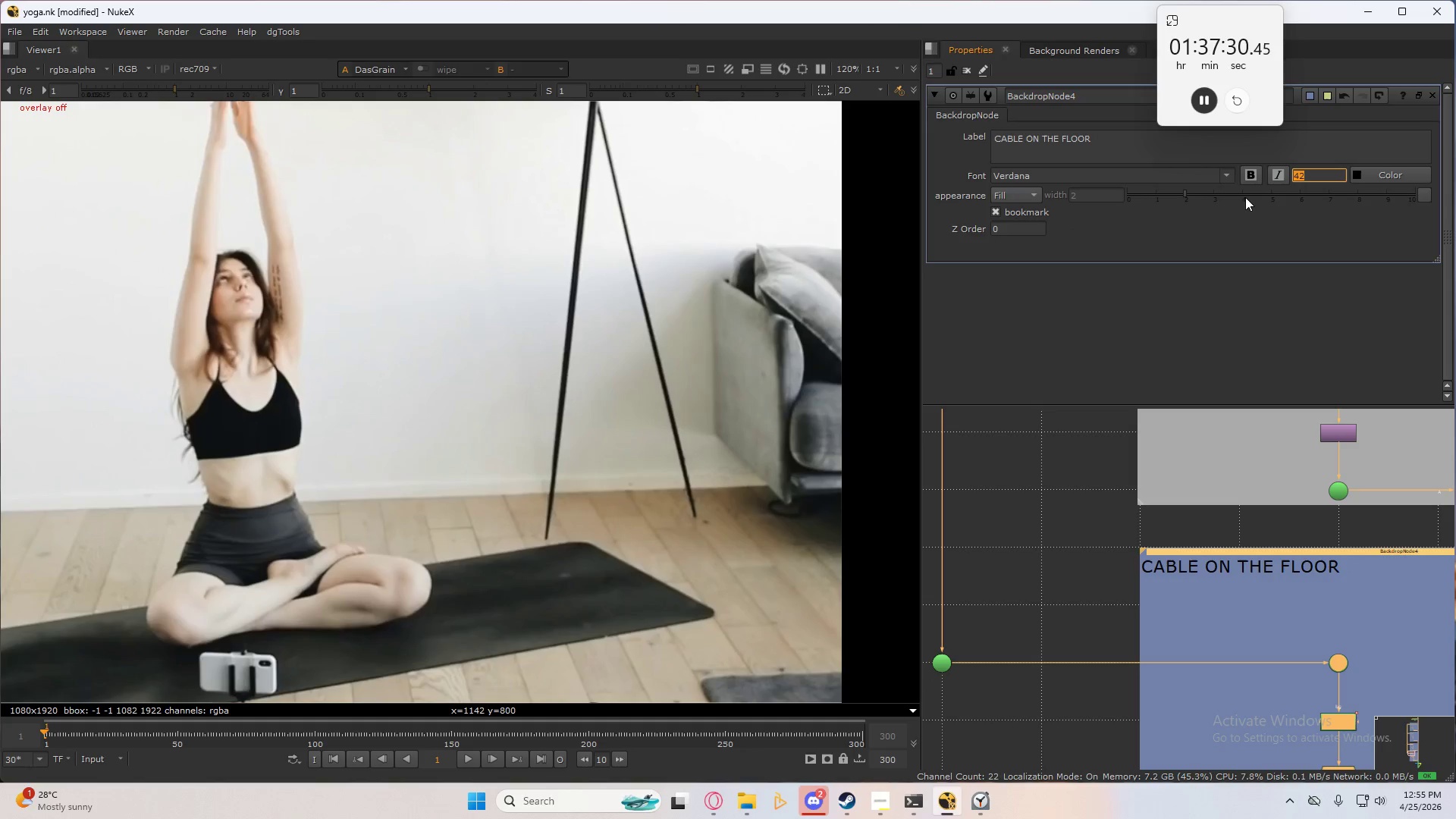 
key(Numpad1)
 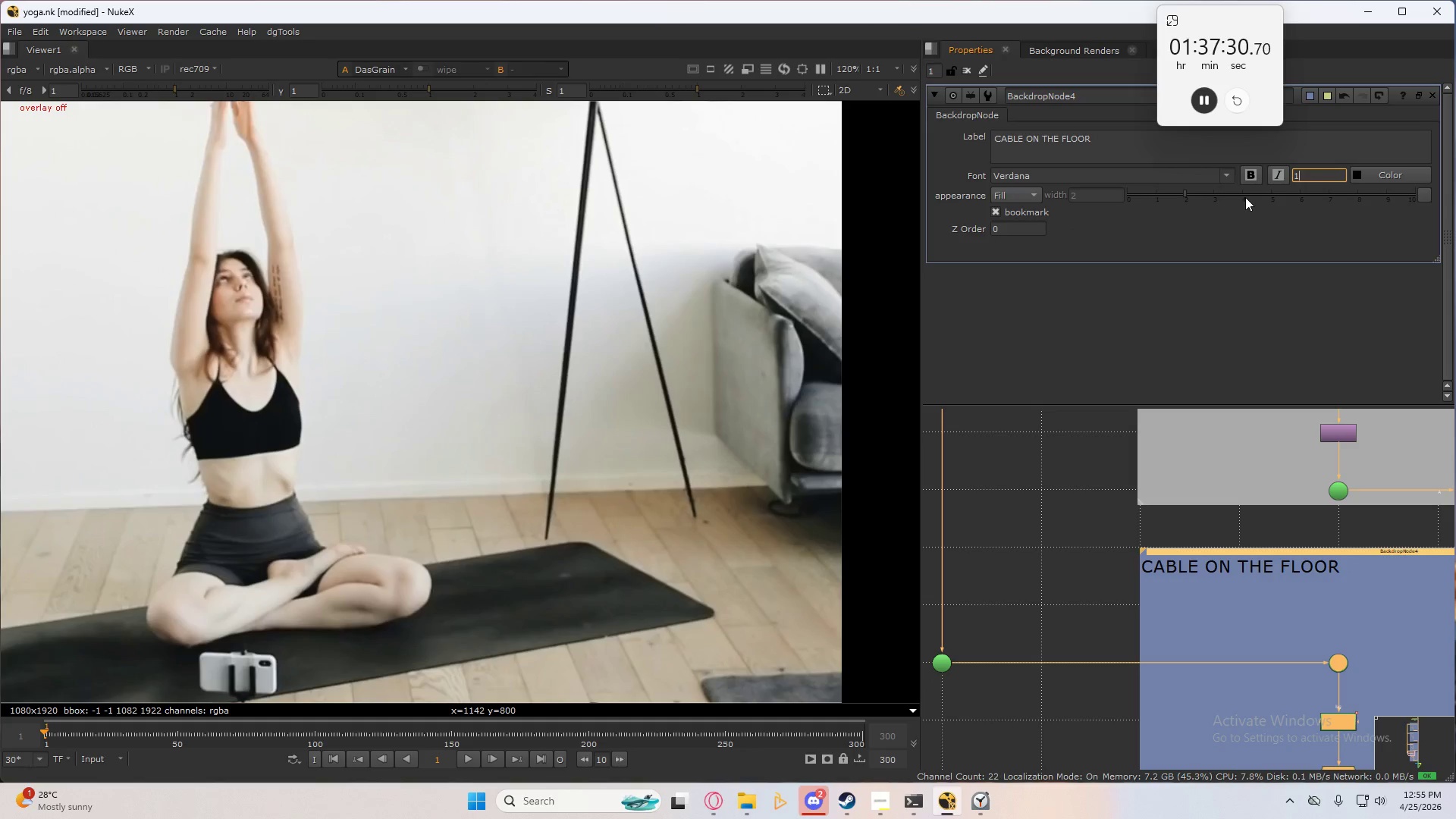 
key(Numpad0)
 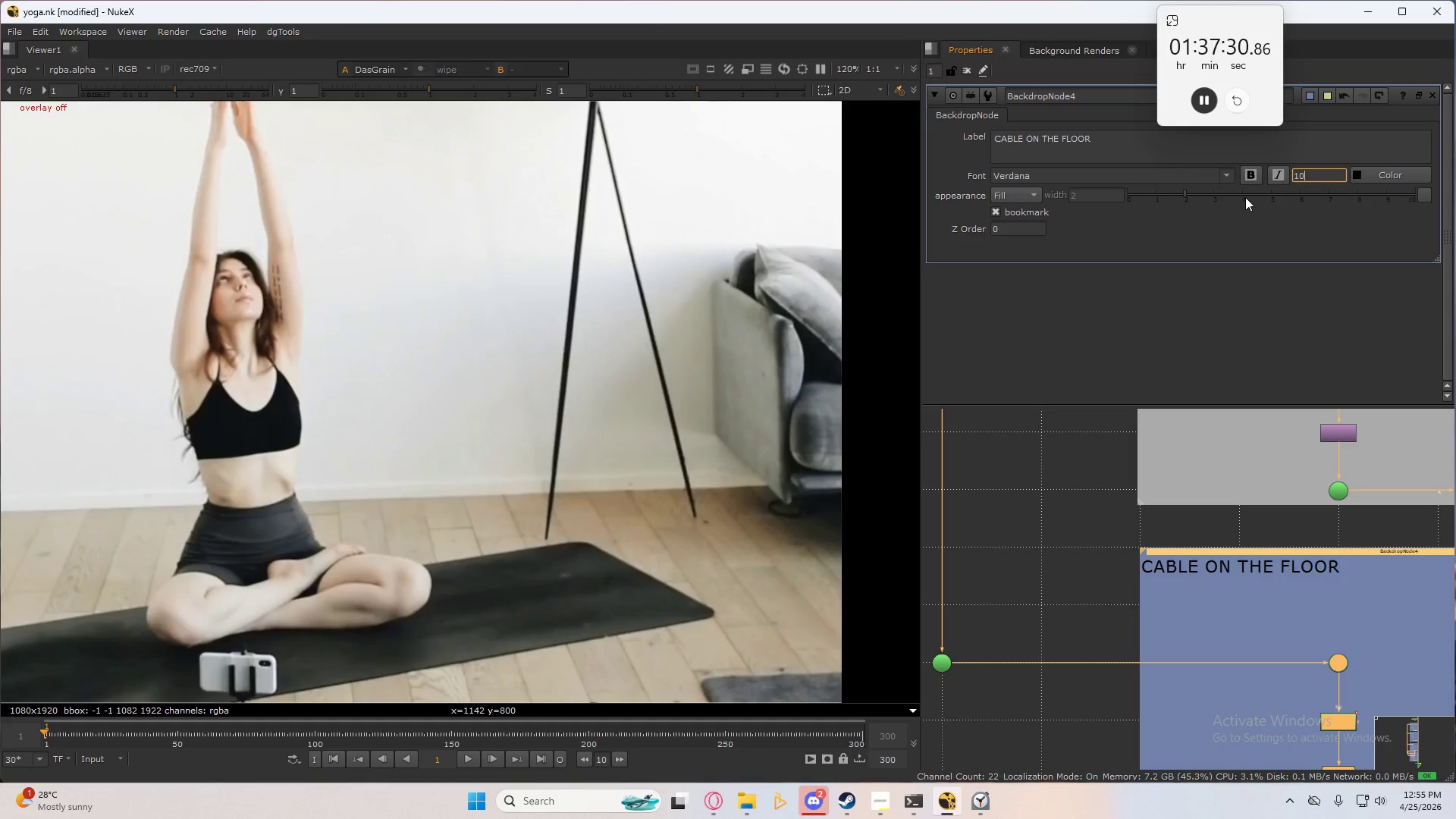 
key(Numpad0)
 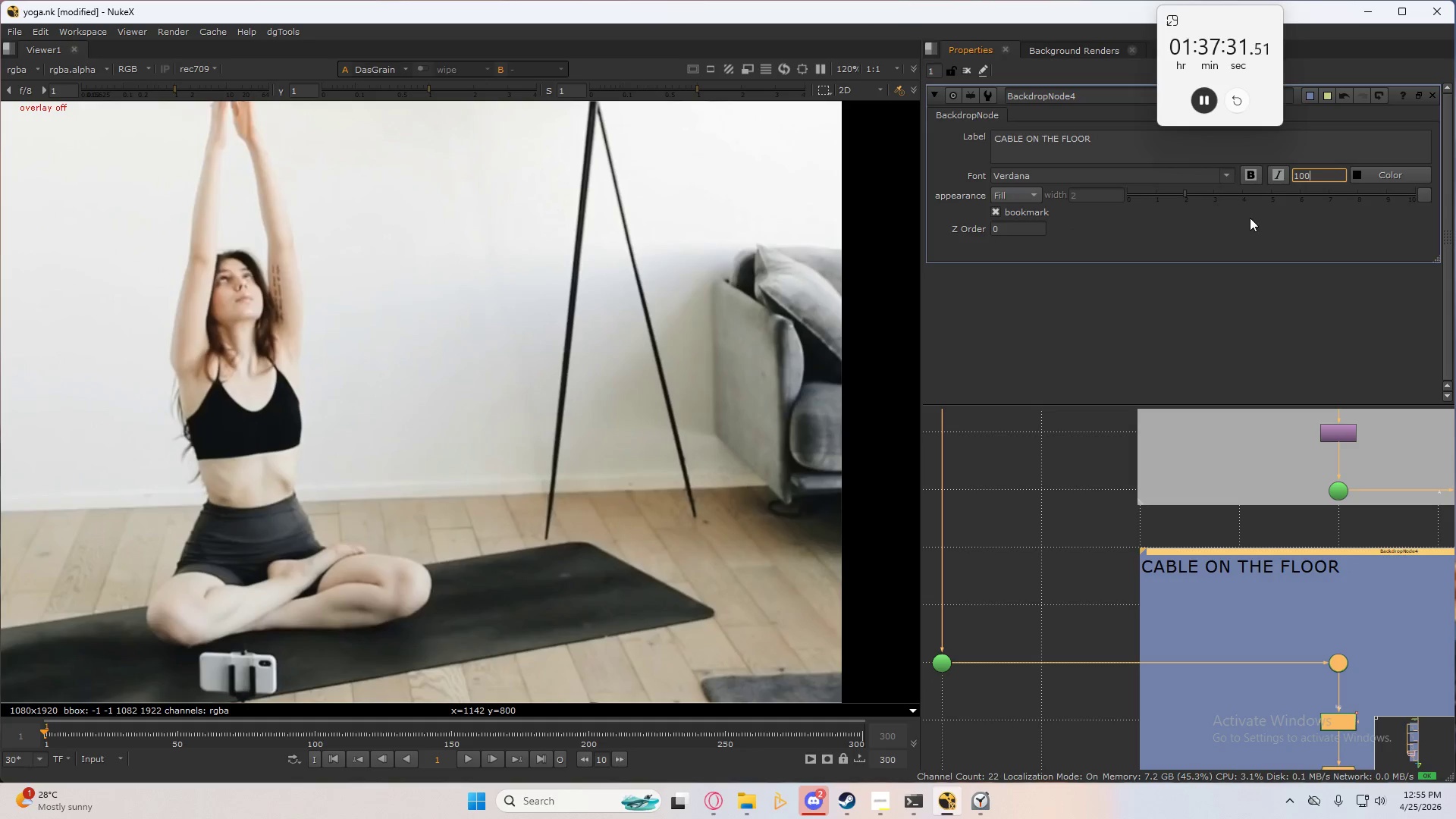 
key(NumpadEnter)
 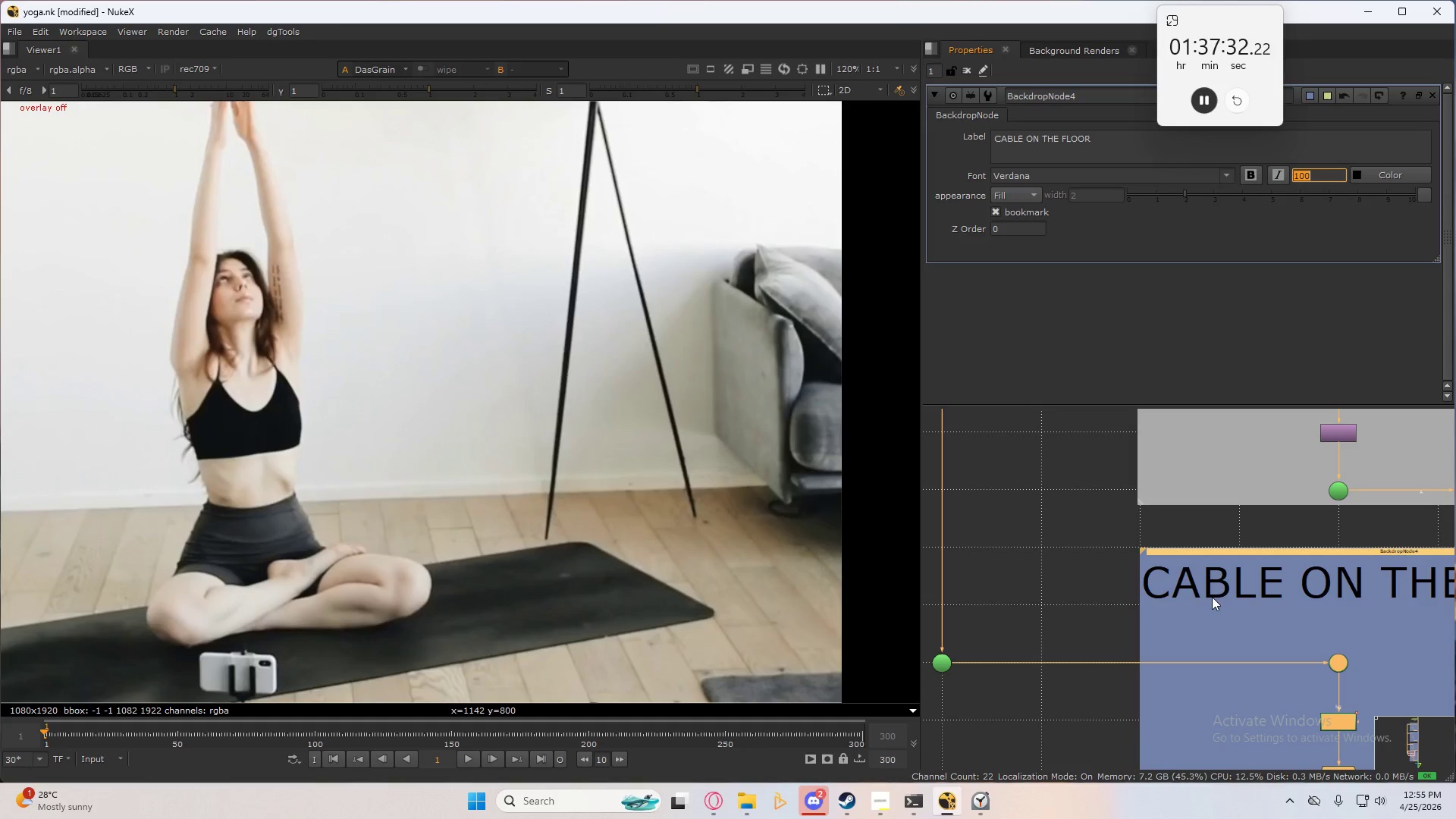 
scroll: coordinate [1150, 577], scroll_direction: down, amount: 9.0
 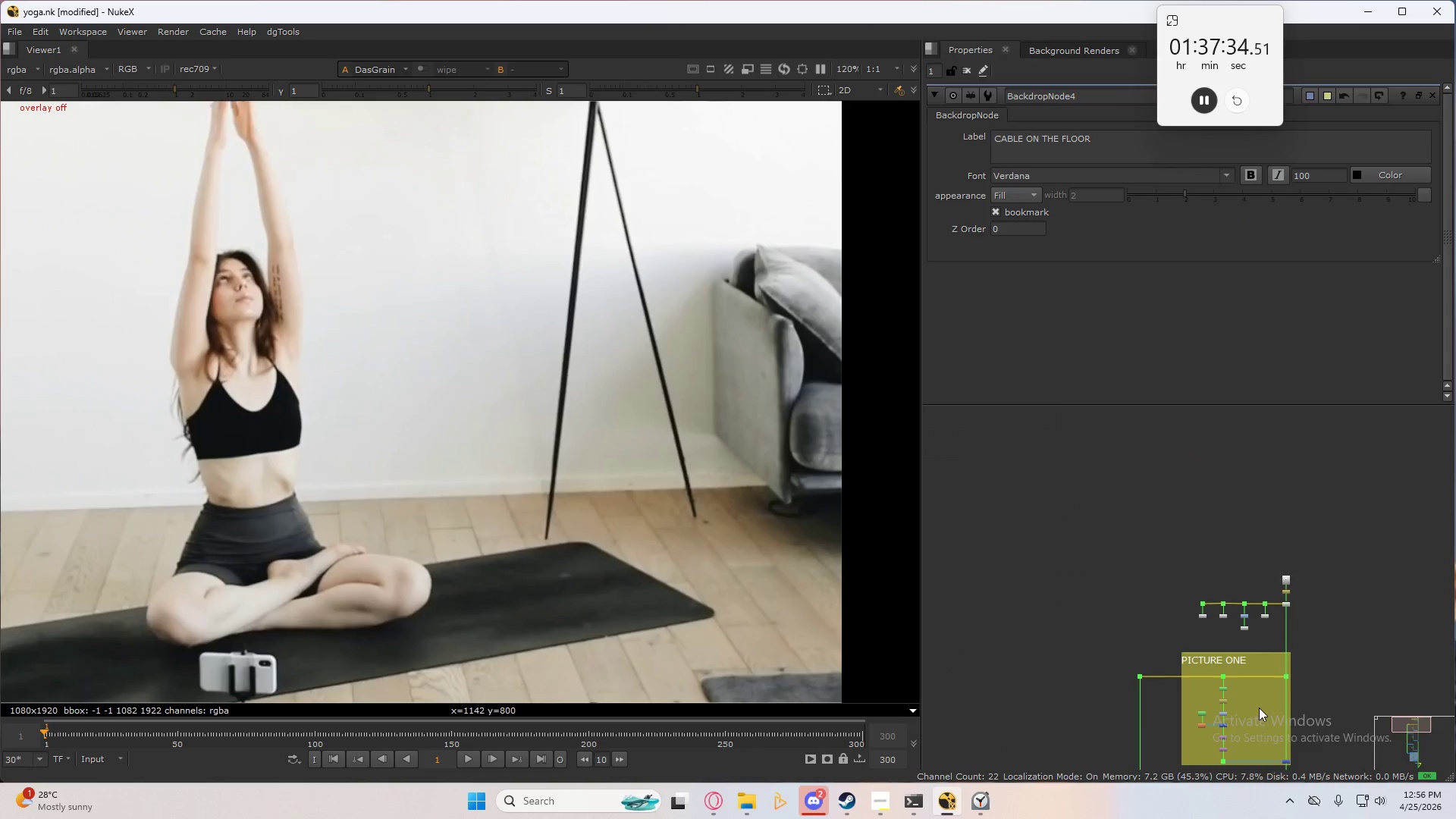 
scroll: coordinate [1291, 573], scroll_direction: up, amount: 12.0
 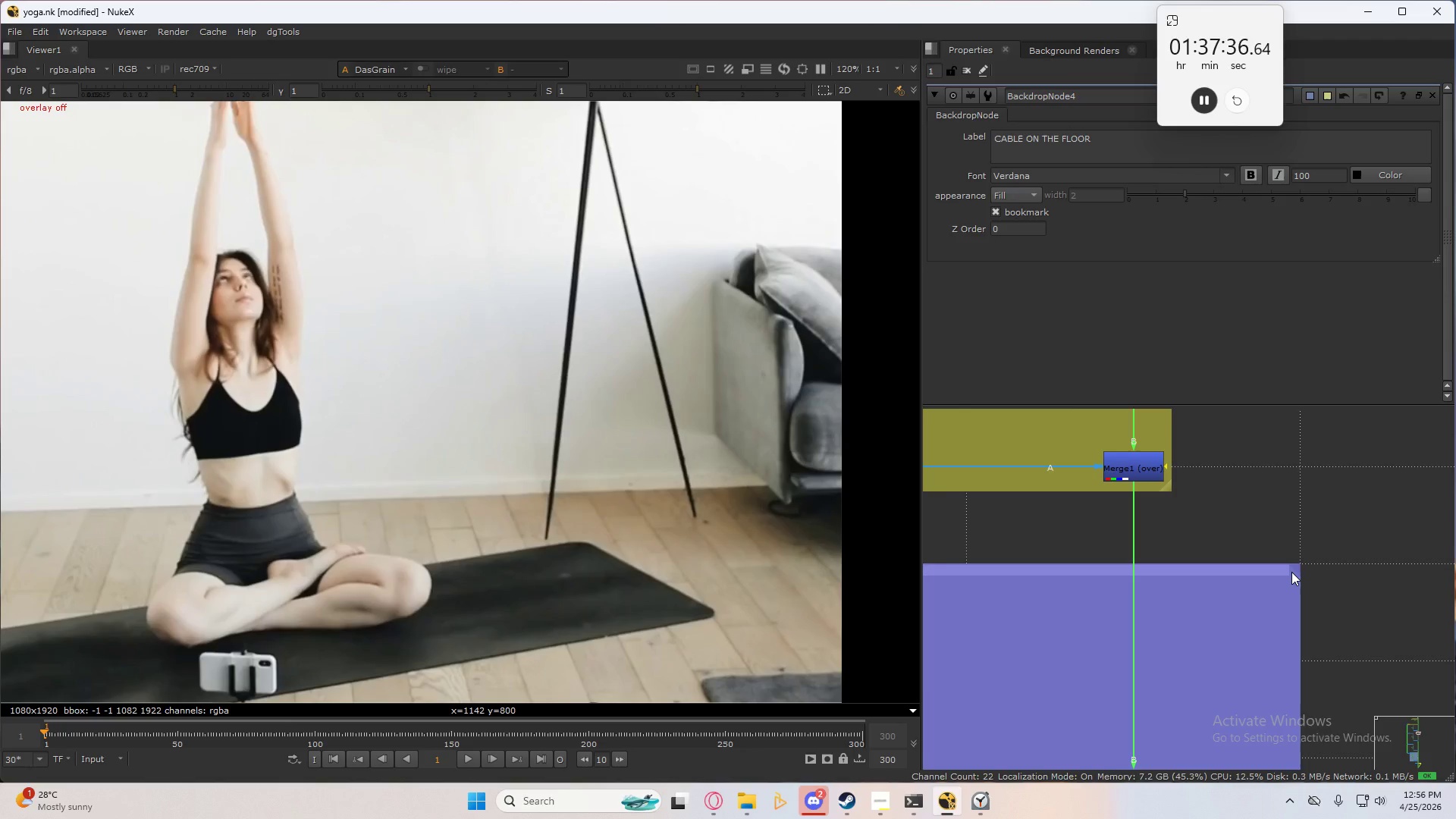 
left_click_drag(start_coordinate=[1291, 571], to_coordinate=[1163, 569])
 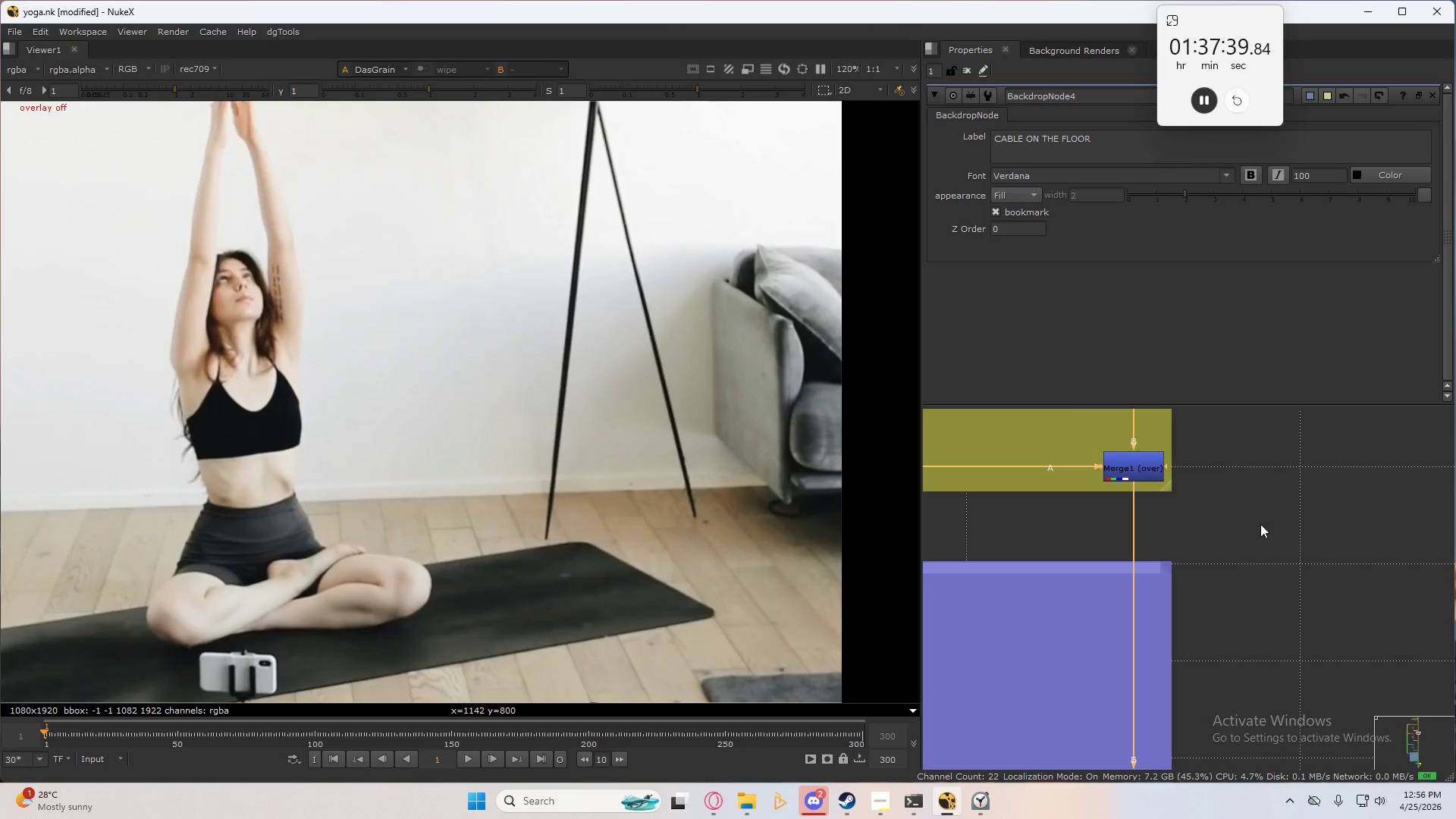 
left_click([1294, 514])
 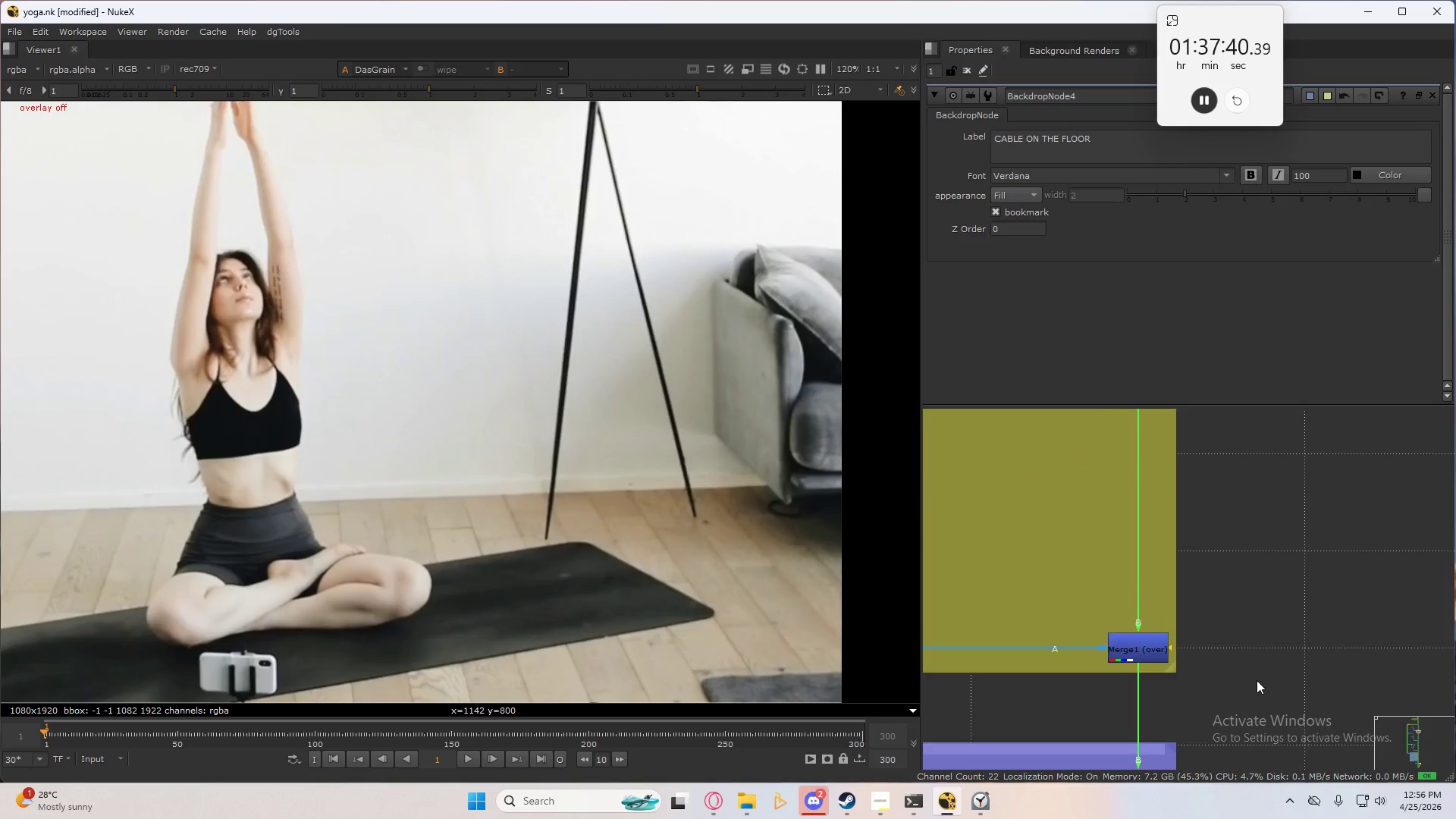 
scroll: coordinate [1222, 602], scroll_direction: down, amount: 8.0
 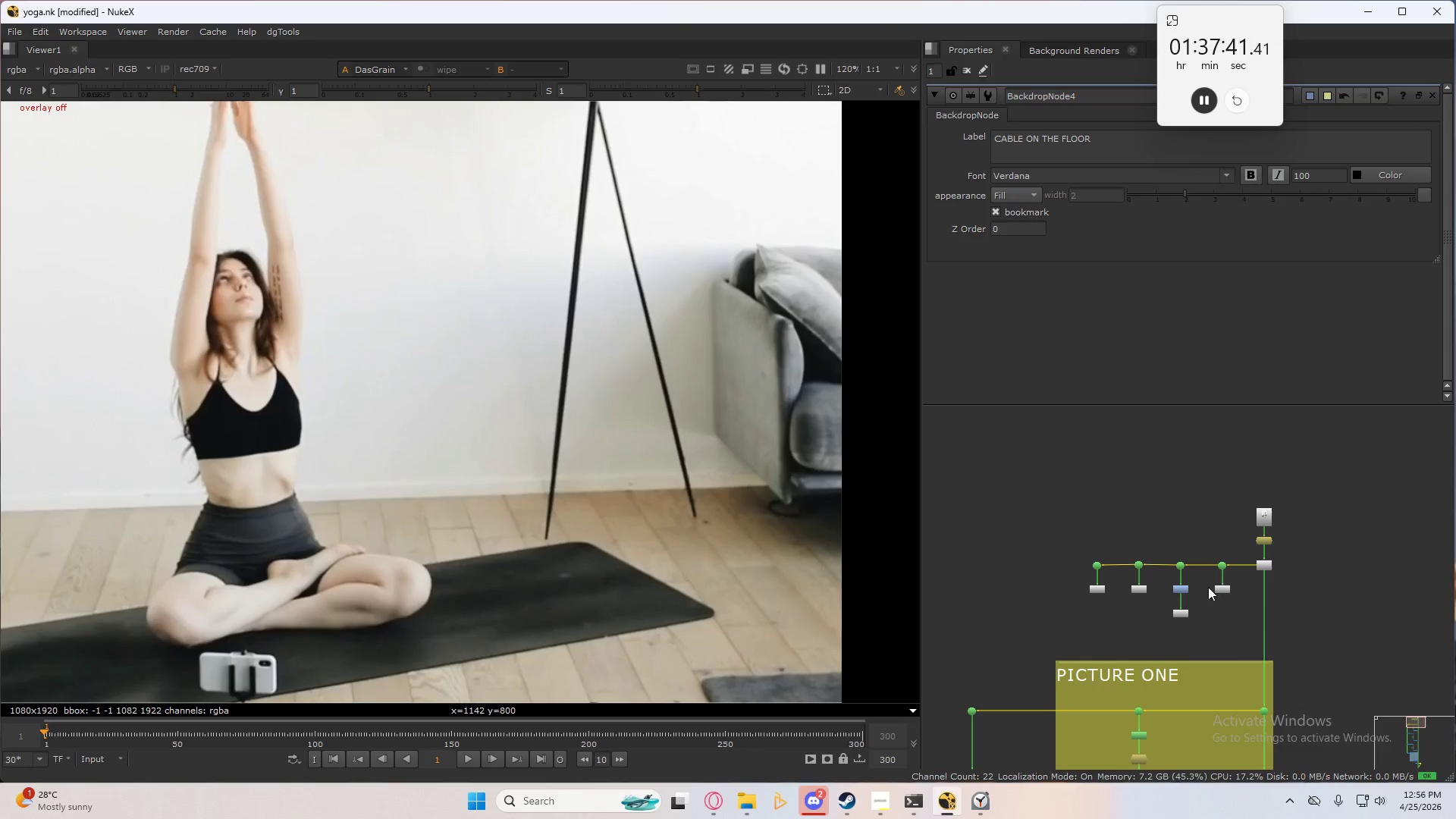 
scroll: coordinate [1188, 604], scroll_direction: up, amount: 3.0
 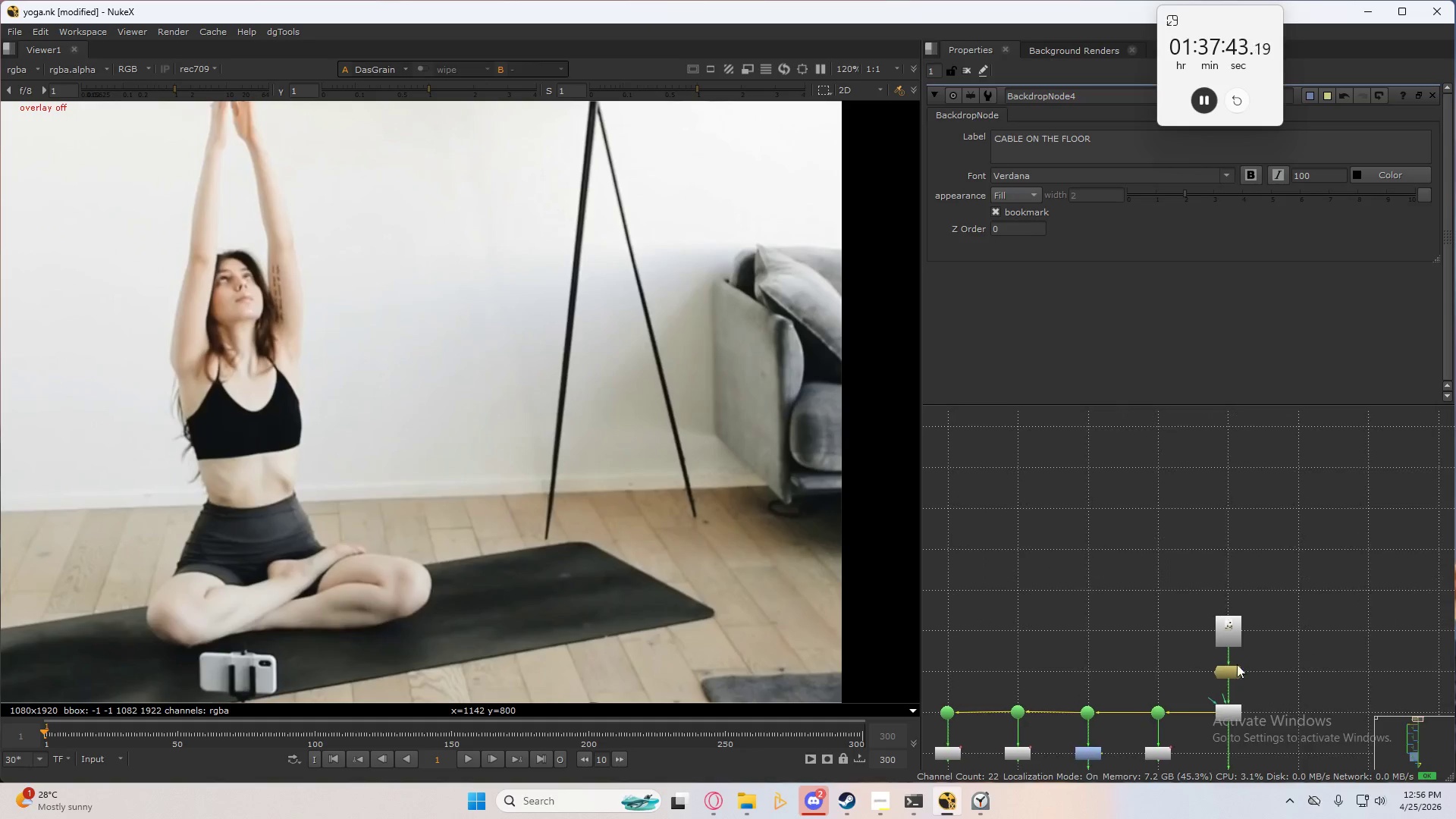 
left_click_drag(start_coordinate=[1228, 629], to_coordinate=[1225, 469])
 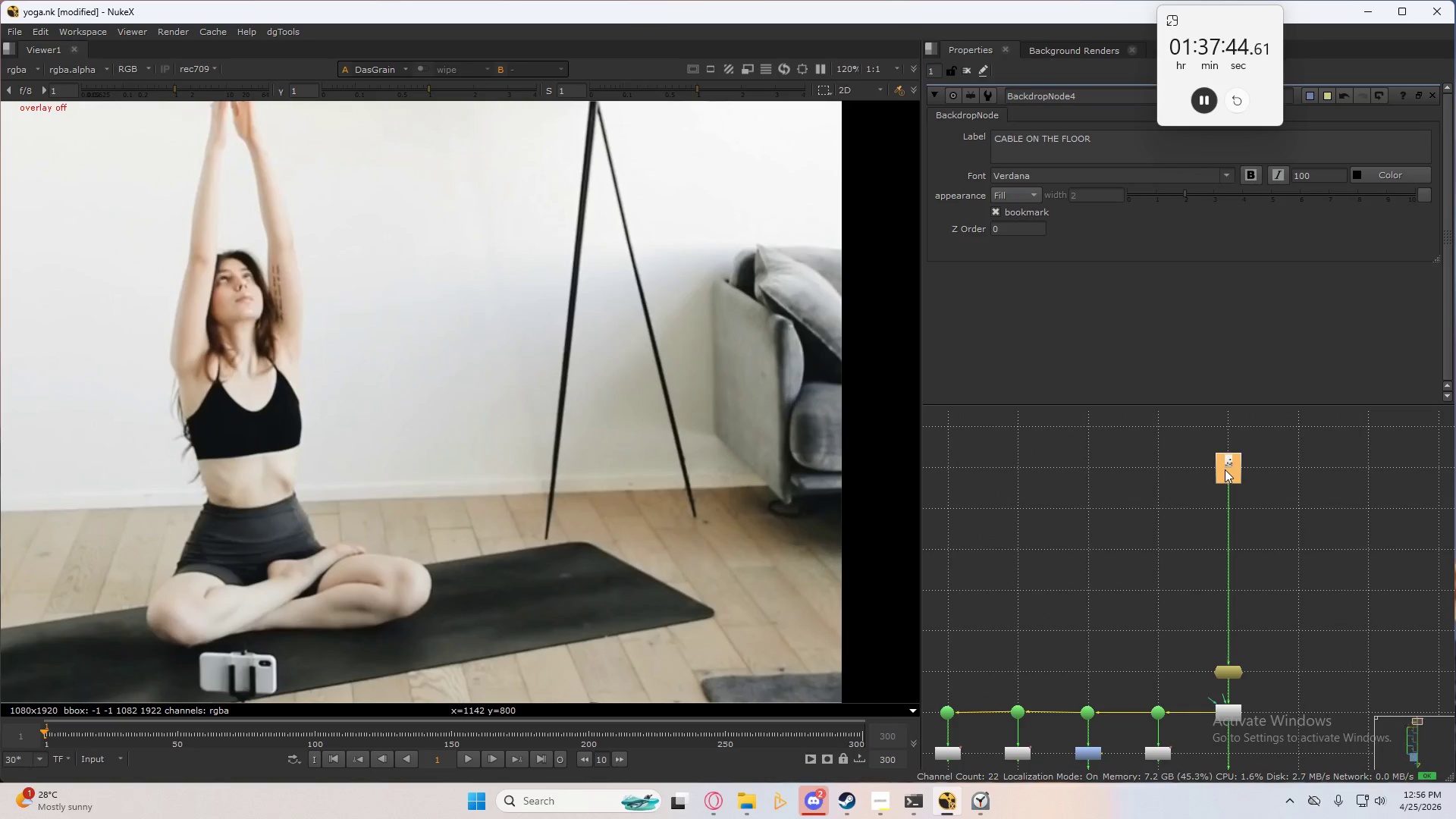 
left_click([1225, 469])
 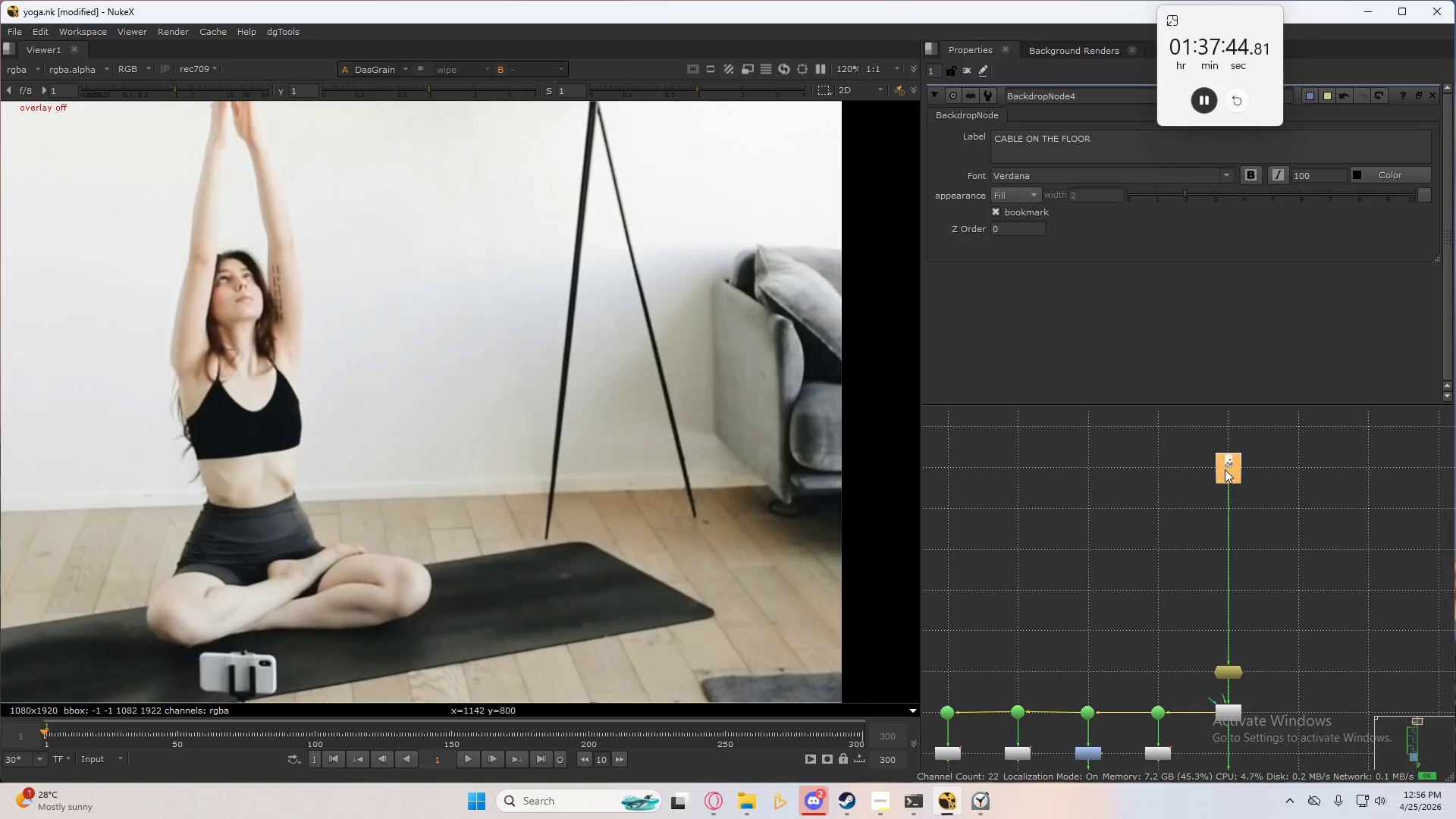 
key(Tab)
 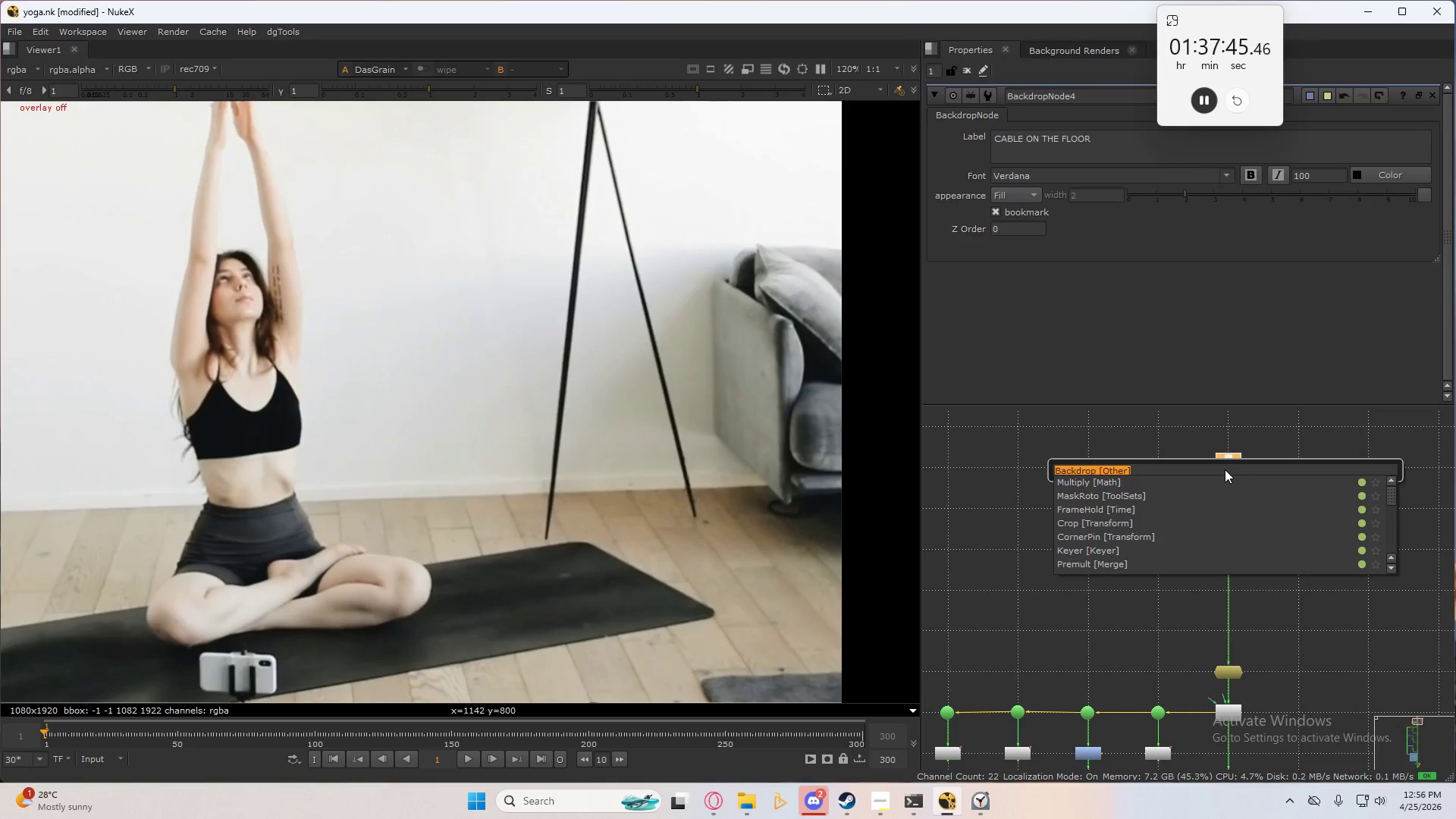 
left_click([1225, 469])
 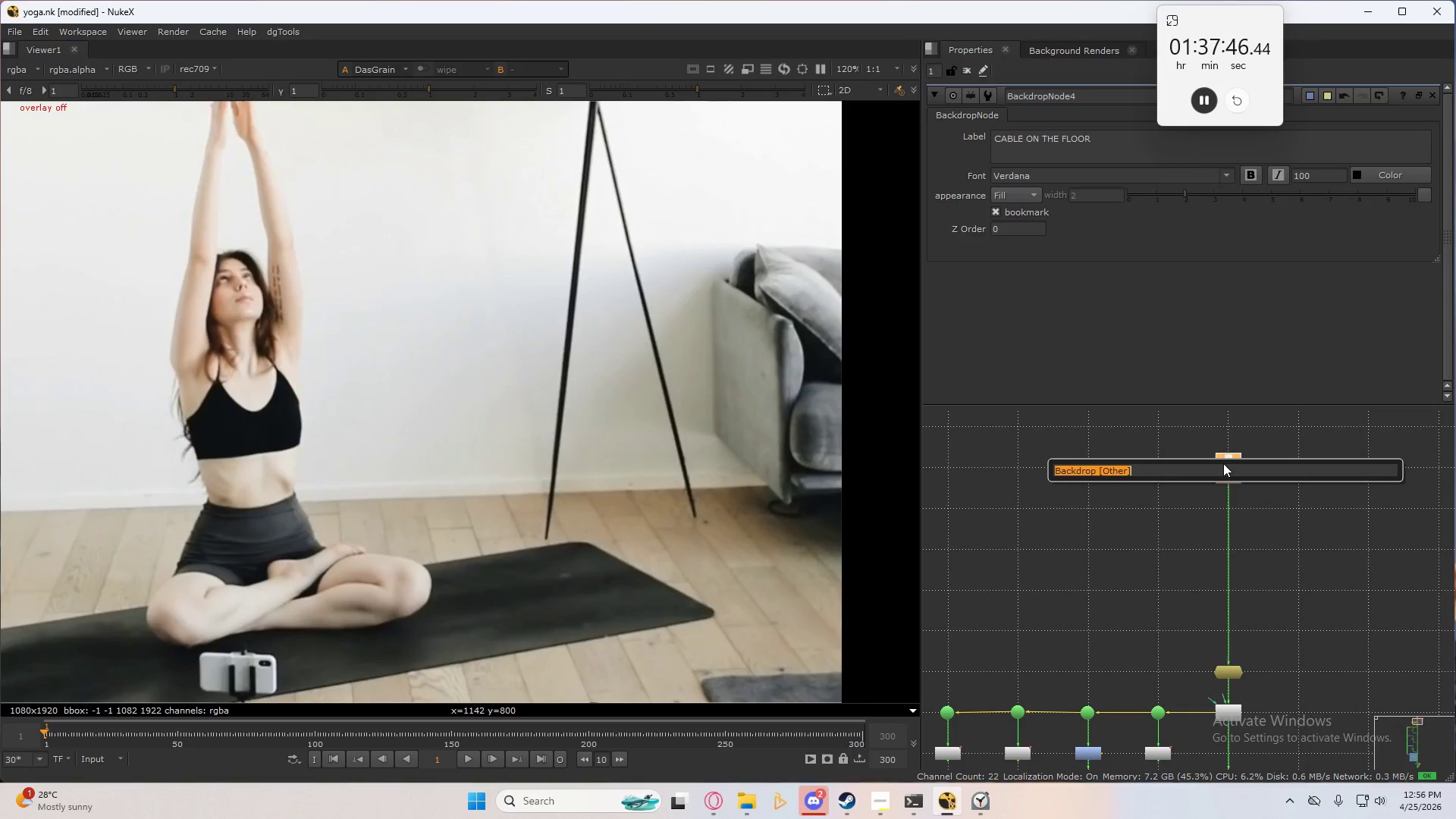 
key(Enter)
 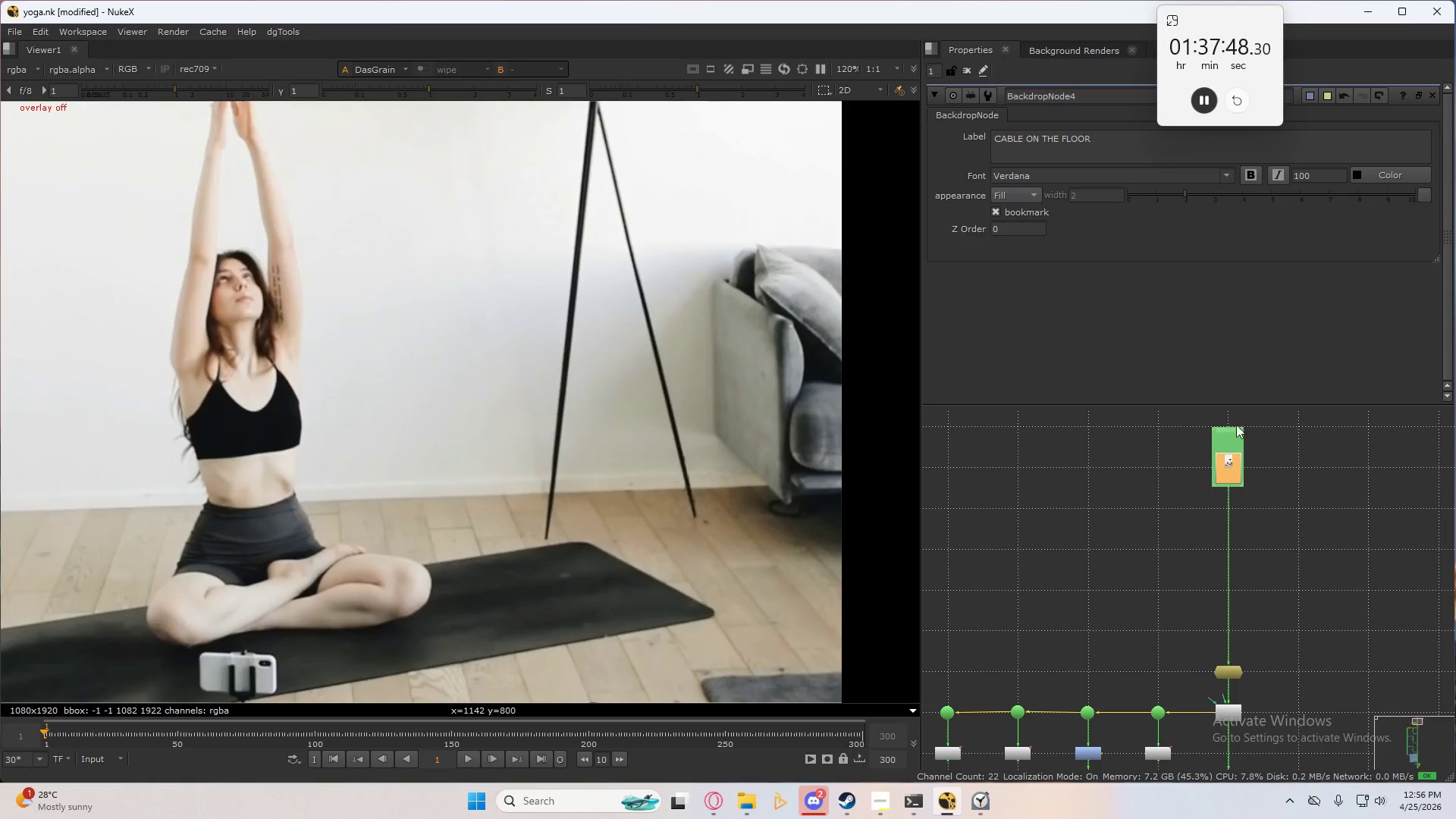 
double_click([1227, 430])
 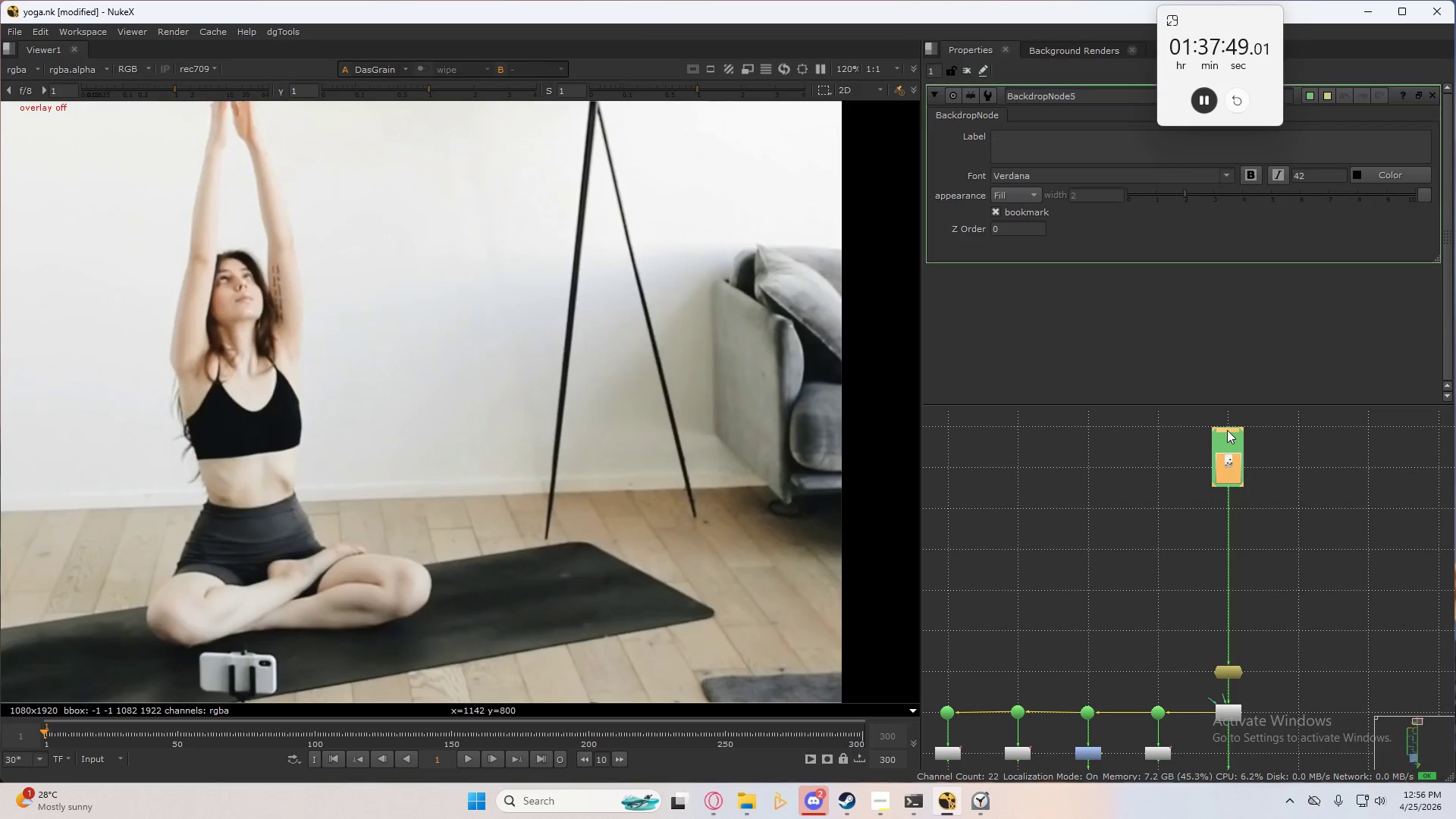 
triple_click([1227, 430])
 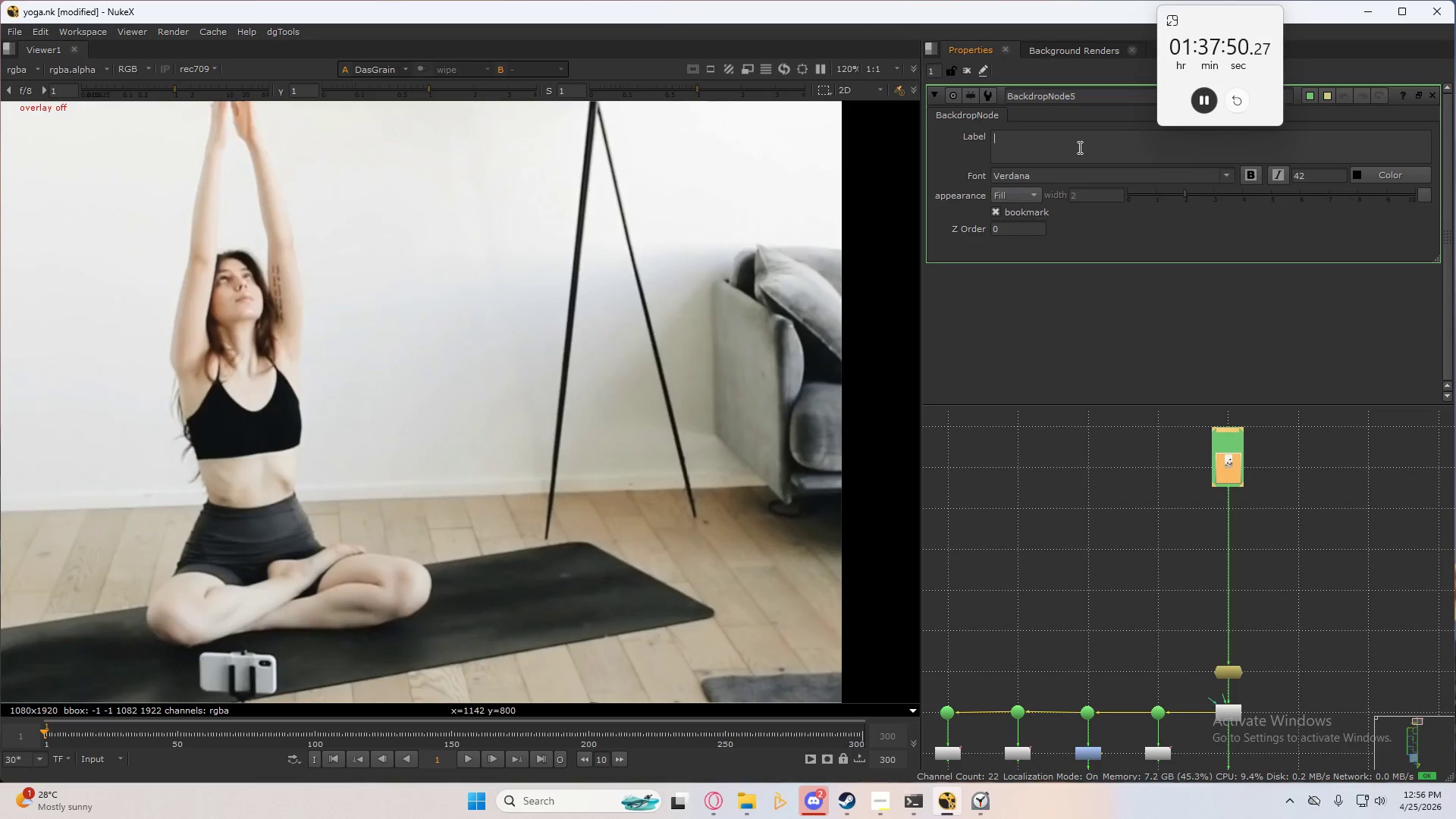 
type(PLATE)
 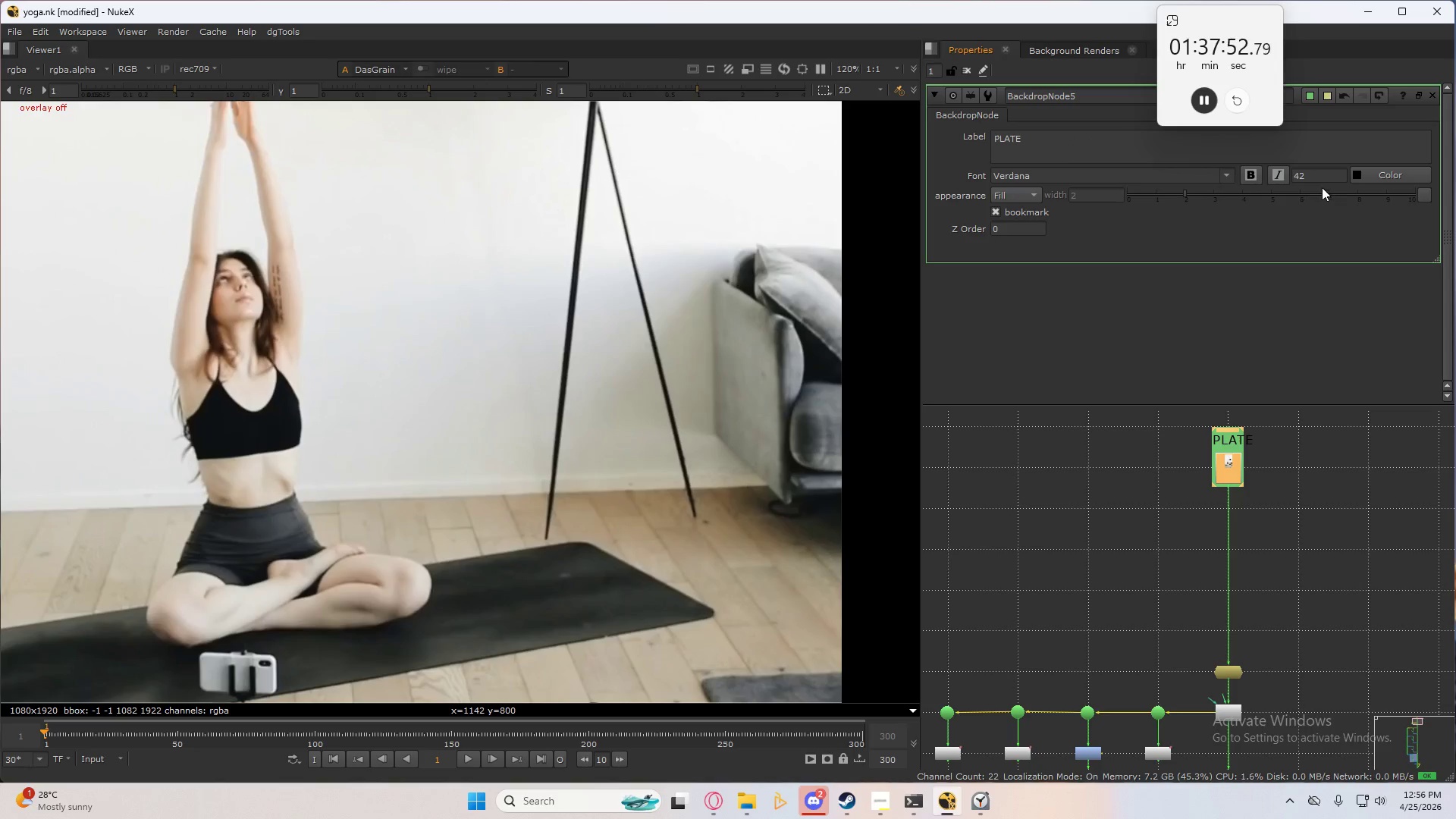 
left_click_drag(start_coordinate=[1321, 175], to_coordinate=[1247, 184])
 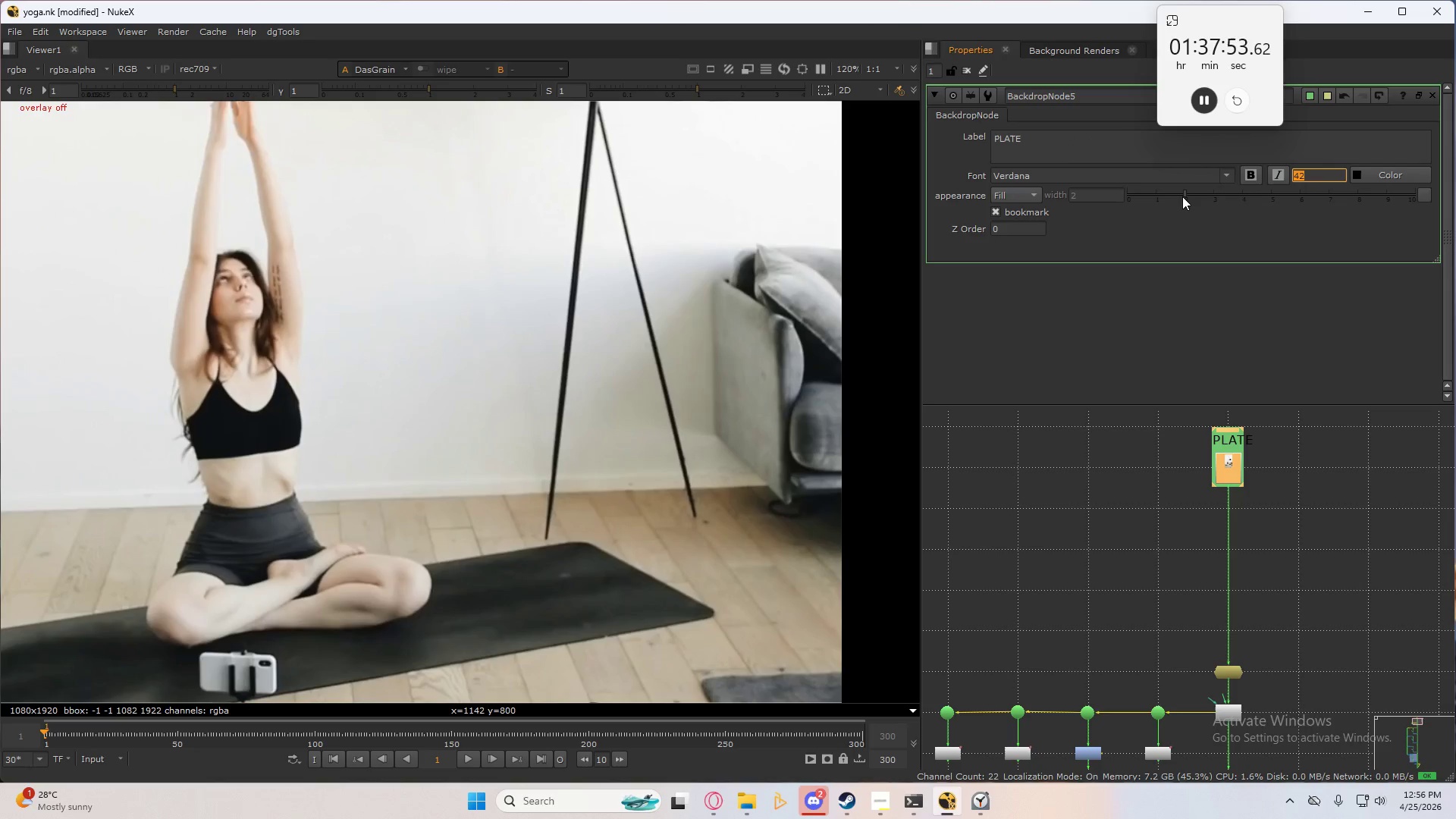 
key(Numpad1)
 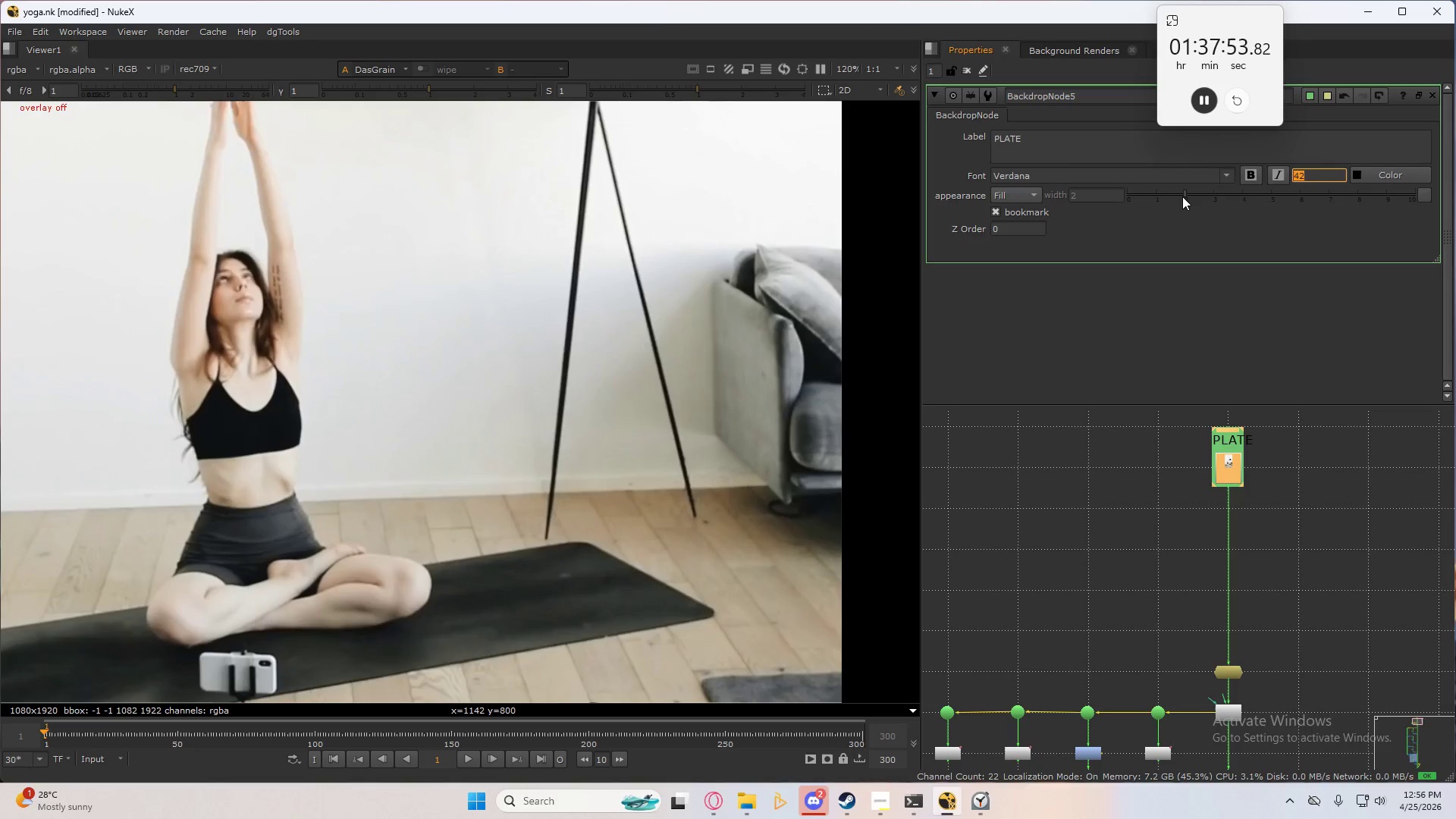 
key(Numpad0)
 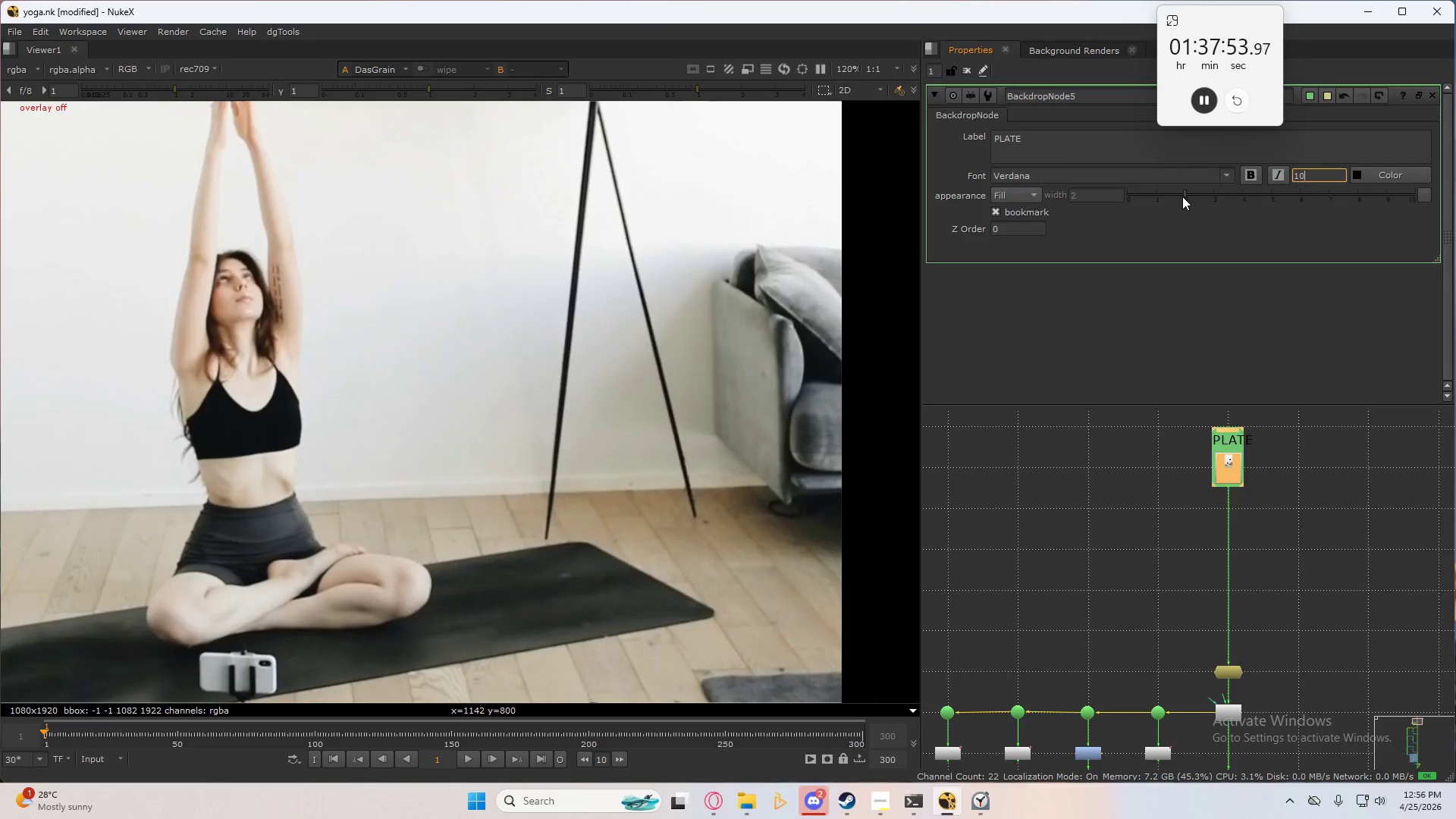 
key(Numpad0)
 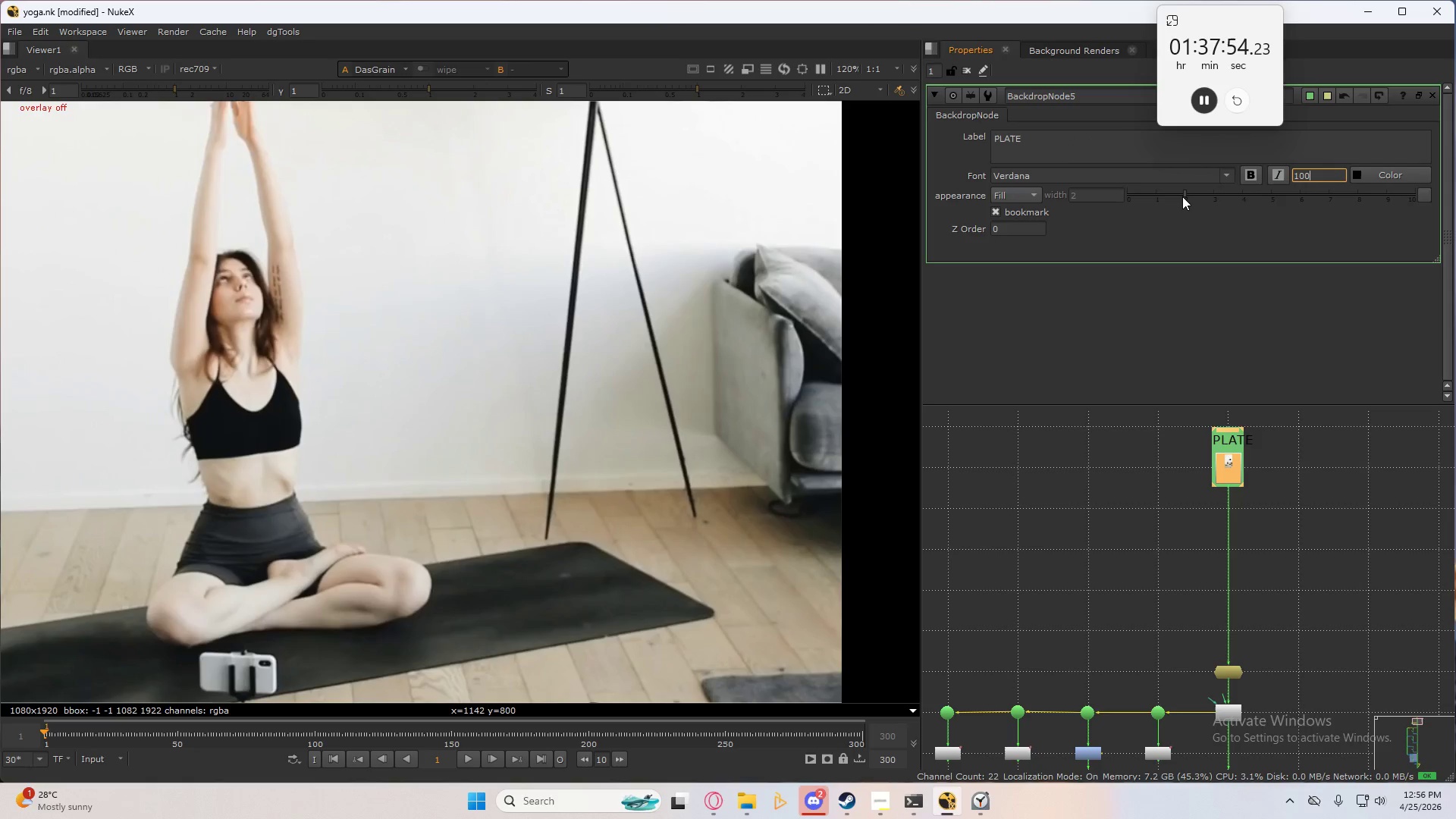 
key(NumpadEnter)
 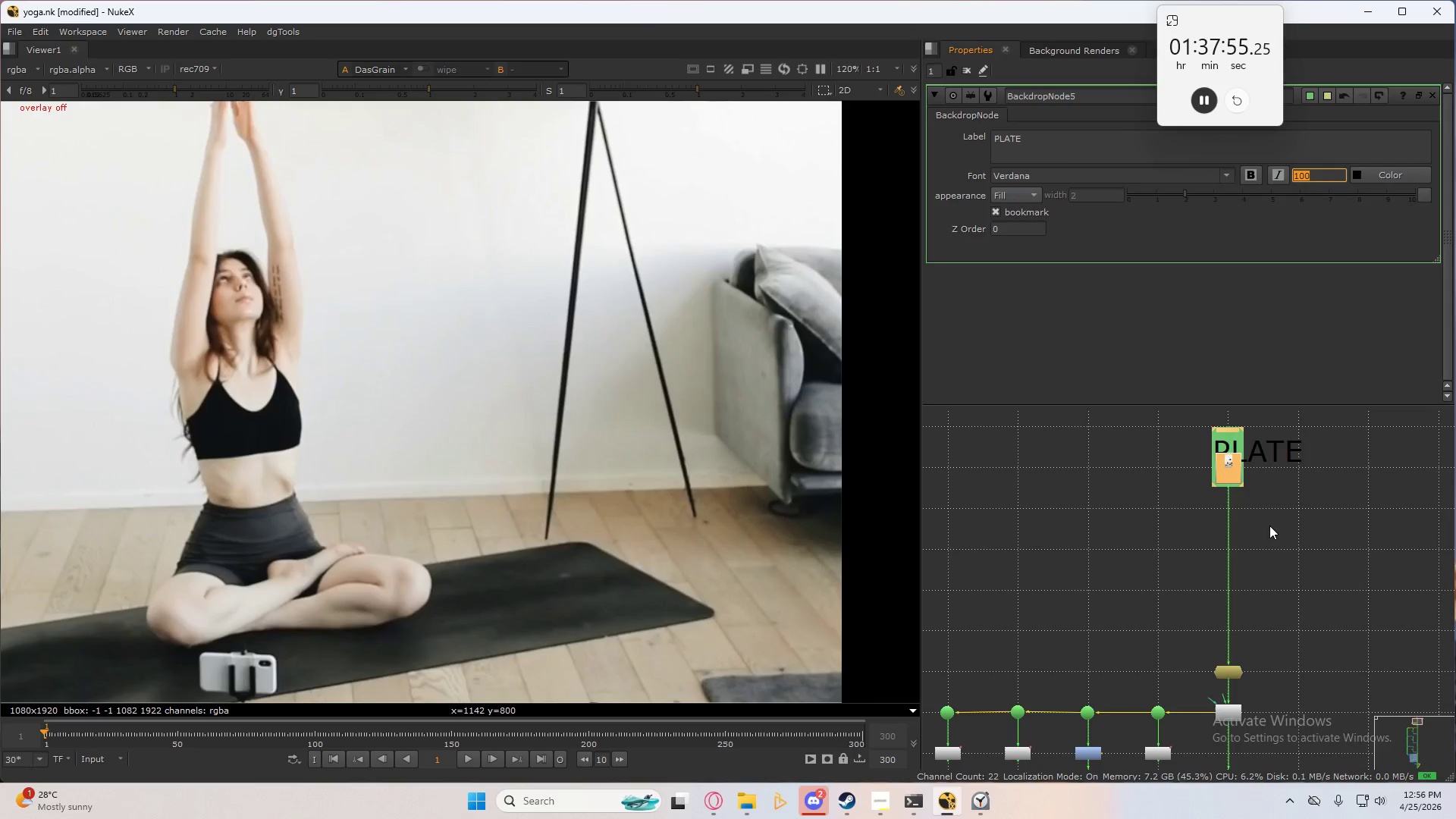 
left_click([1268, 517])
 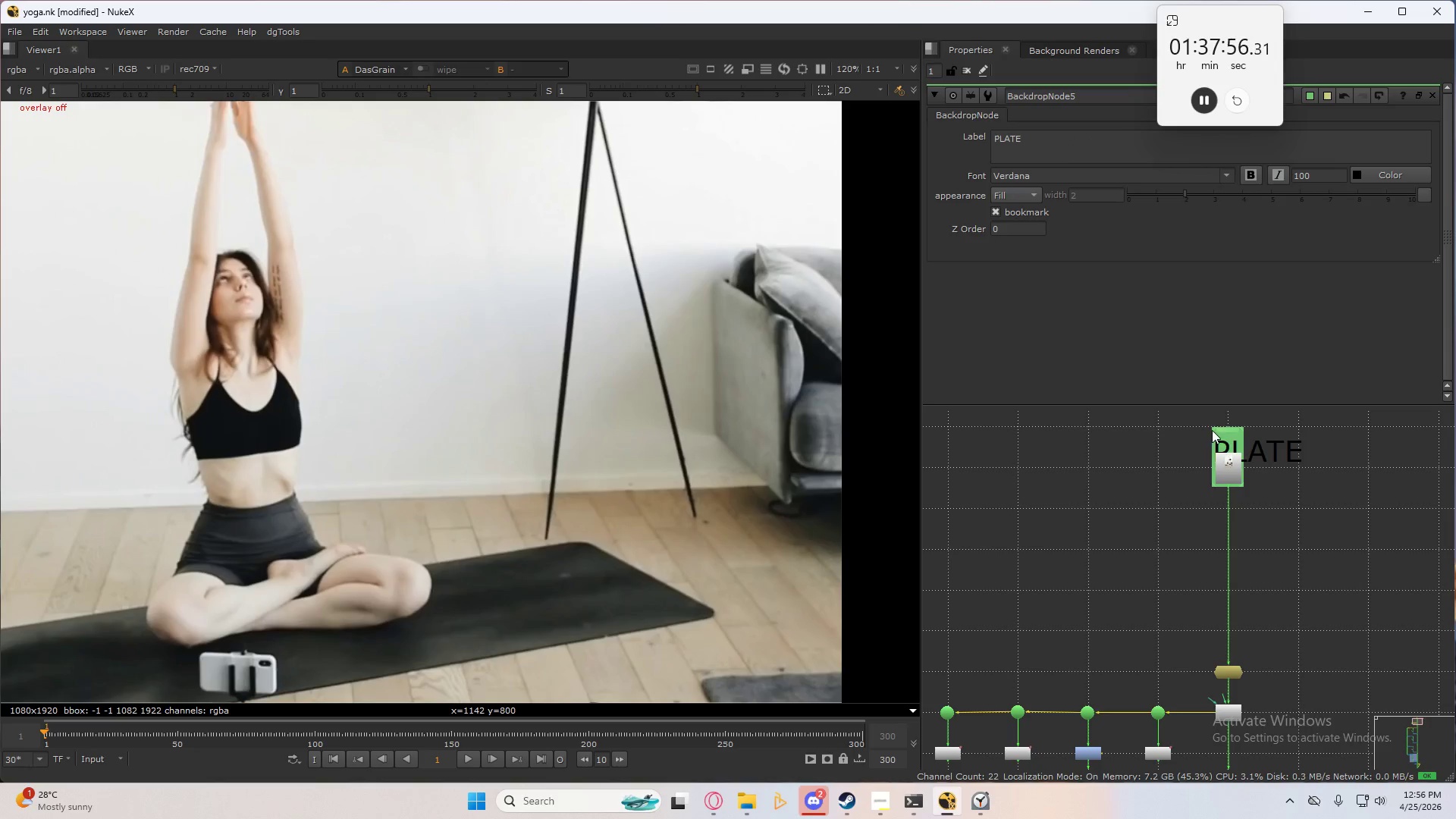 
left_click_drag(start_coordinate=[1213, 428], to_coordinate=[1160, 427])
 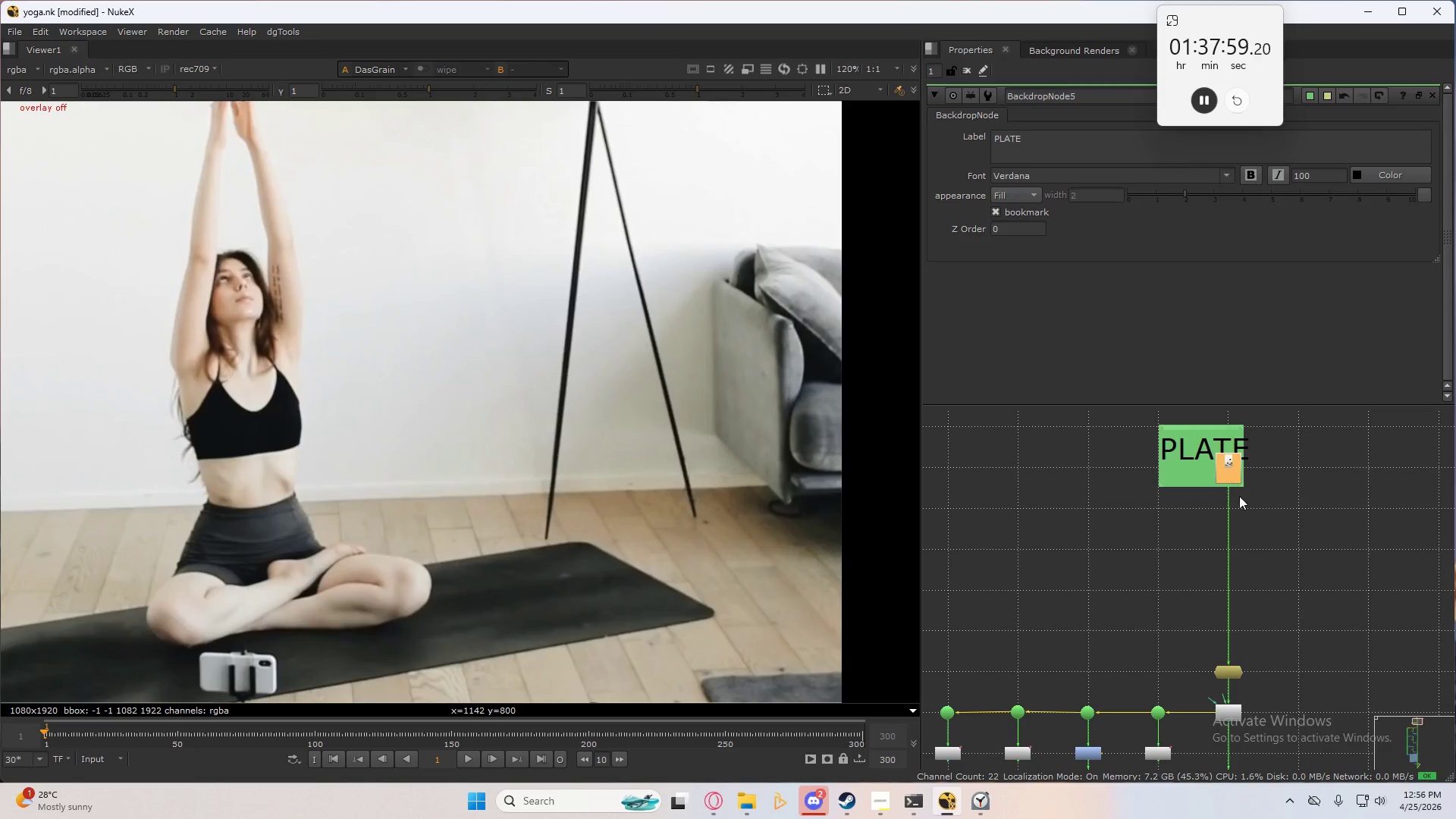 
scroll: coordinate [1260, 481], scroll_direction: up, amount: 3.0
 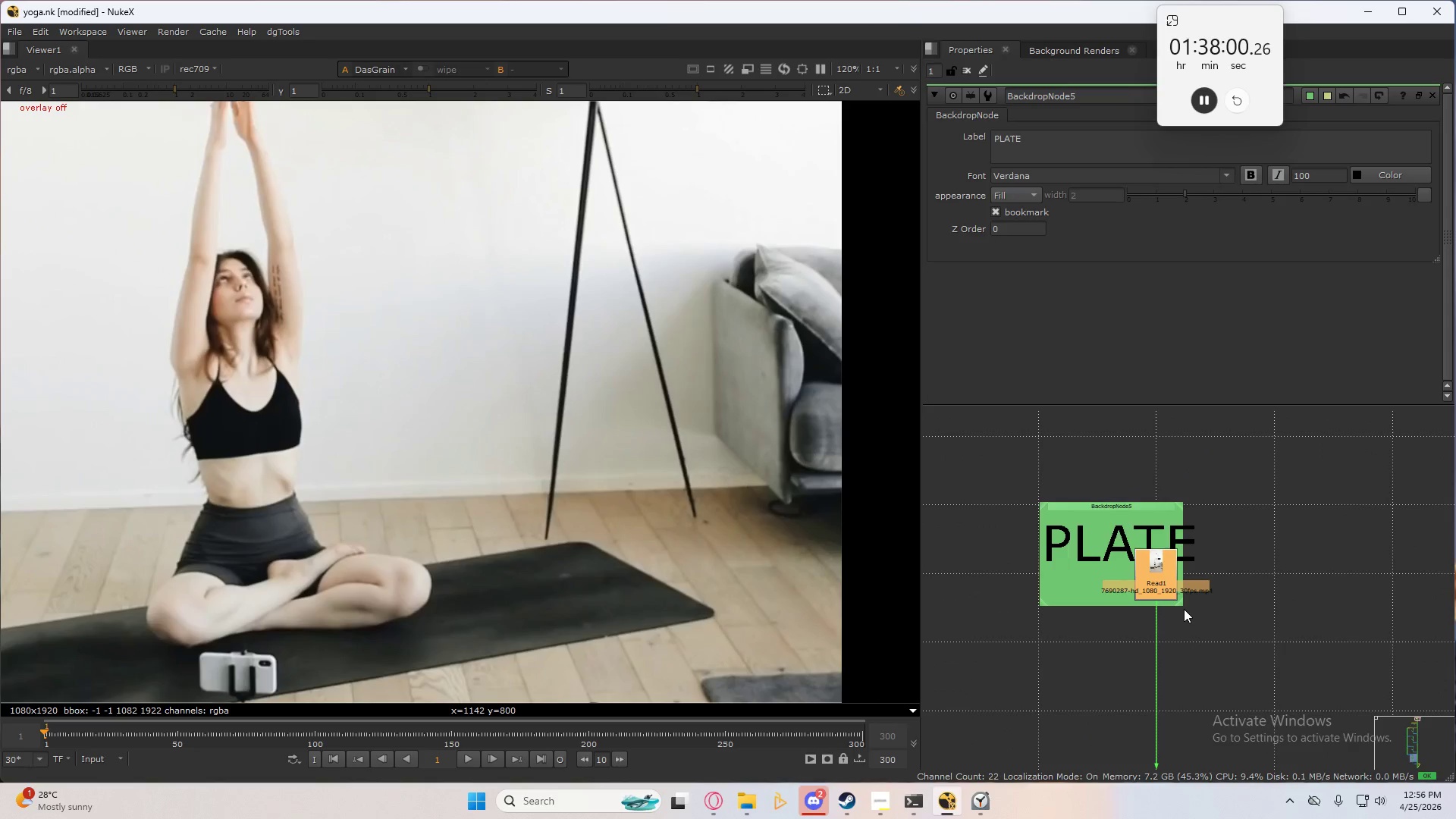 
left_click_drag(start_coordinate=[1183, 604], to_coordinate=[1274, 639])
 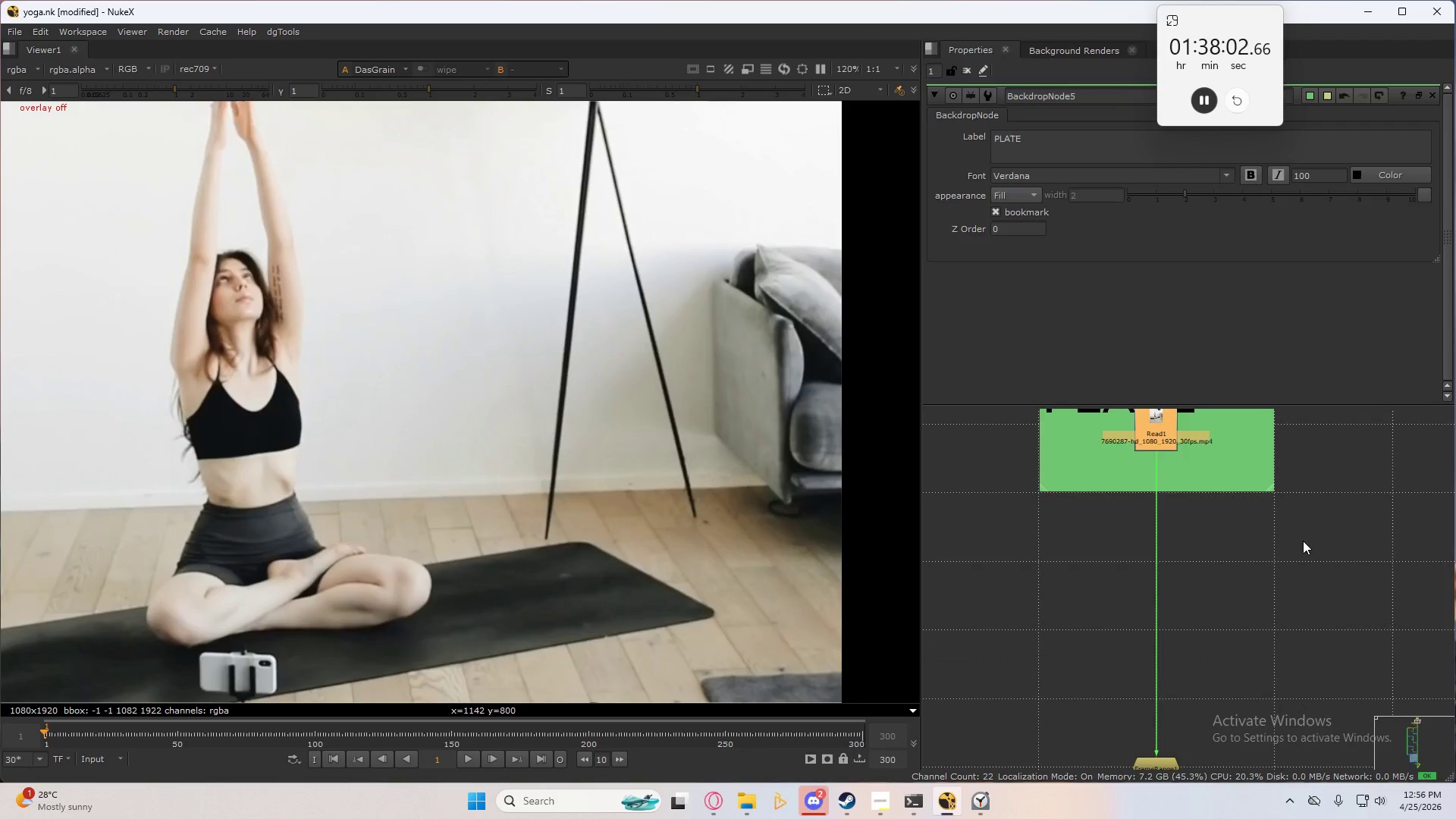 
scroll: coordinate [1260, 619], scroll_direction: down, amount: 3.0
 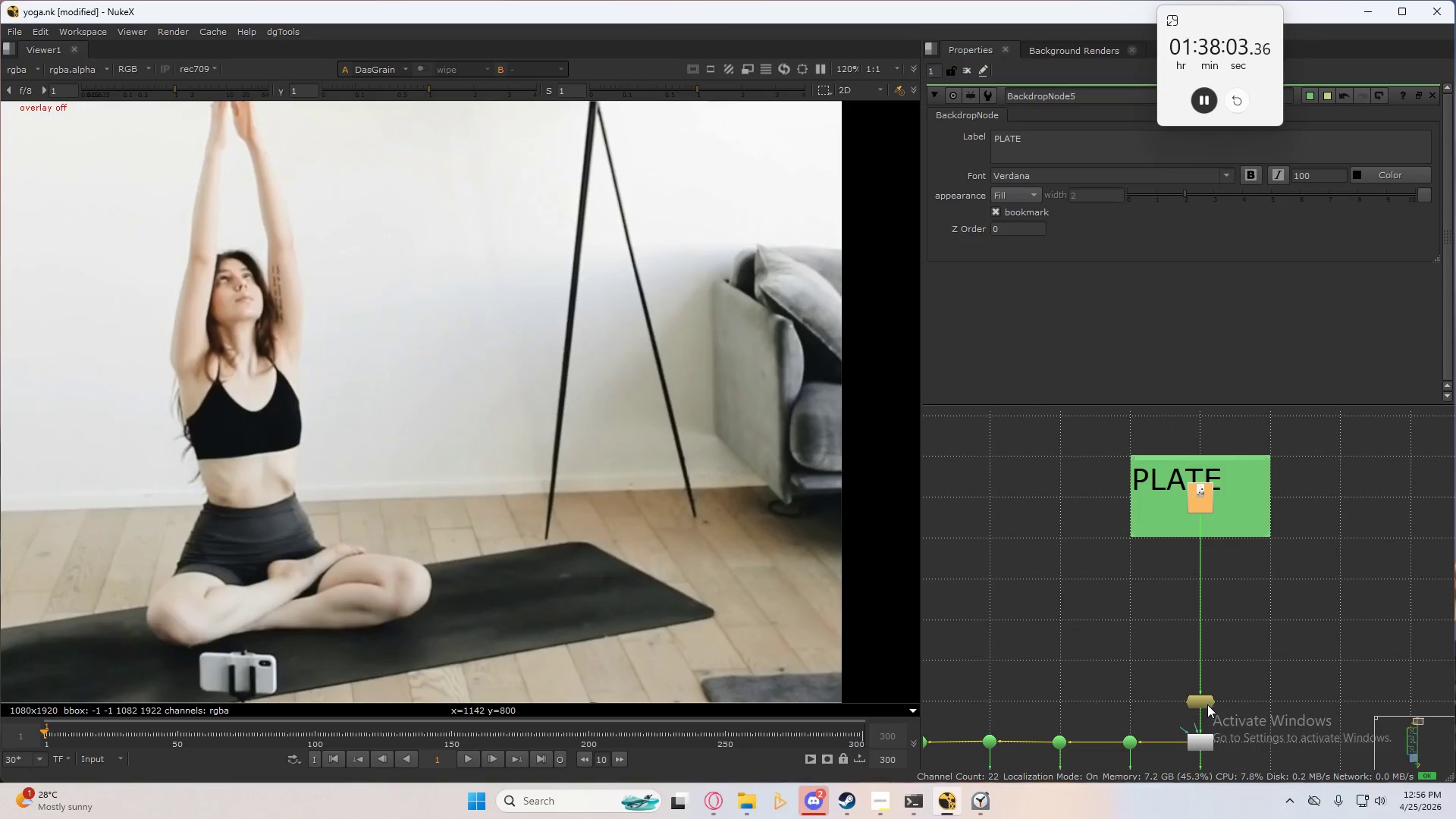 
left_click_drag(start_coordinate=[1205, 702], to_coordinate=[1204, 617])
 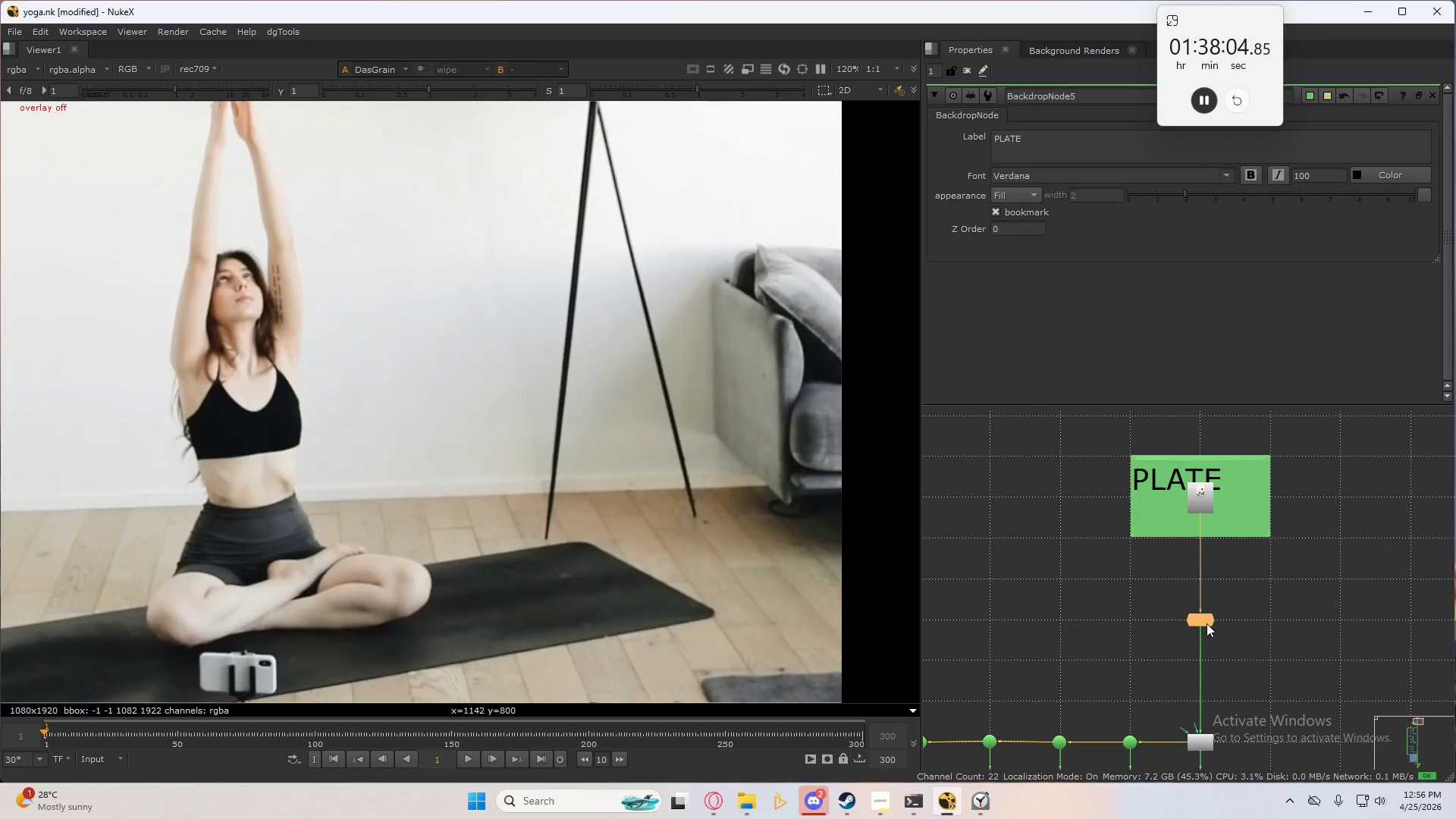 
double_click([1207, 623])
 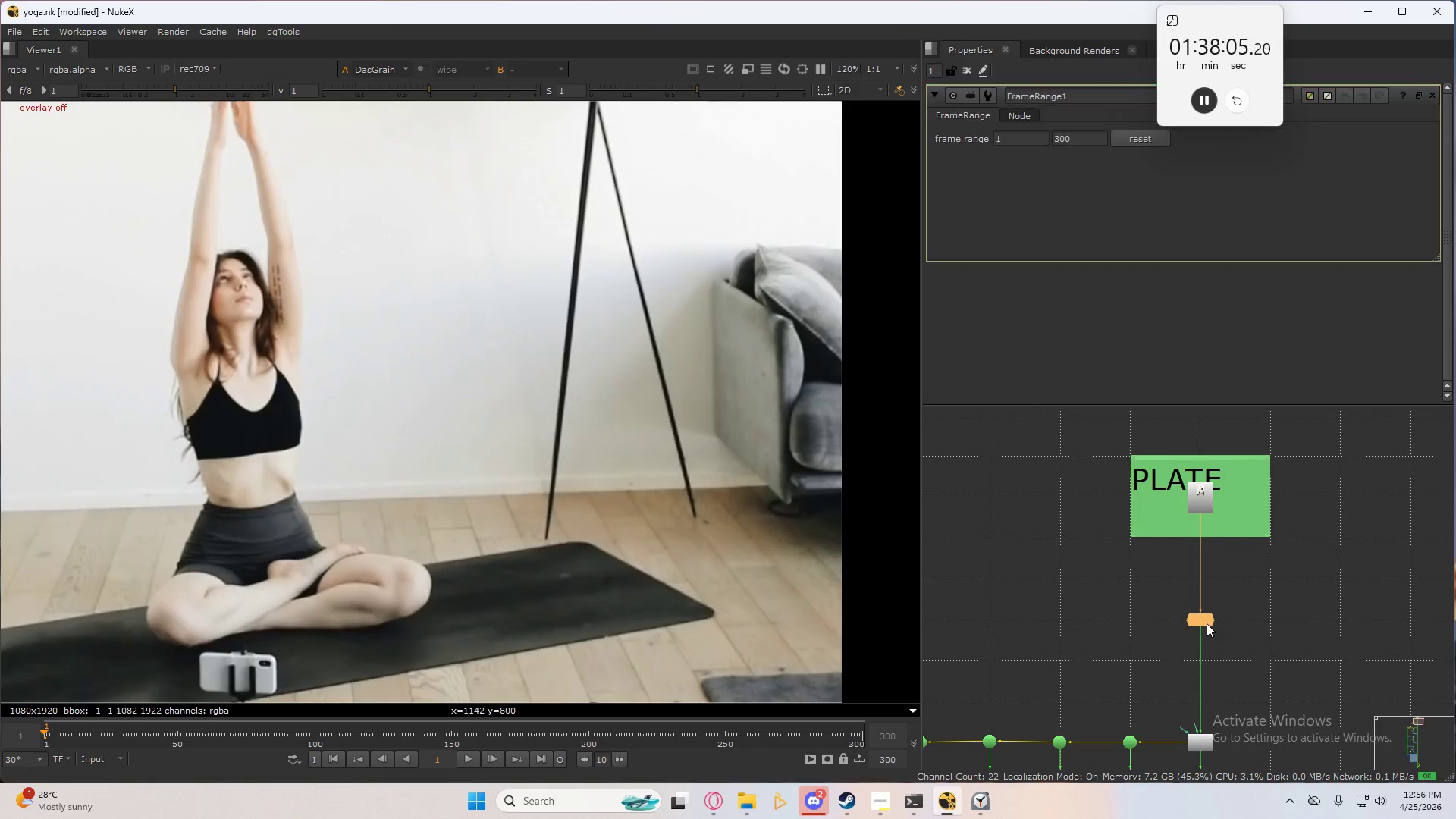 
triple_click([1207, 623])
 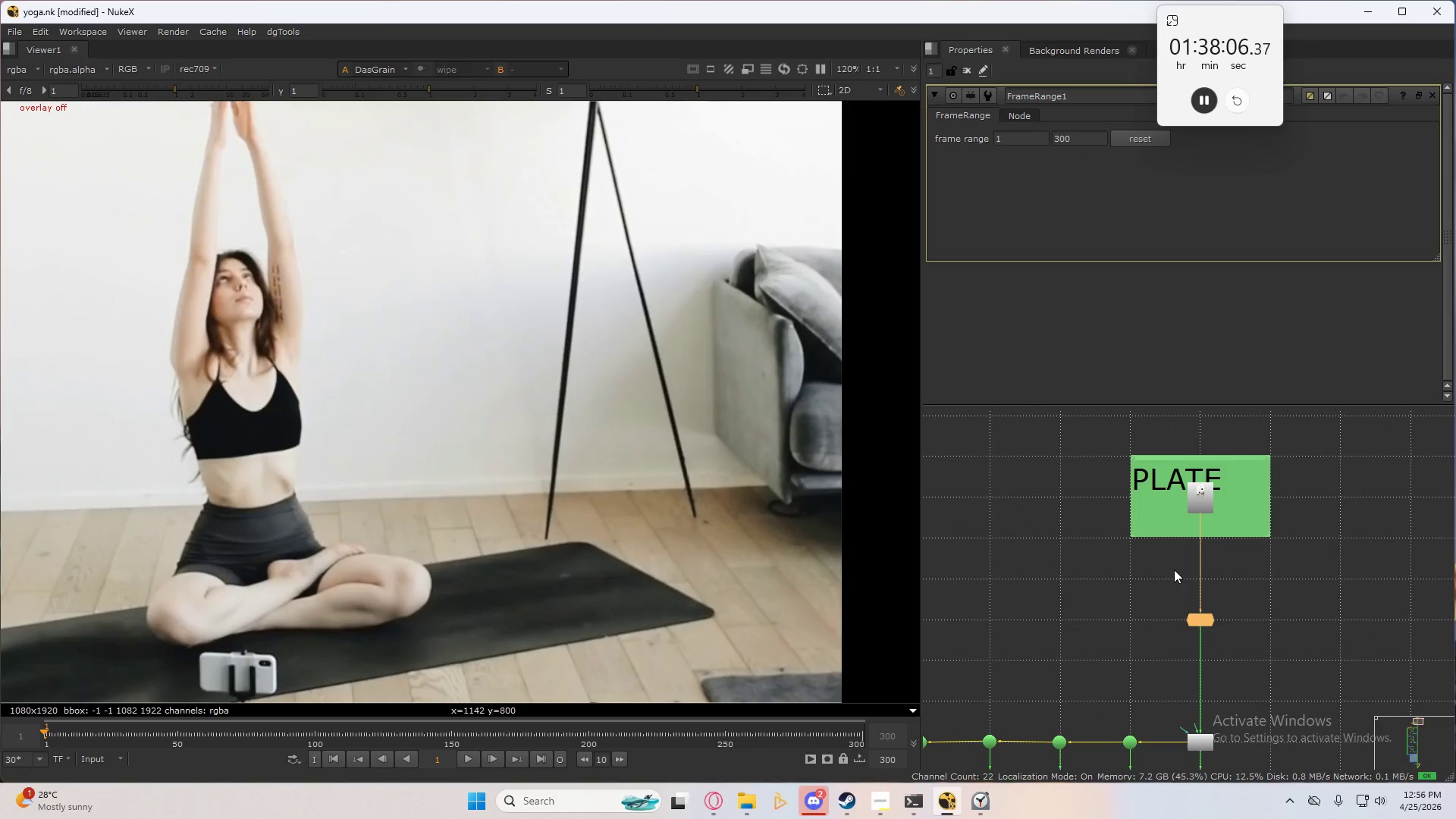 
key(Tab)
type(BACK)
 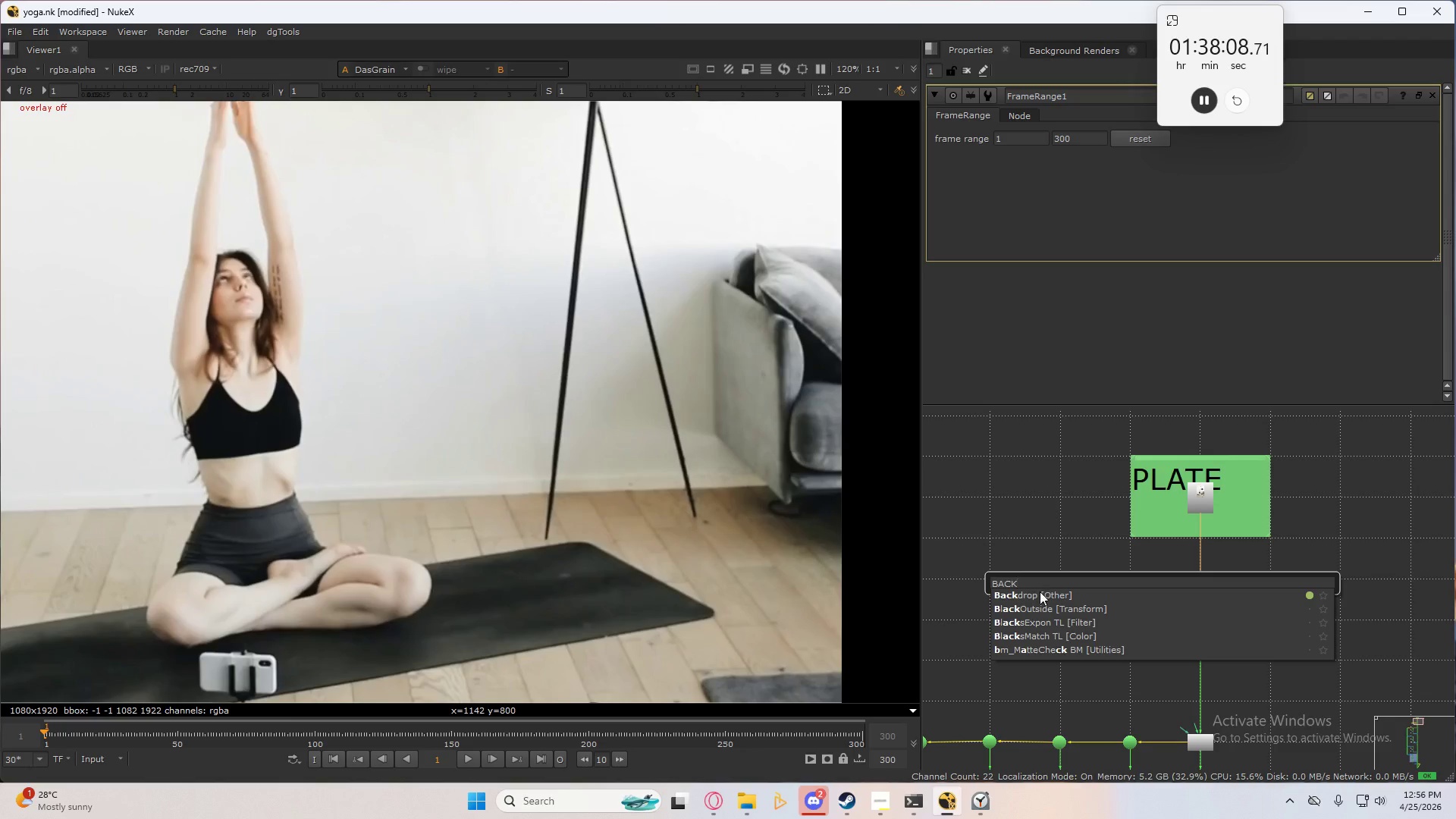 
left_click([1041, 595])
 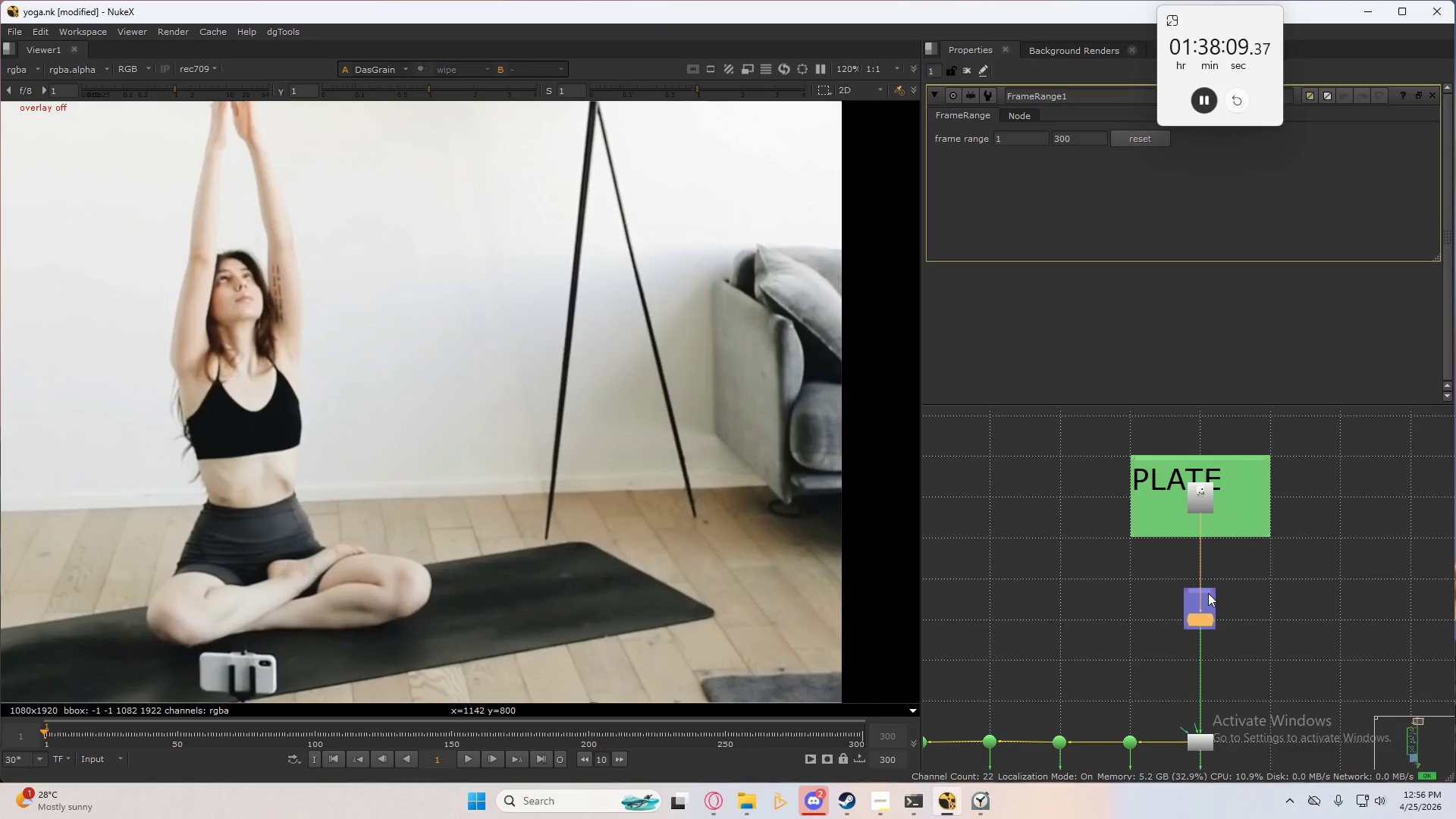 
left_click([1142, 595])
 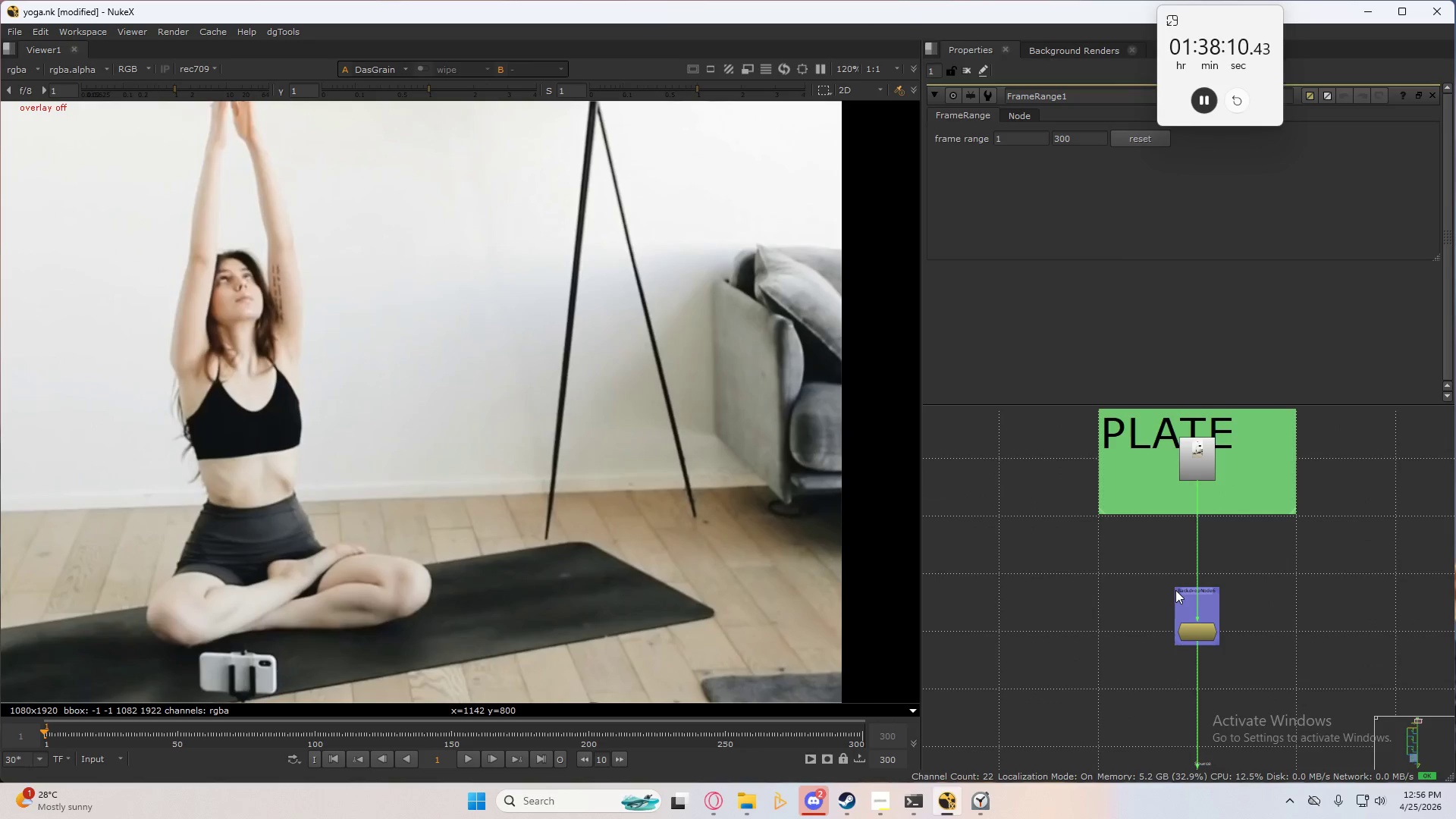 
scroll: coordinate [1206, 592], scroll_direction: up, amount: 2.0
 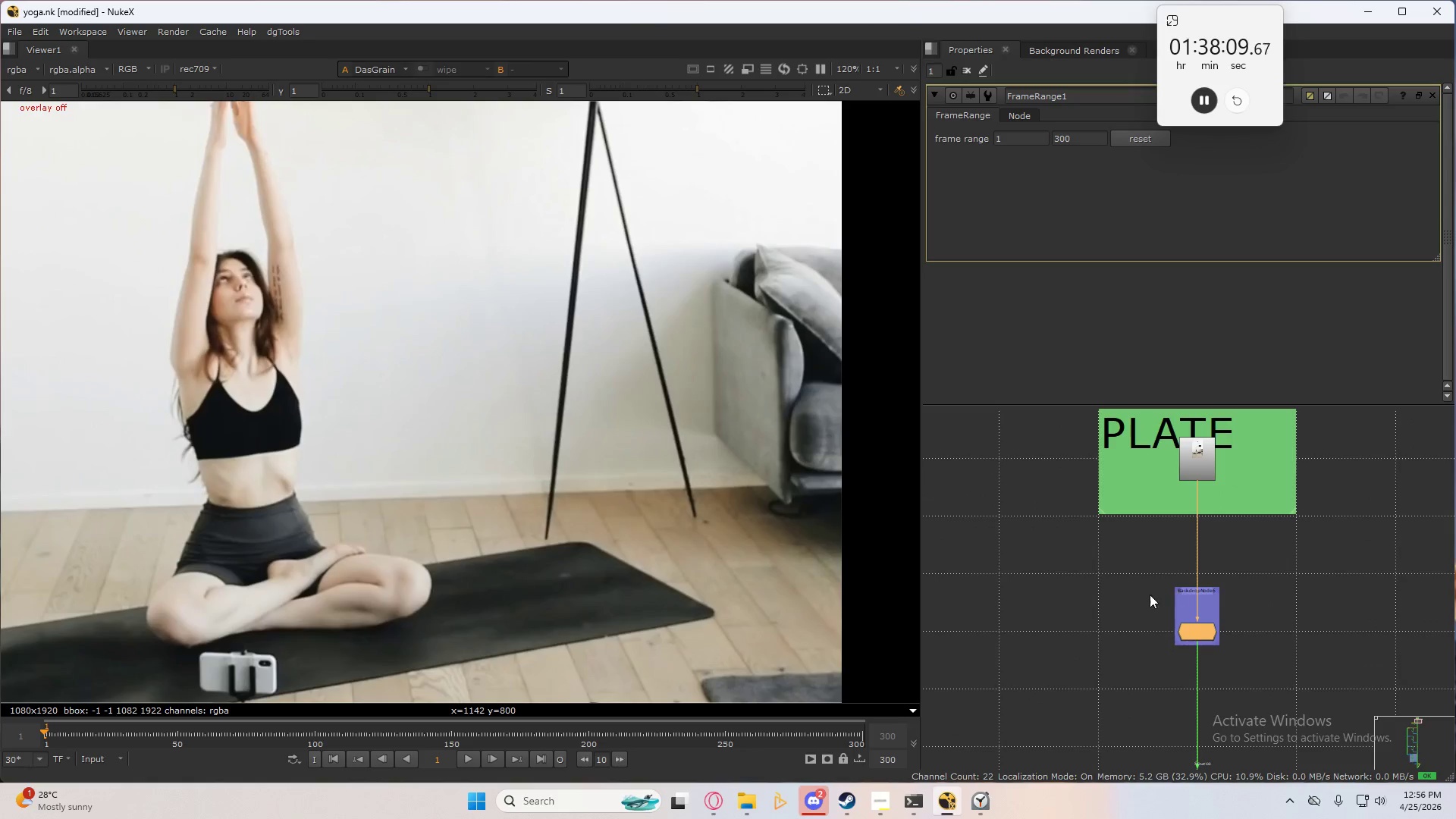 
left_click_drag(start_coordinate=[1175, 590], to_coordinate=[1100, 574])
 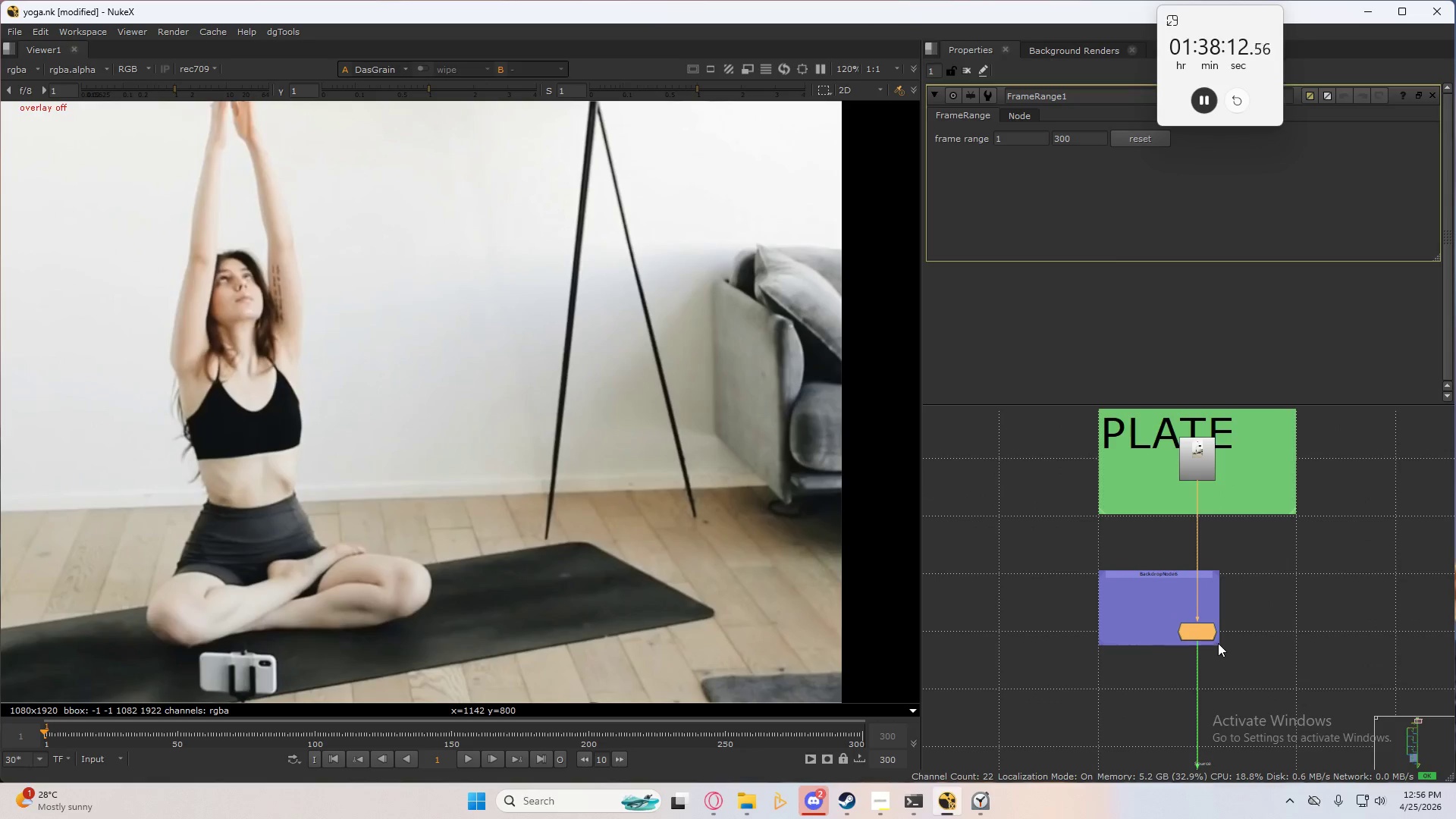 
left_click_drag(start_coordinate=[1218, 643], to_coordinate=[1297, 687])
 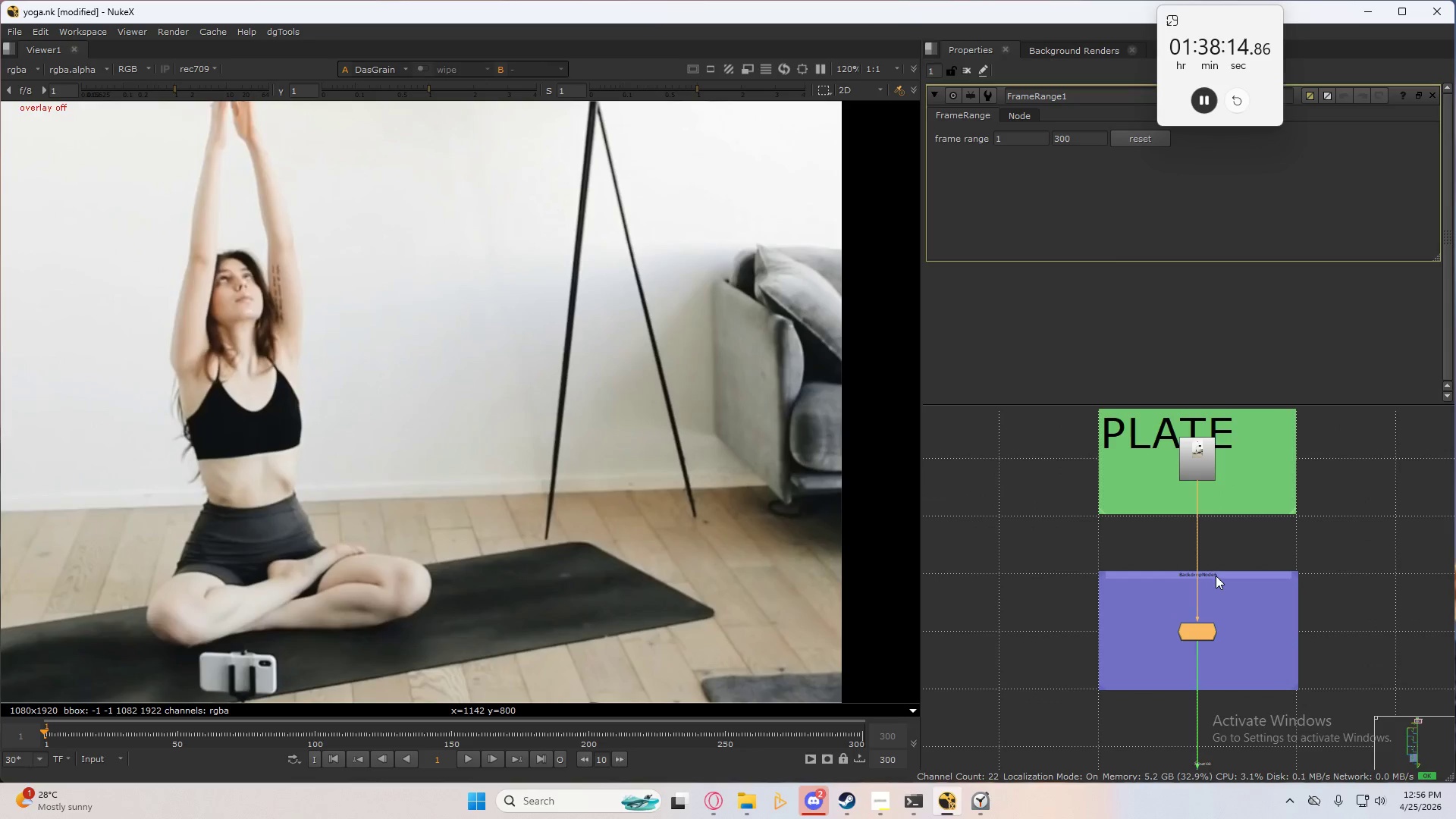 
double_click([1216, 574])
 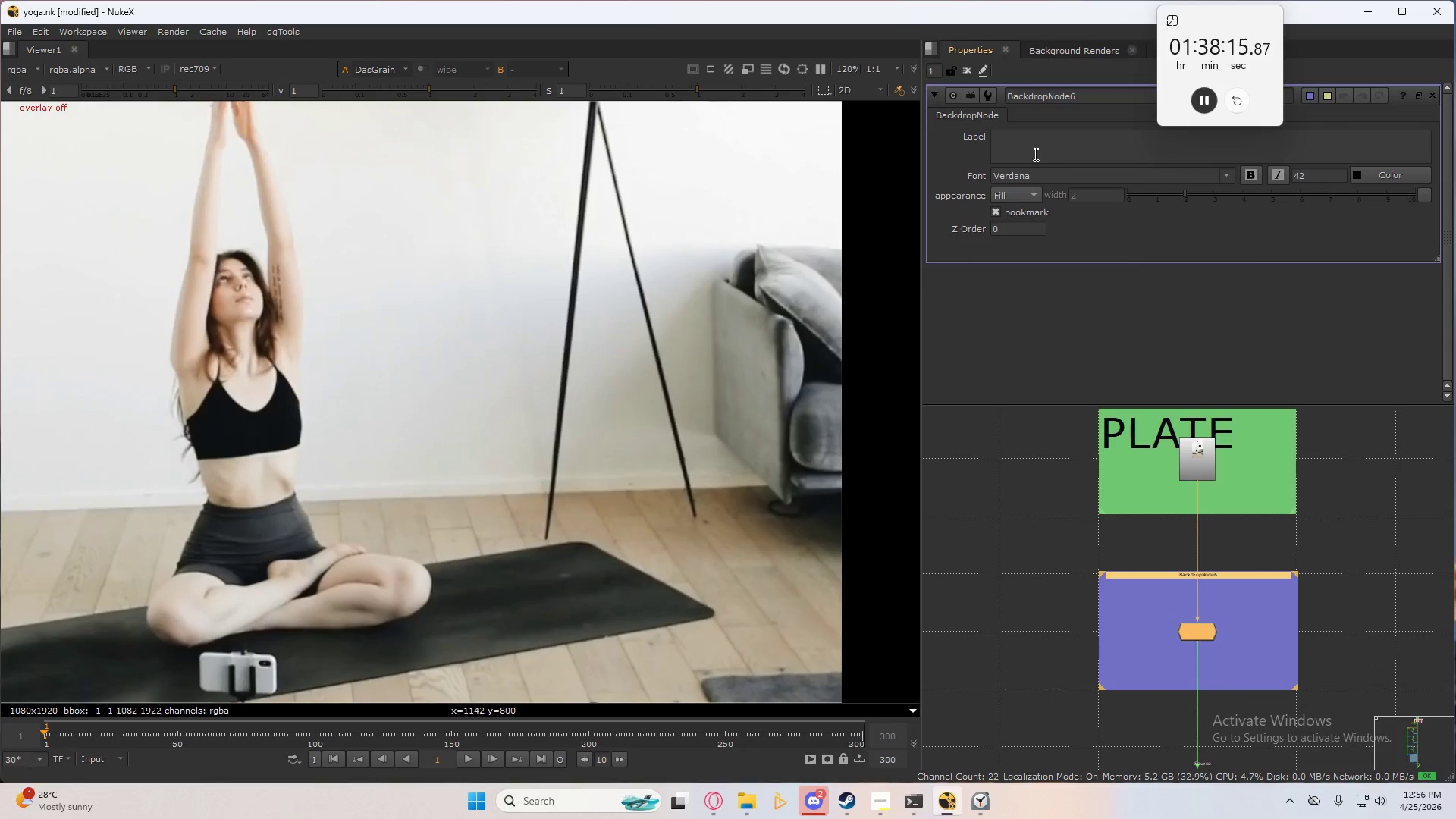 
left_click([1038, 148])
 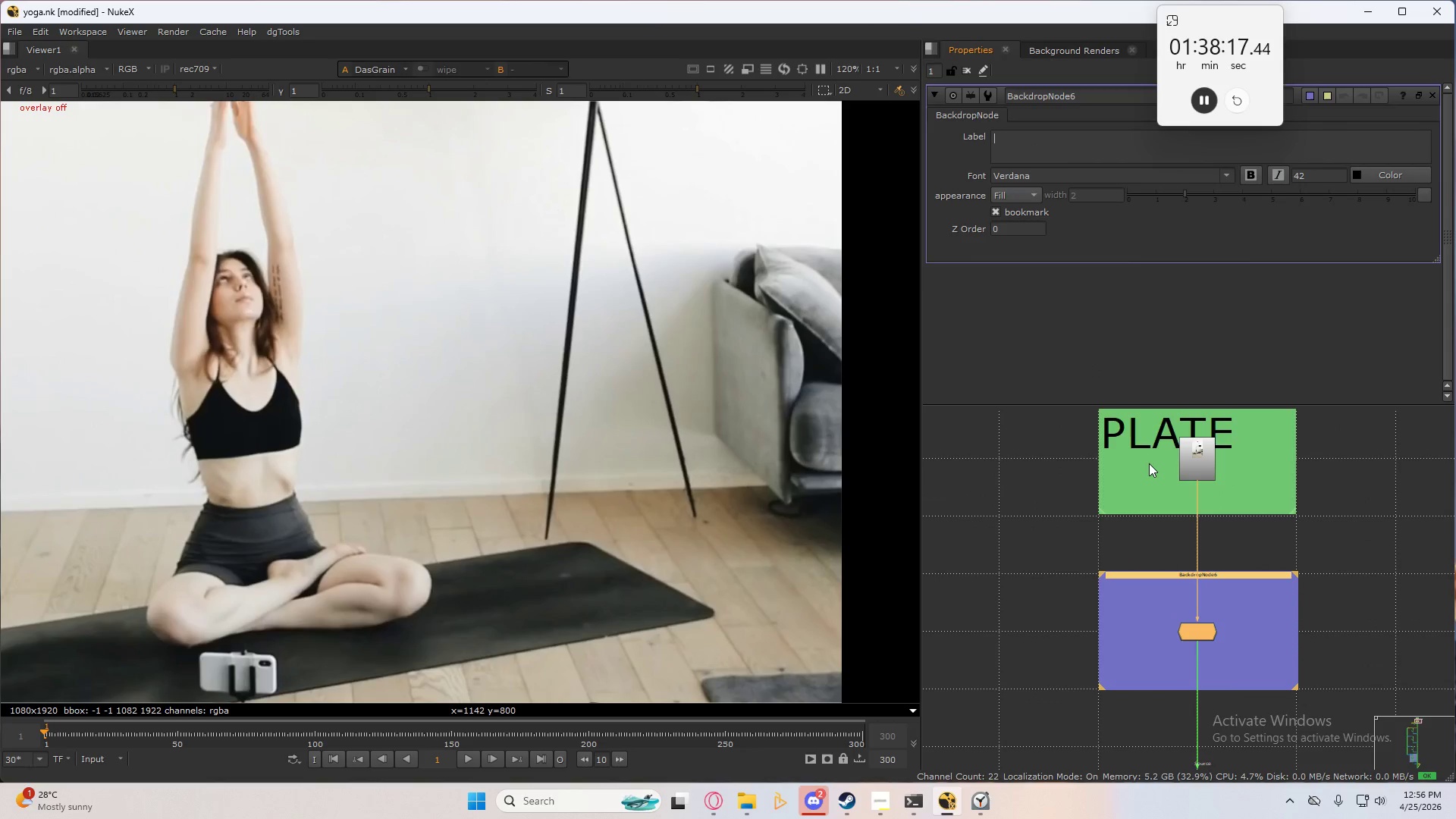 
type(FRAME RANGE)
 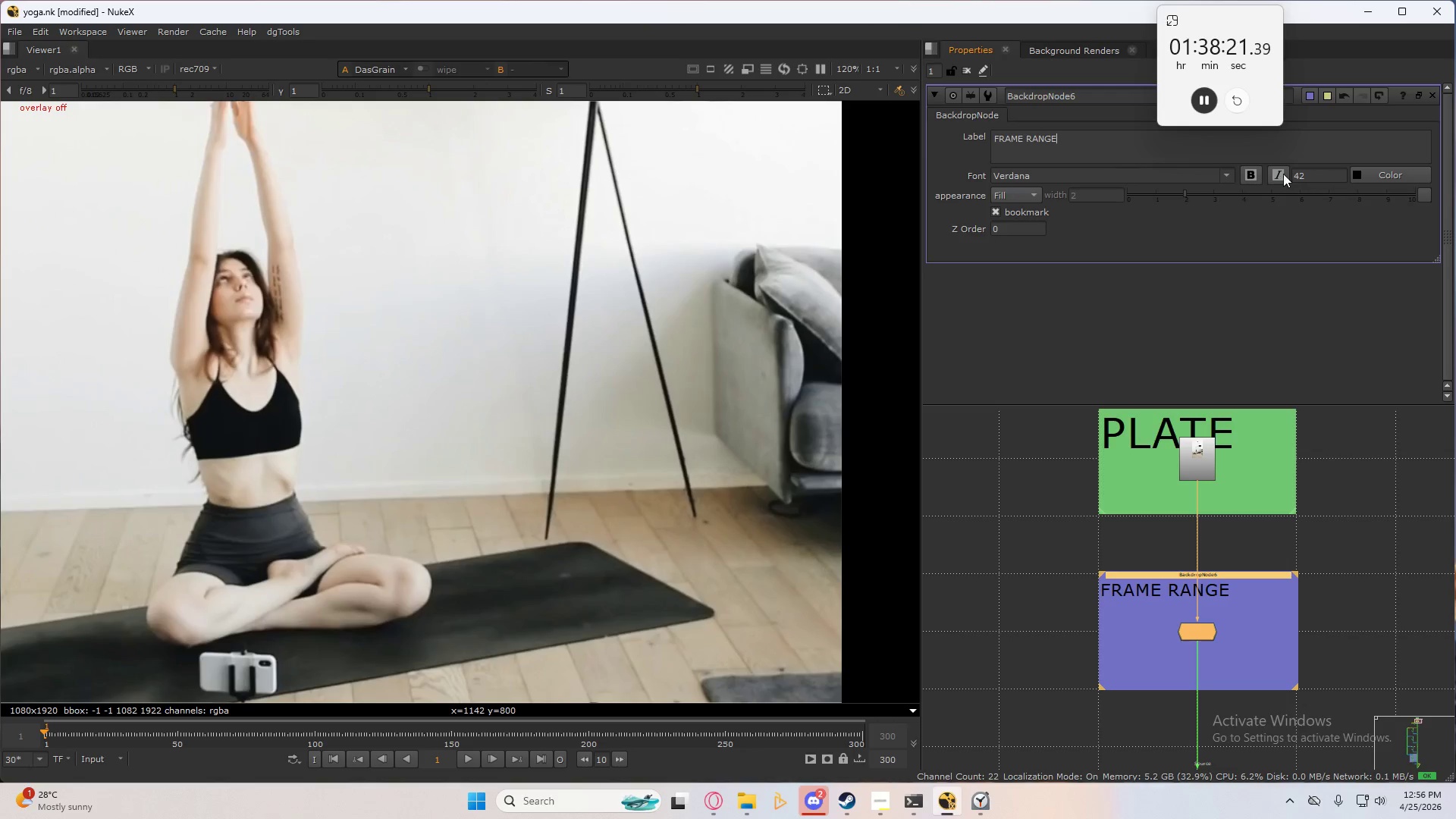 
left_click_drag(start_coordinate=[1315, 174], to_coordinate=[1238, 180])
 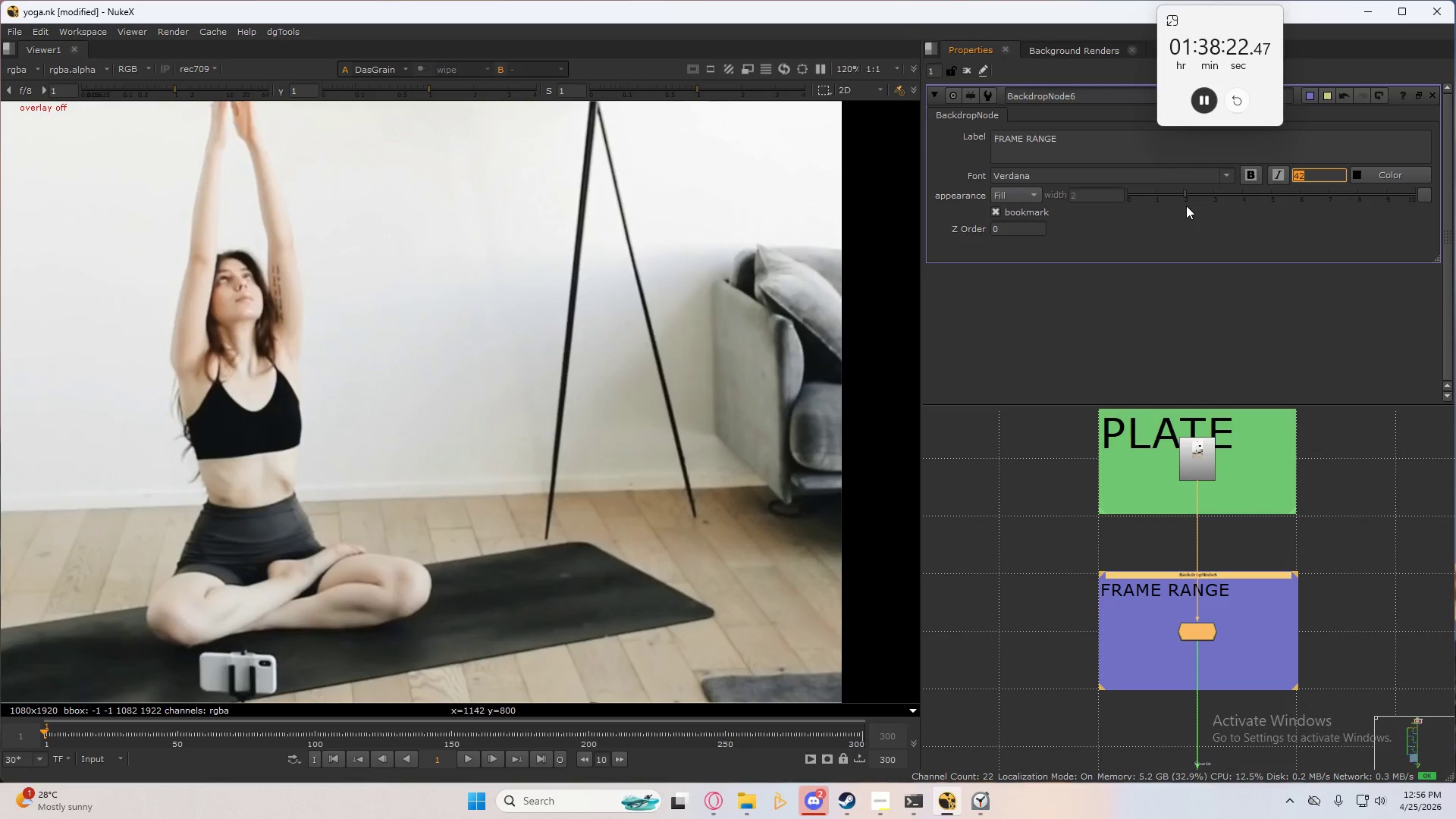 
key(Numpad1)
 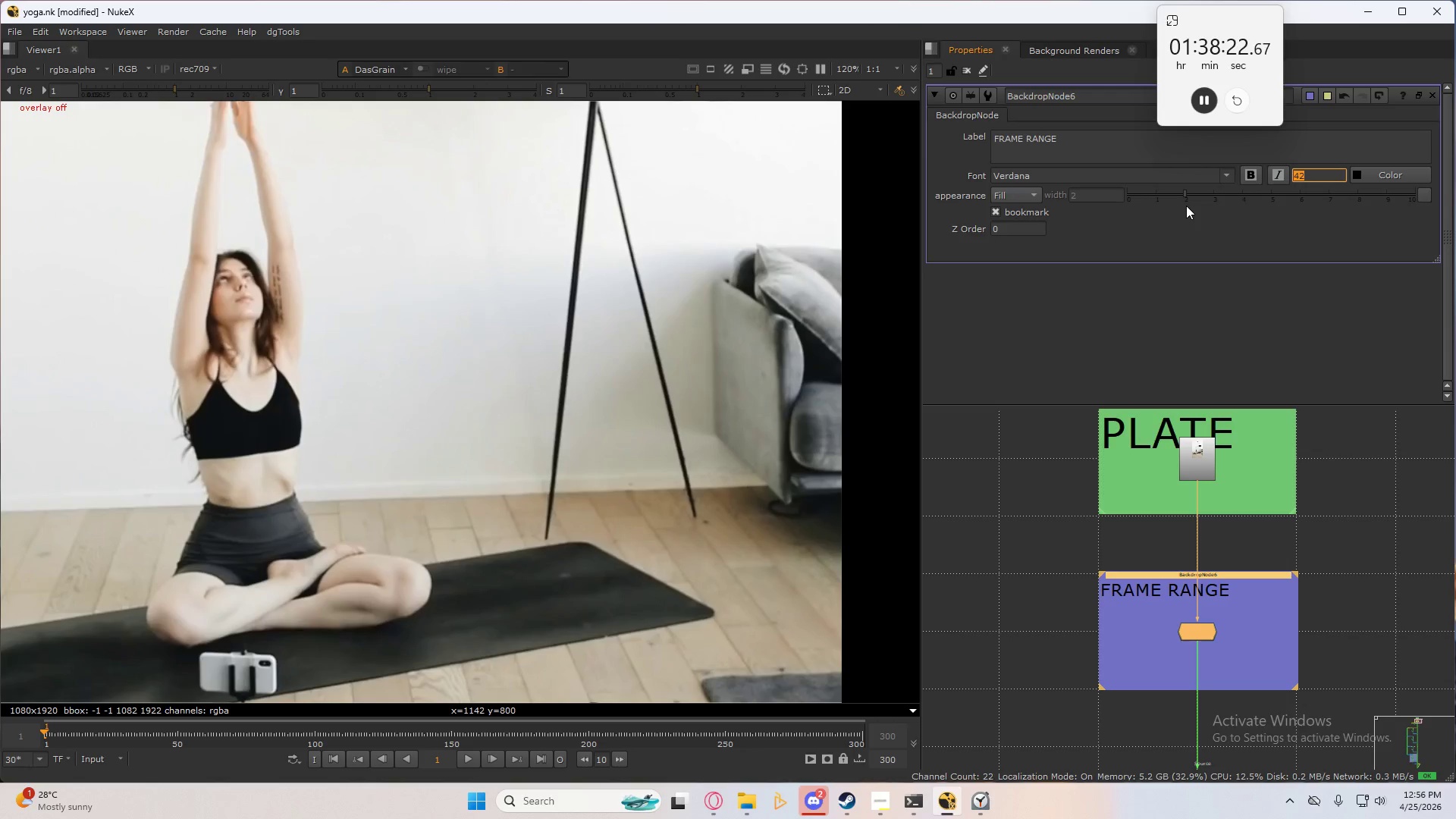 
key(Numpad0)
 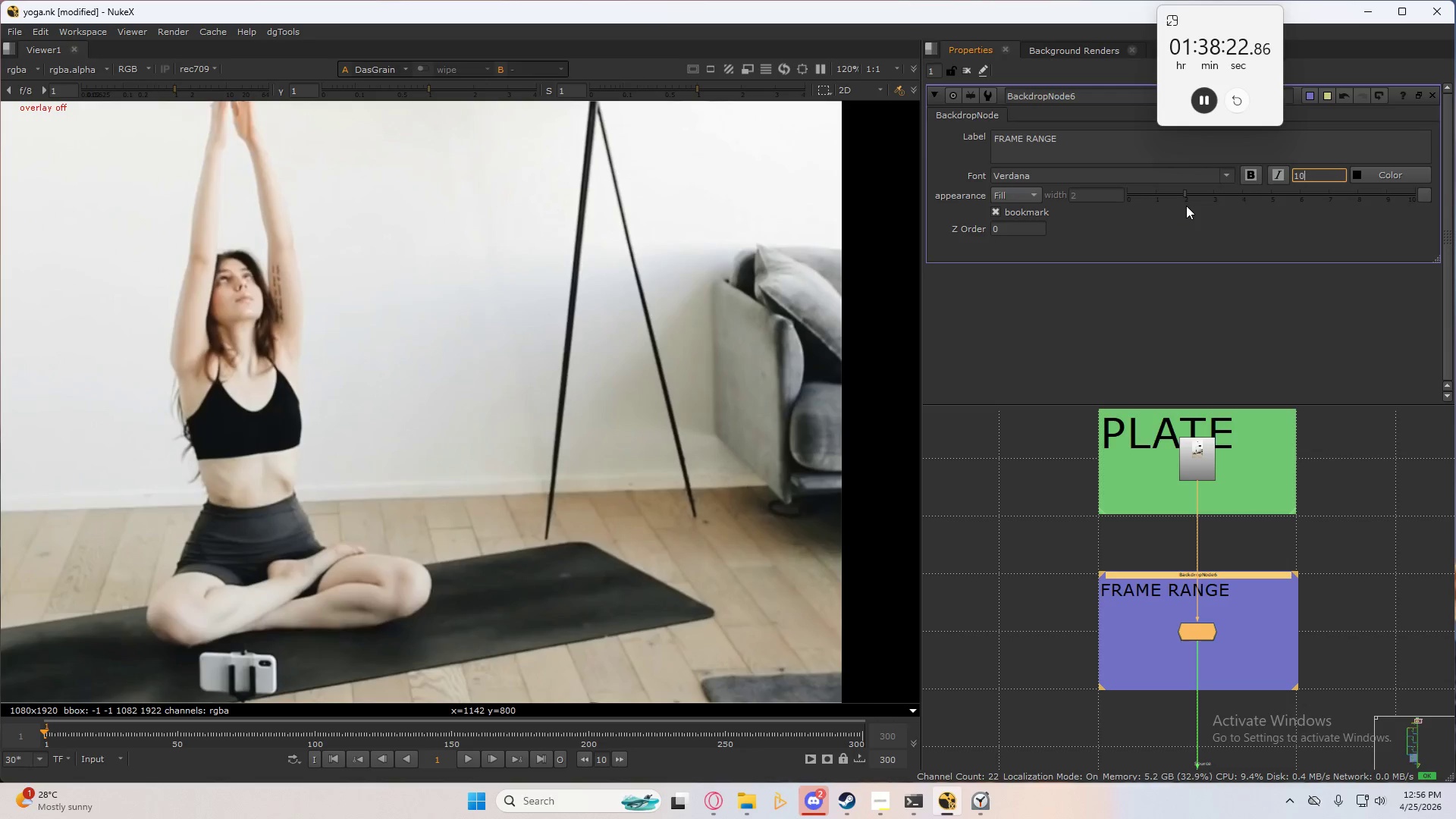 
key(Numpad0)
 